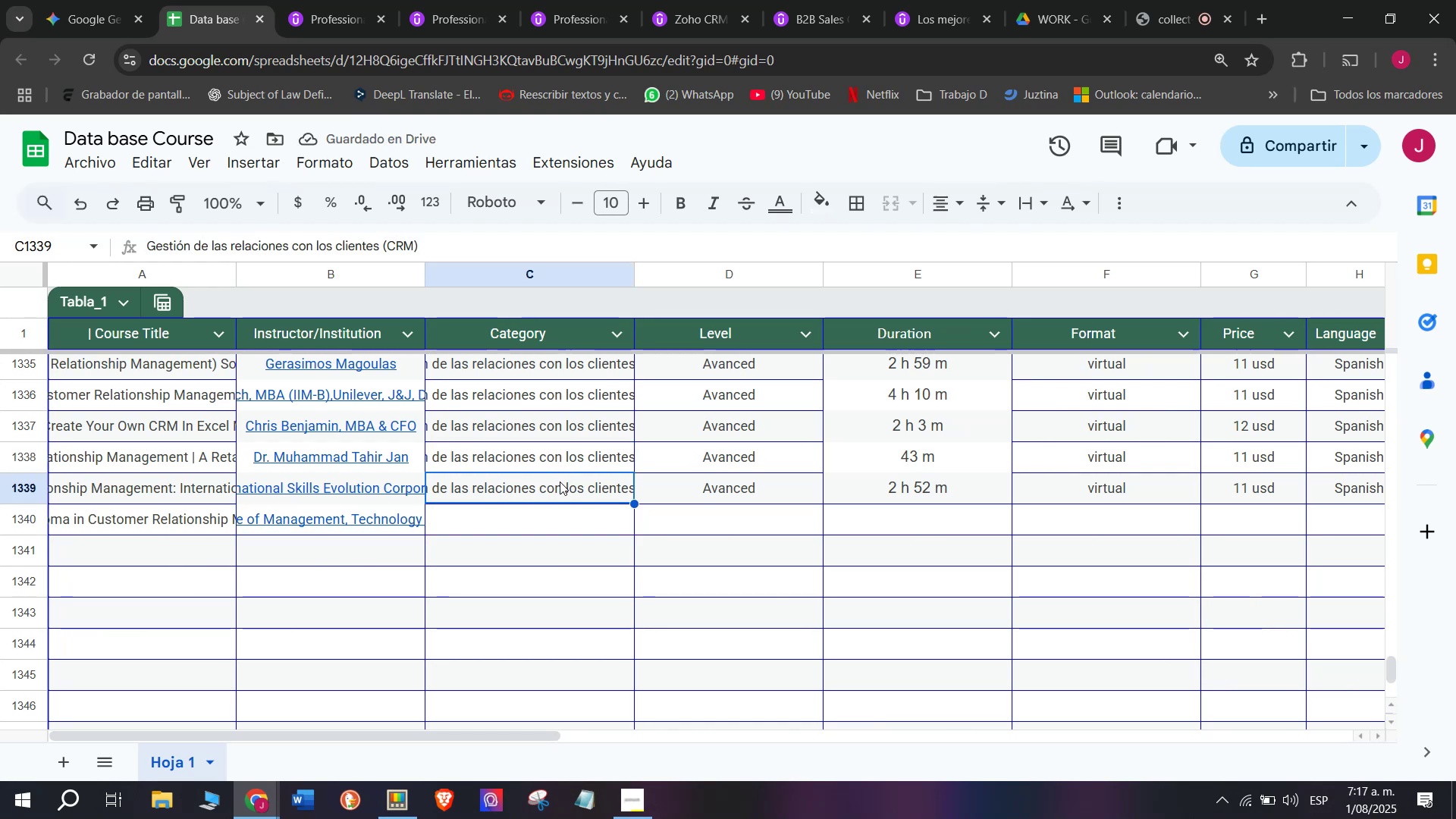 
key(Control+C)
 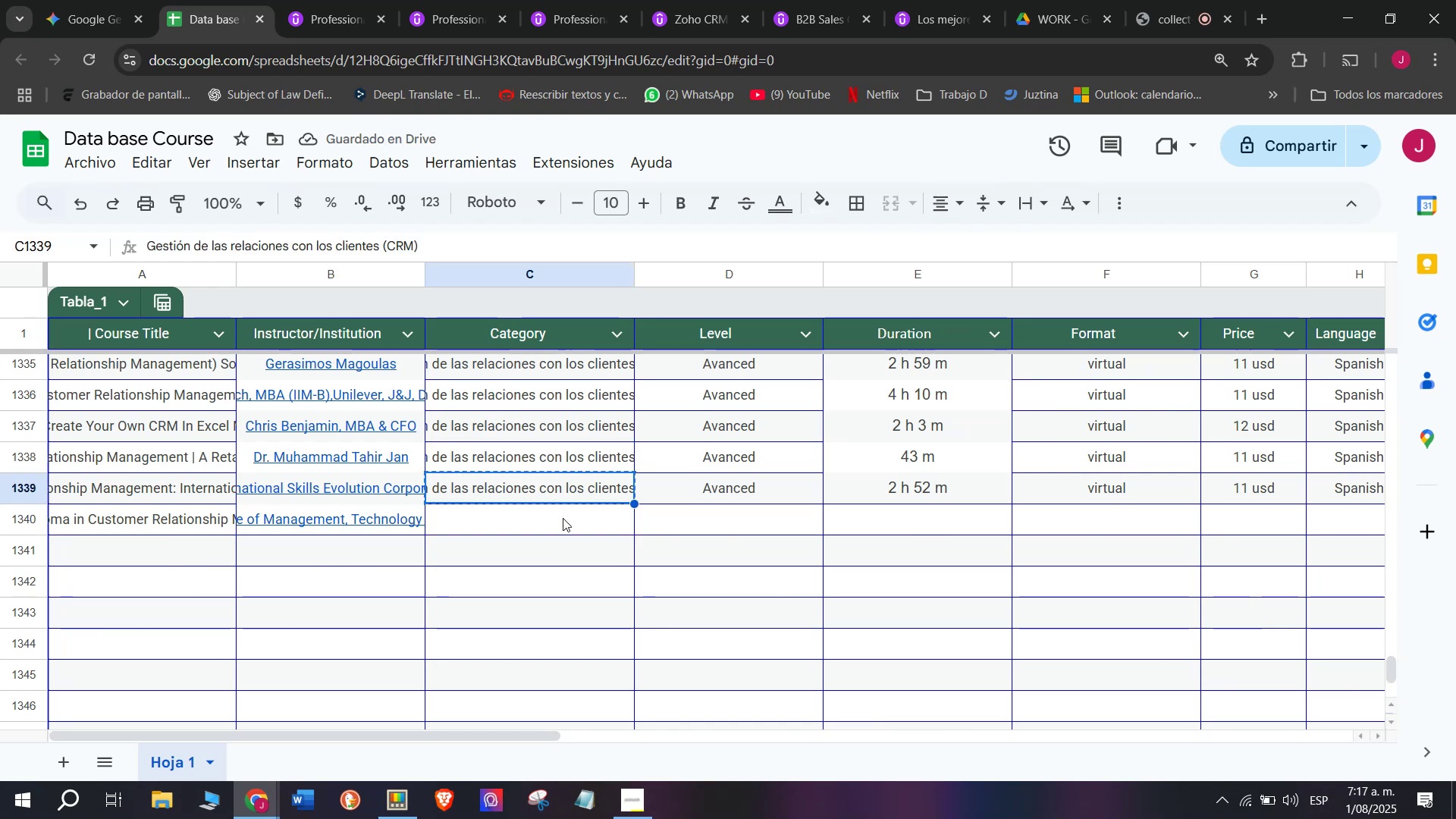 
left_click([563, 519])
 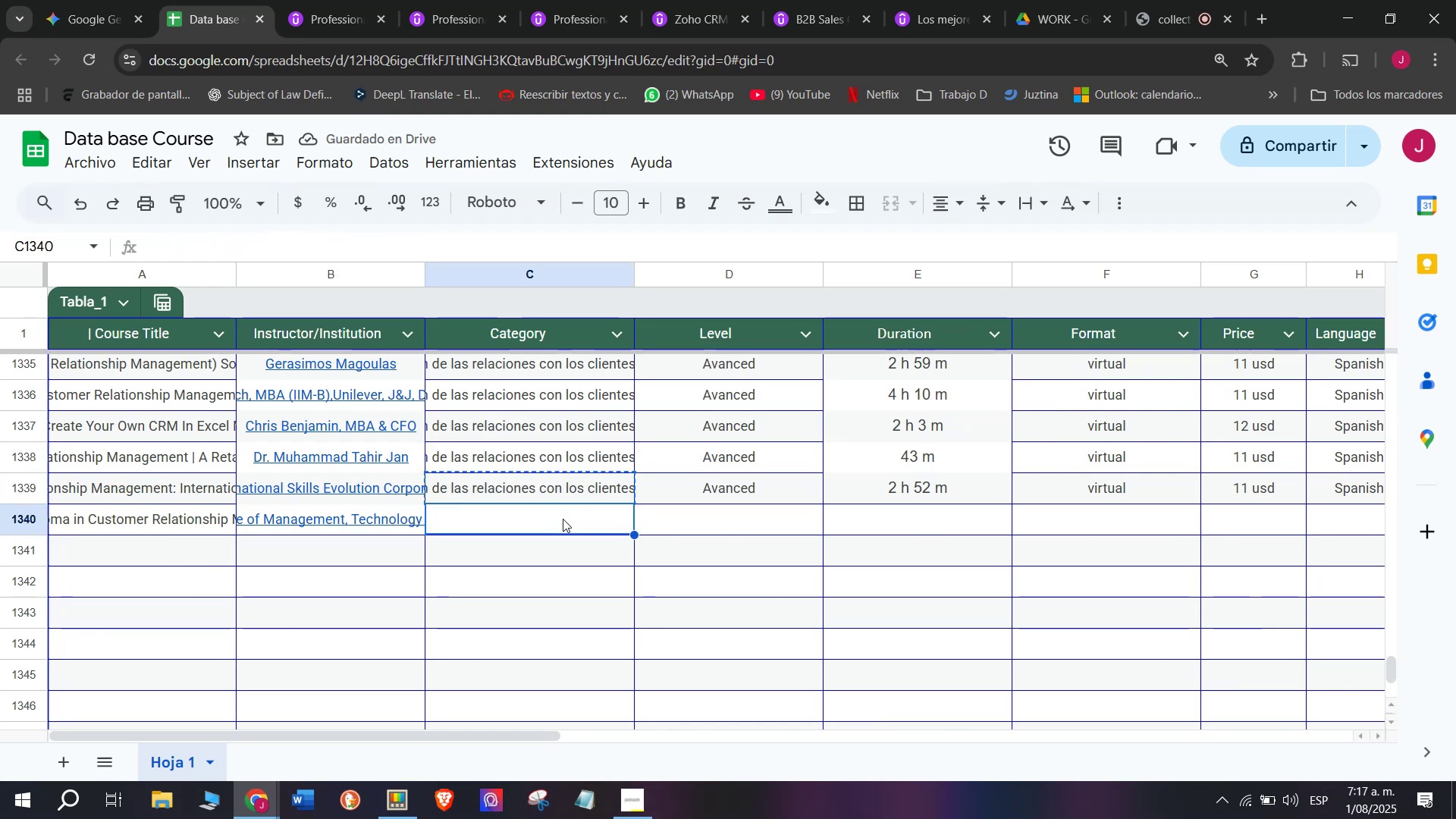 
key(Control+ControlLeft)
 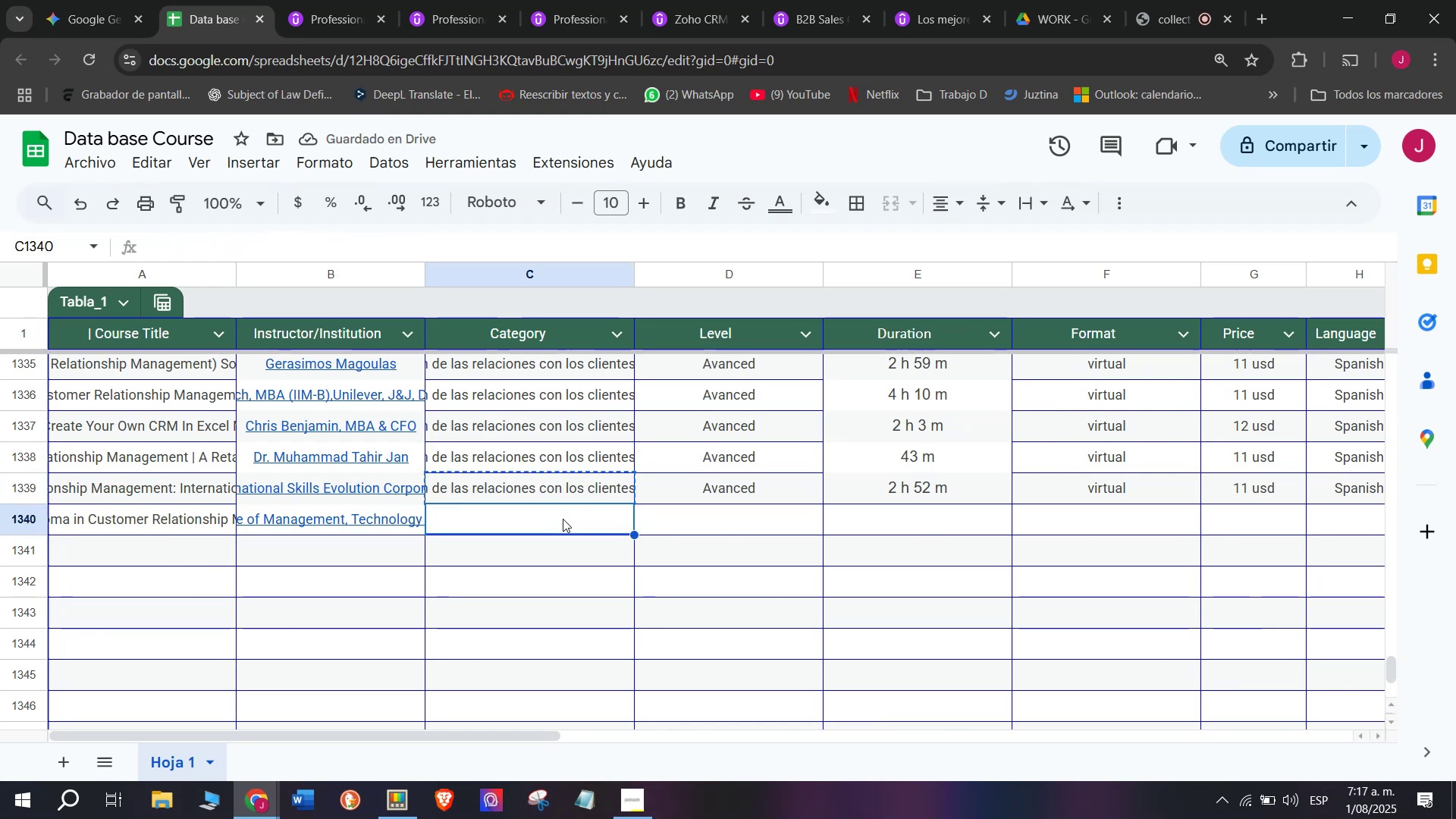 
key(Z)
 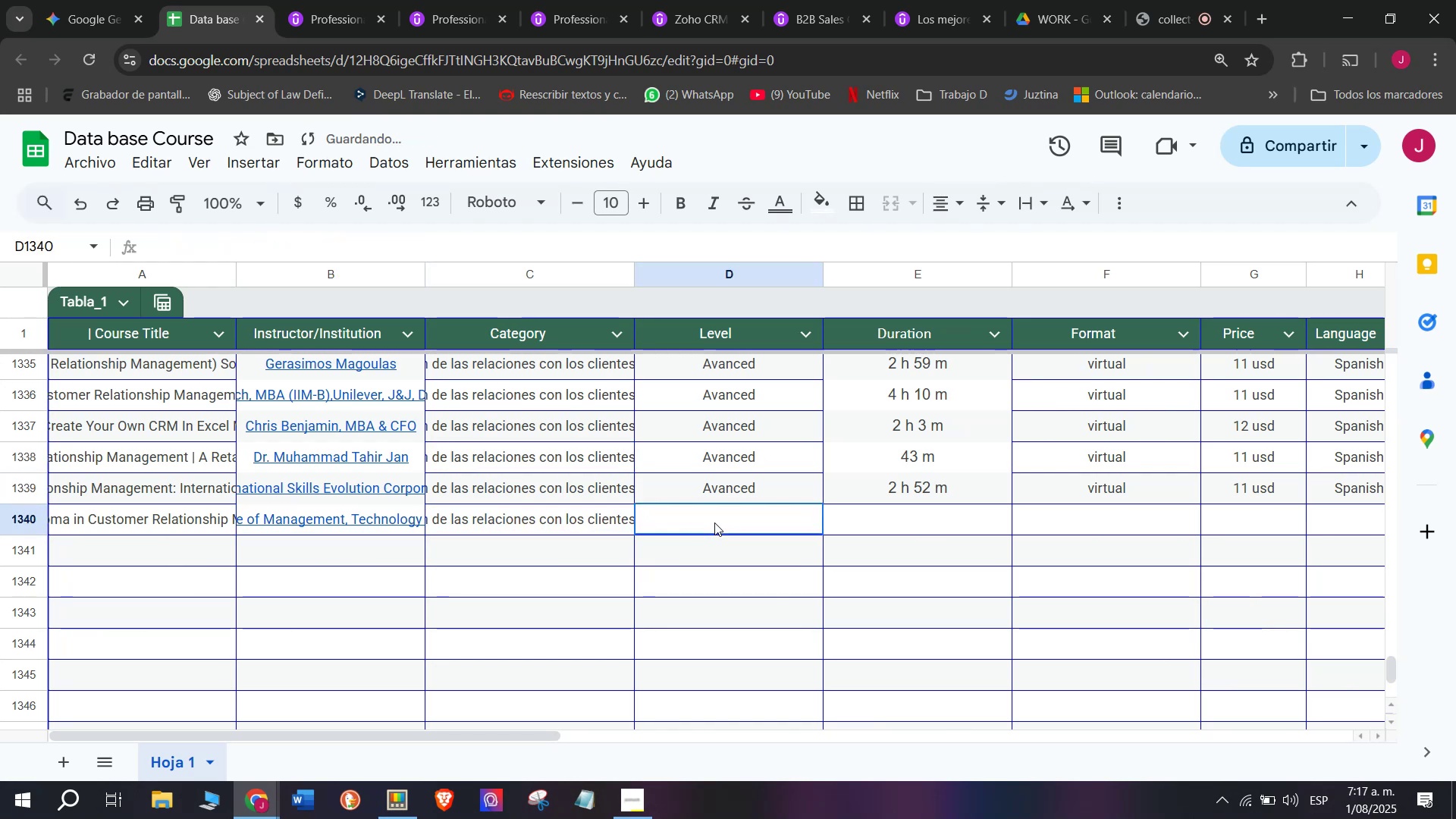 
key(Control+V)
 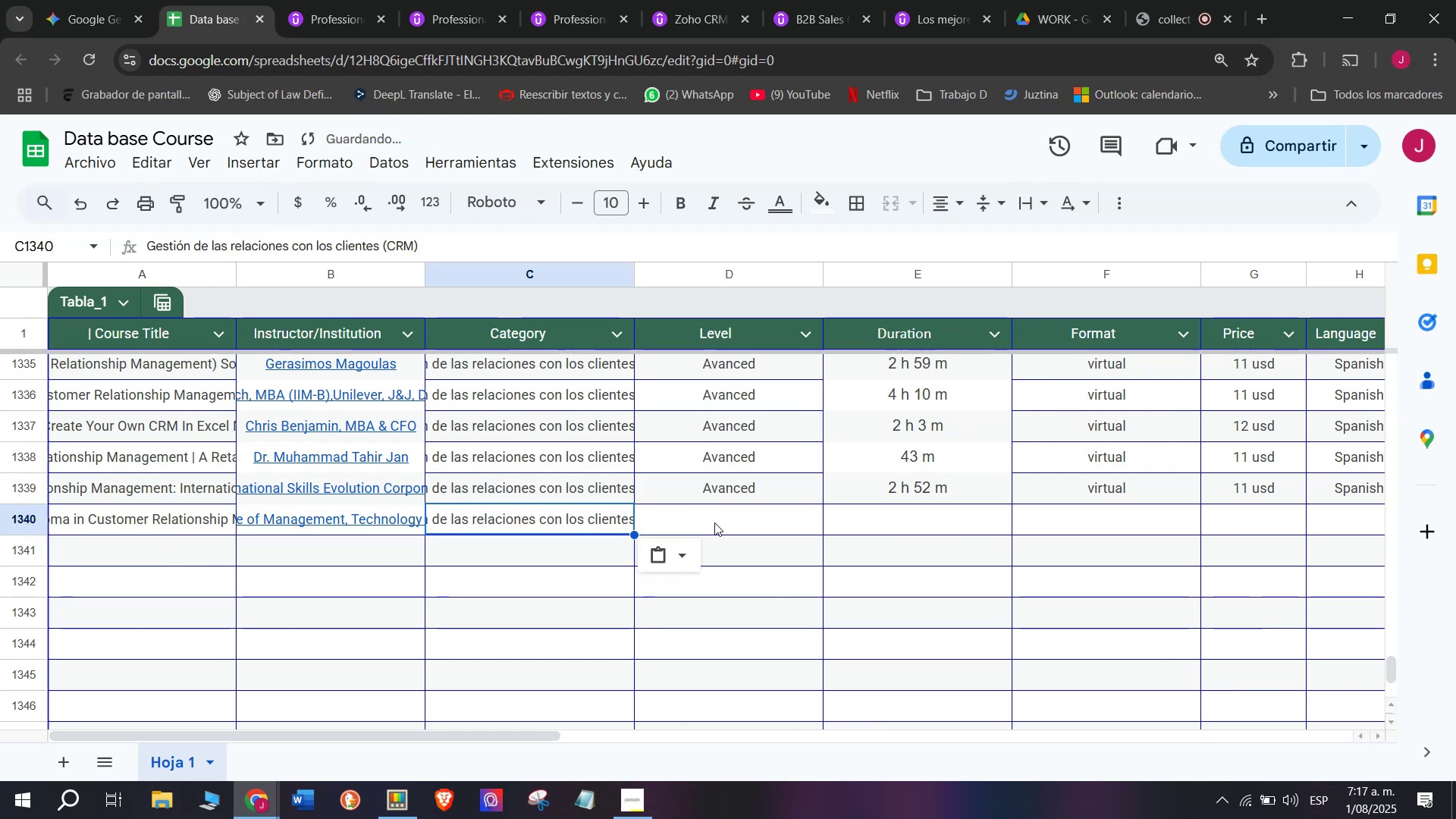 
left_click([714, 522])
 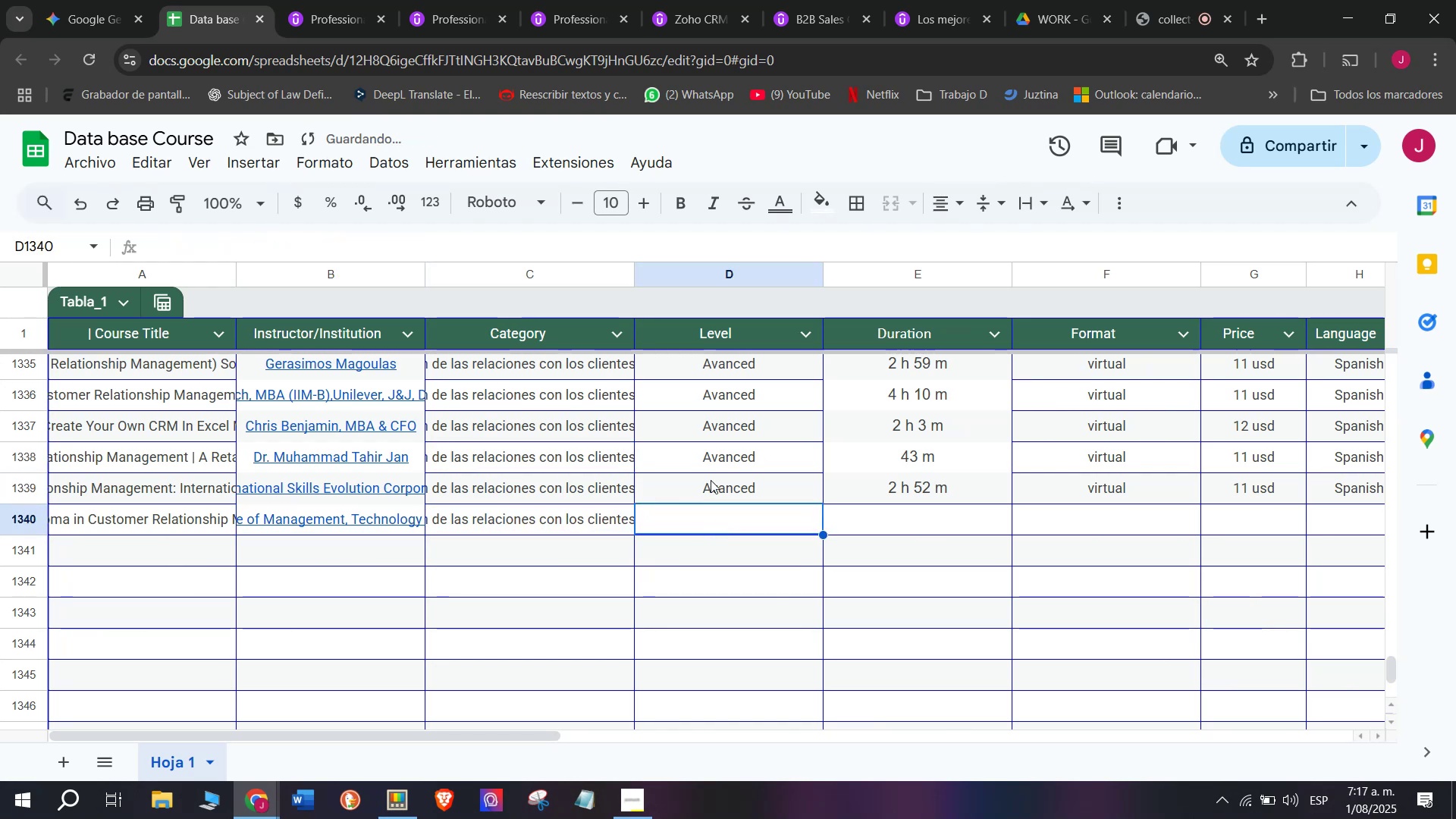 
left_click([713, 484])
 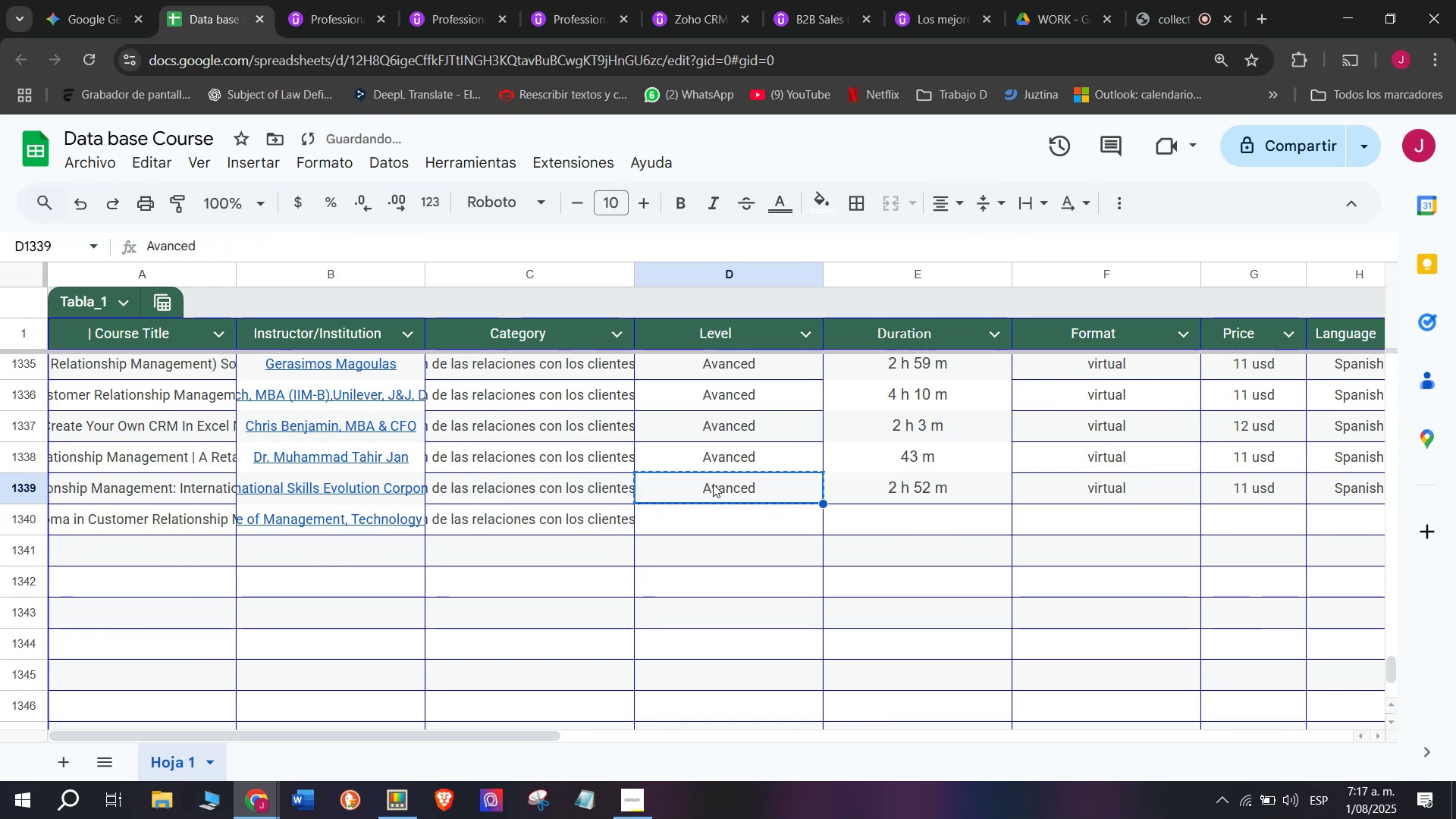 
key(Break)
 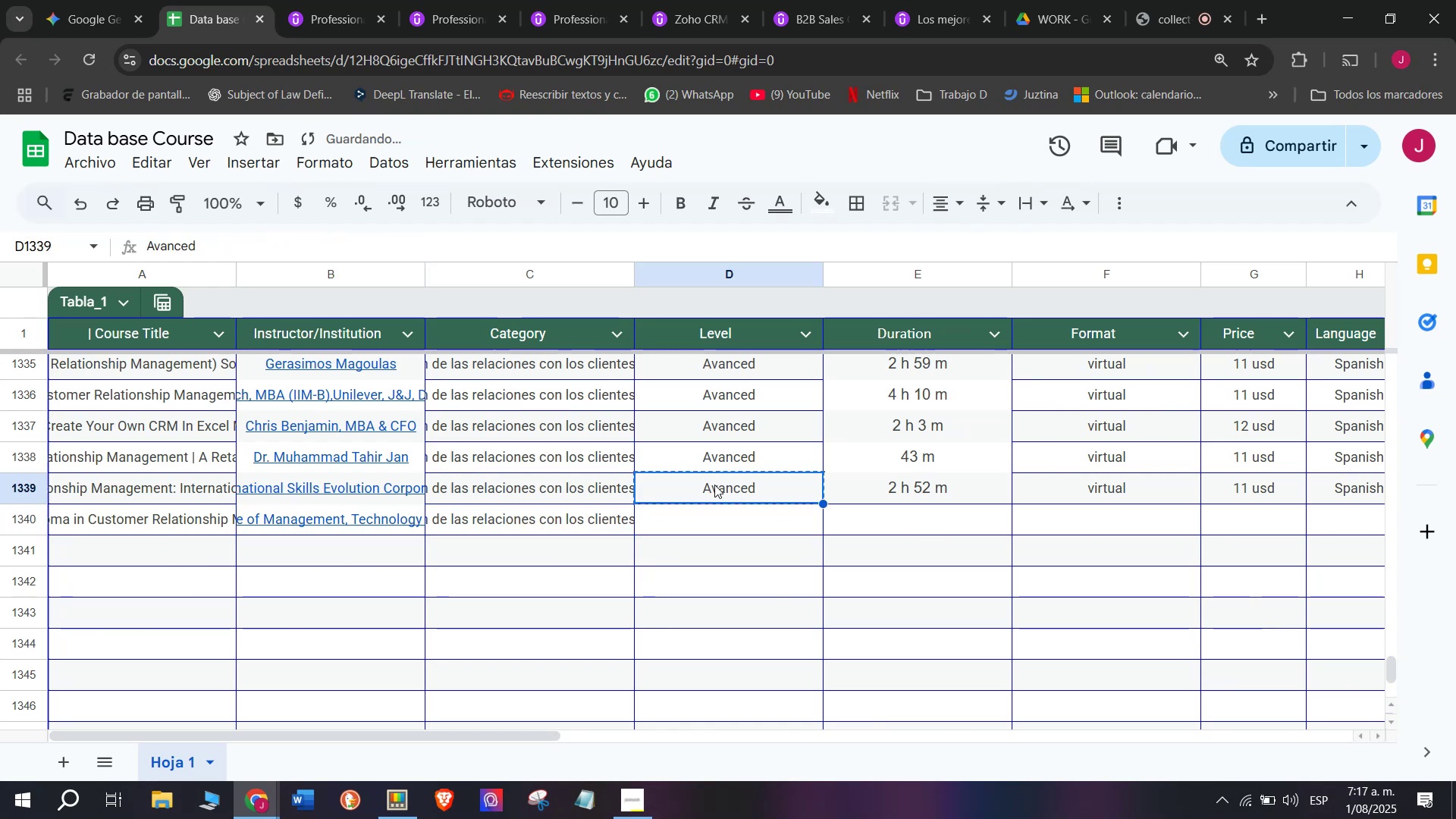 
key(Control+ControlLeft)
 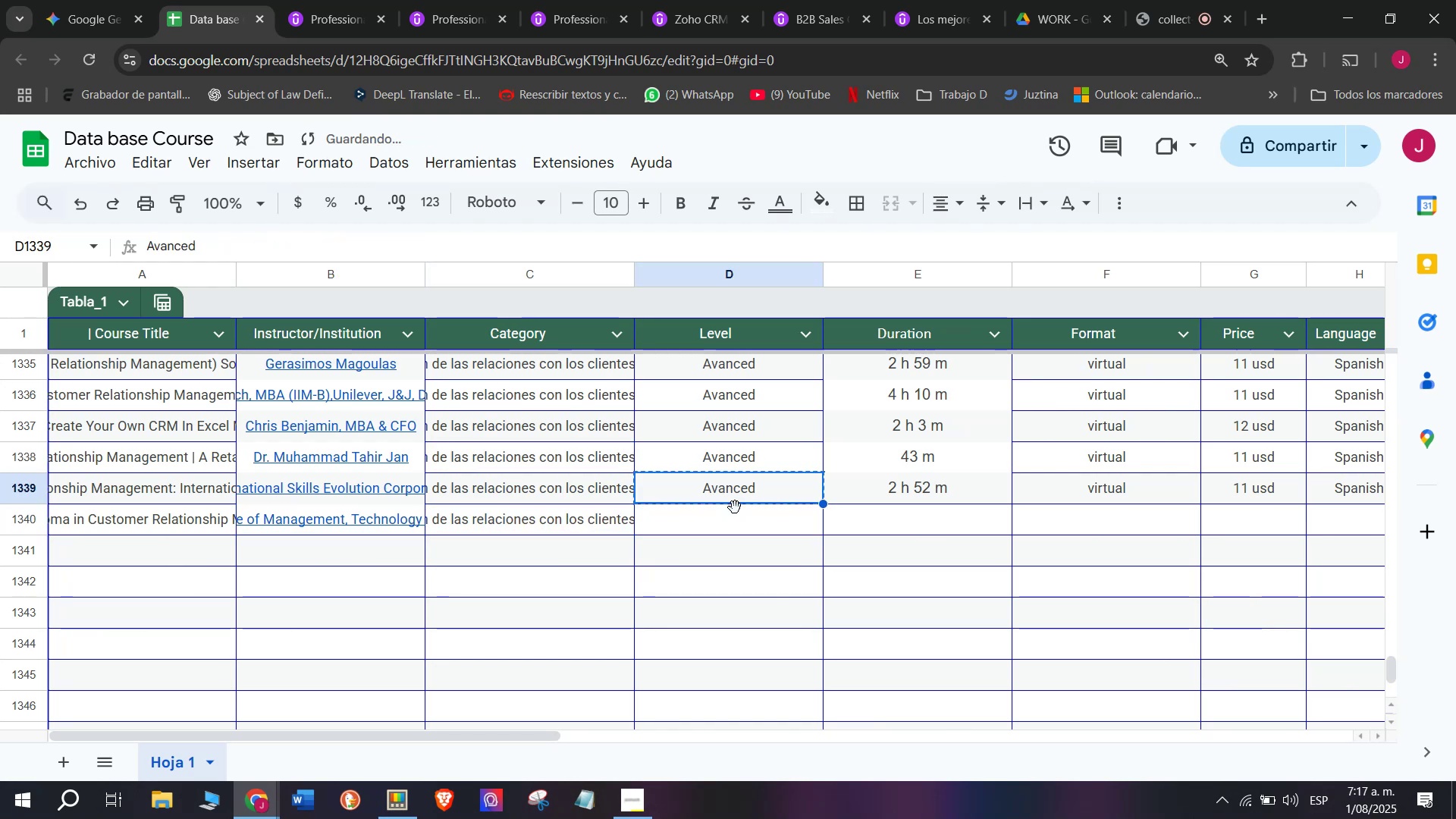 
key(Control+C)
 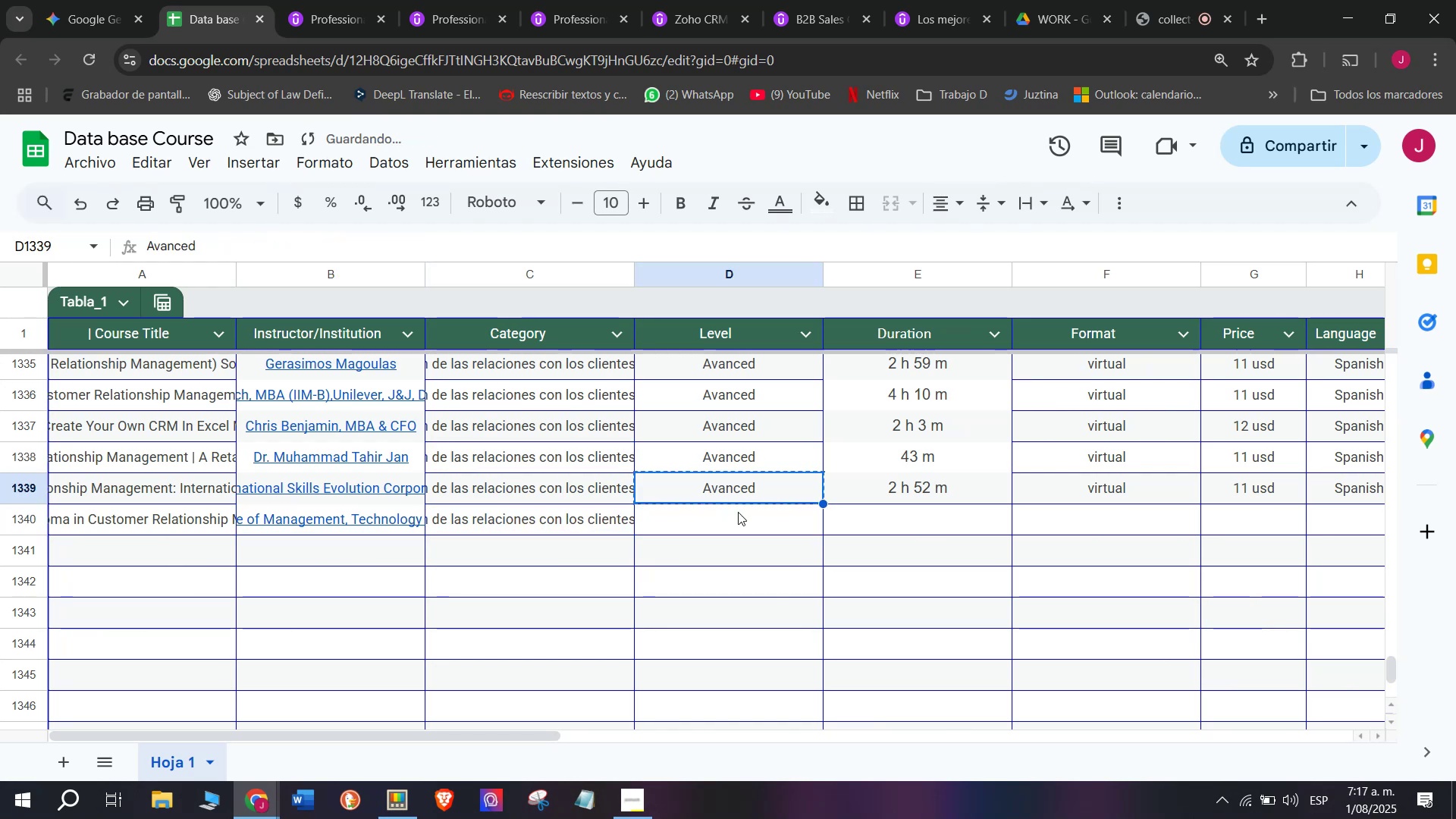 
left_click([740, 516])
 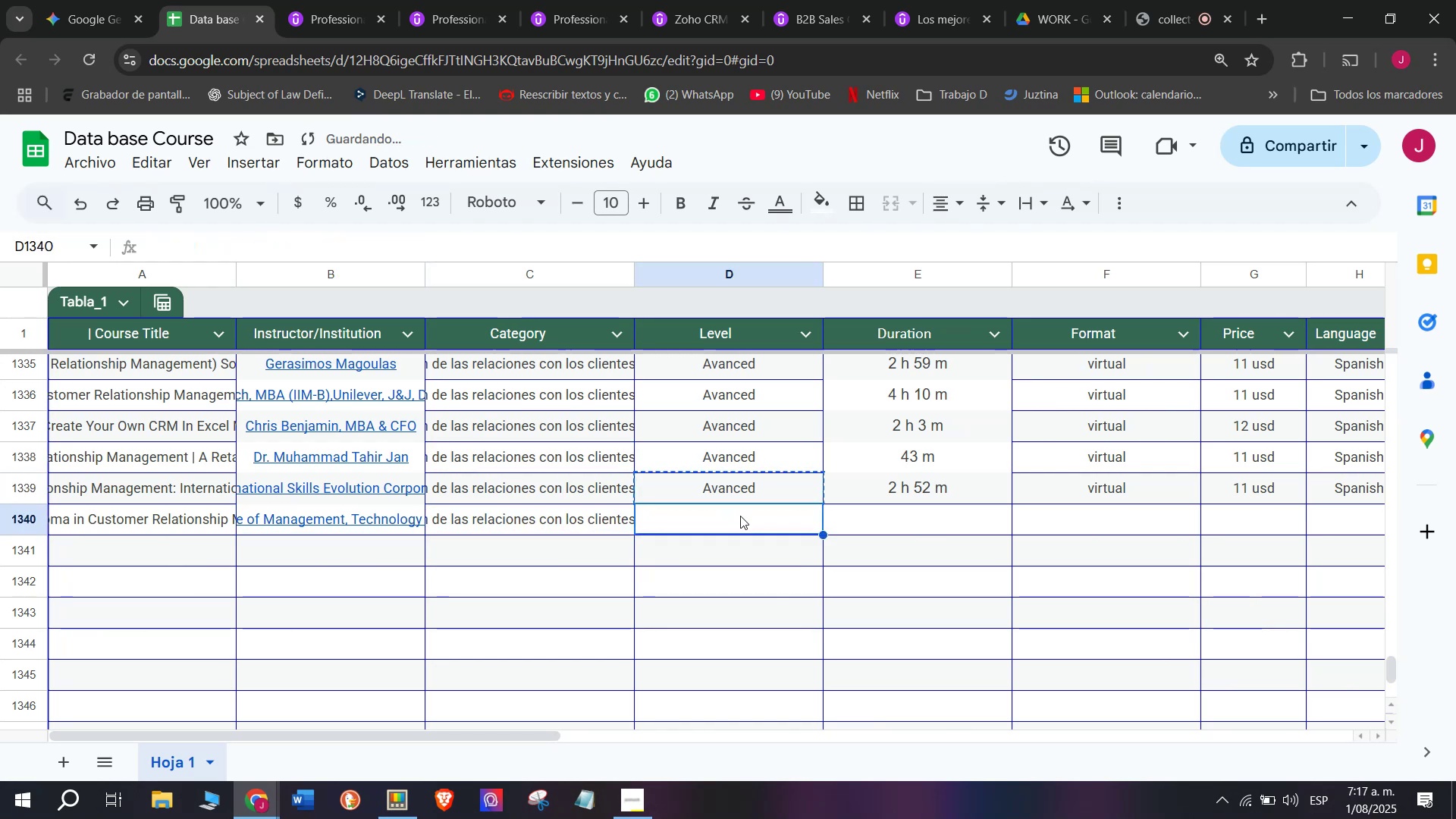 
key(Z)
 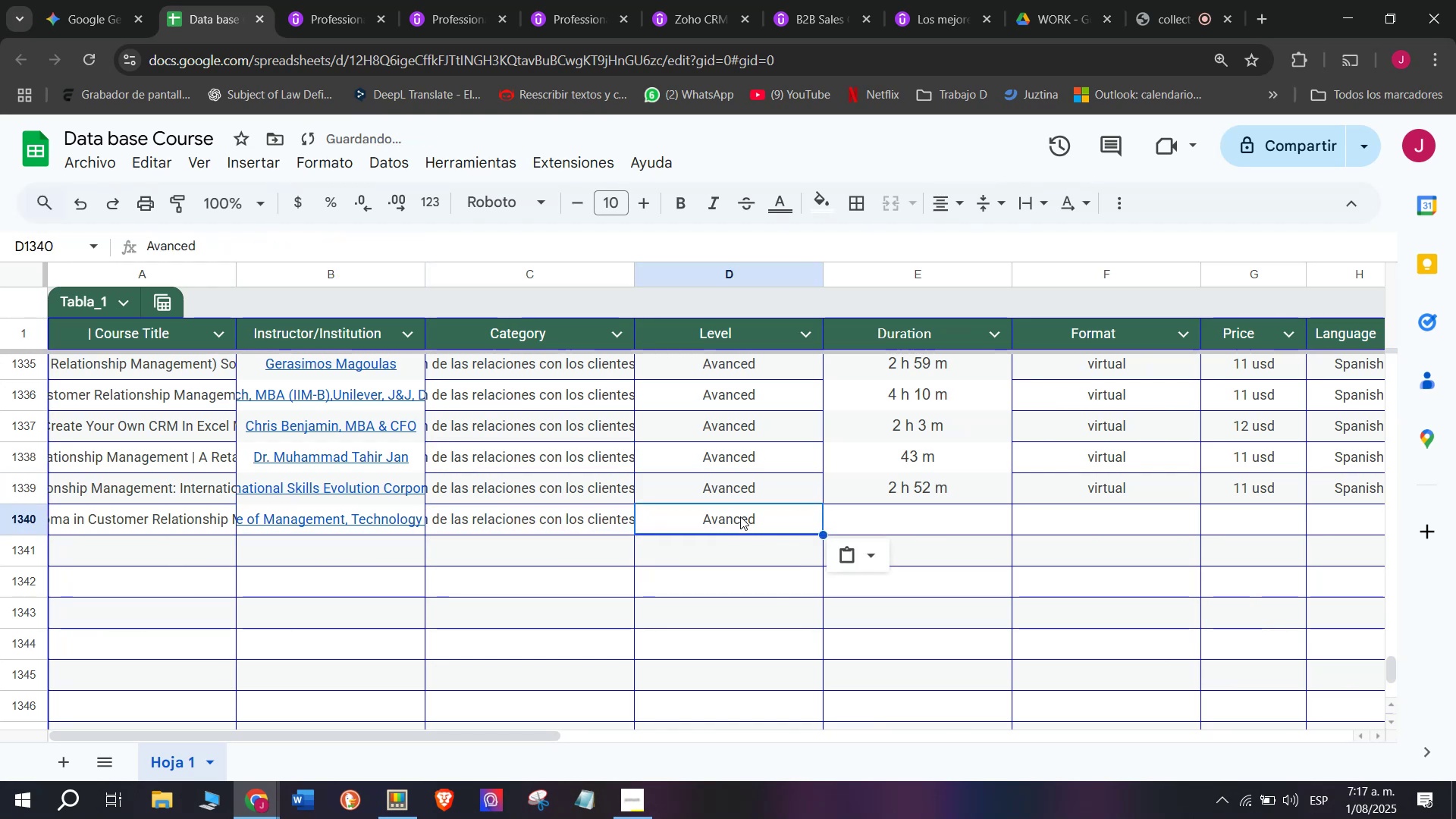 
key(Control+ControlLeft)
 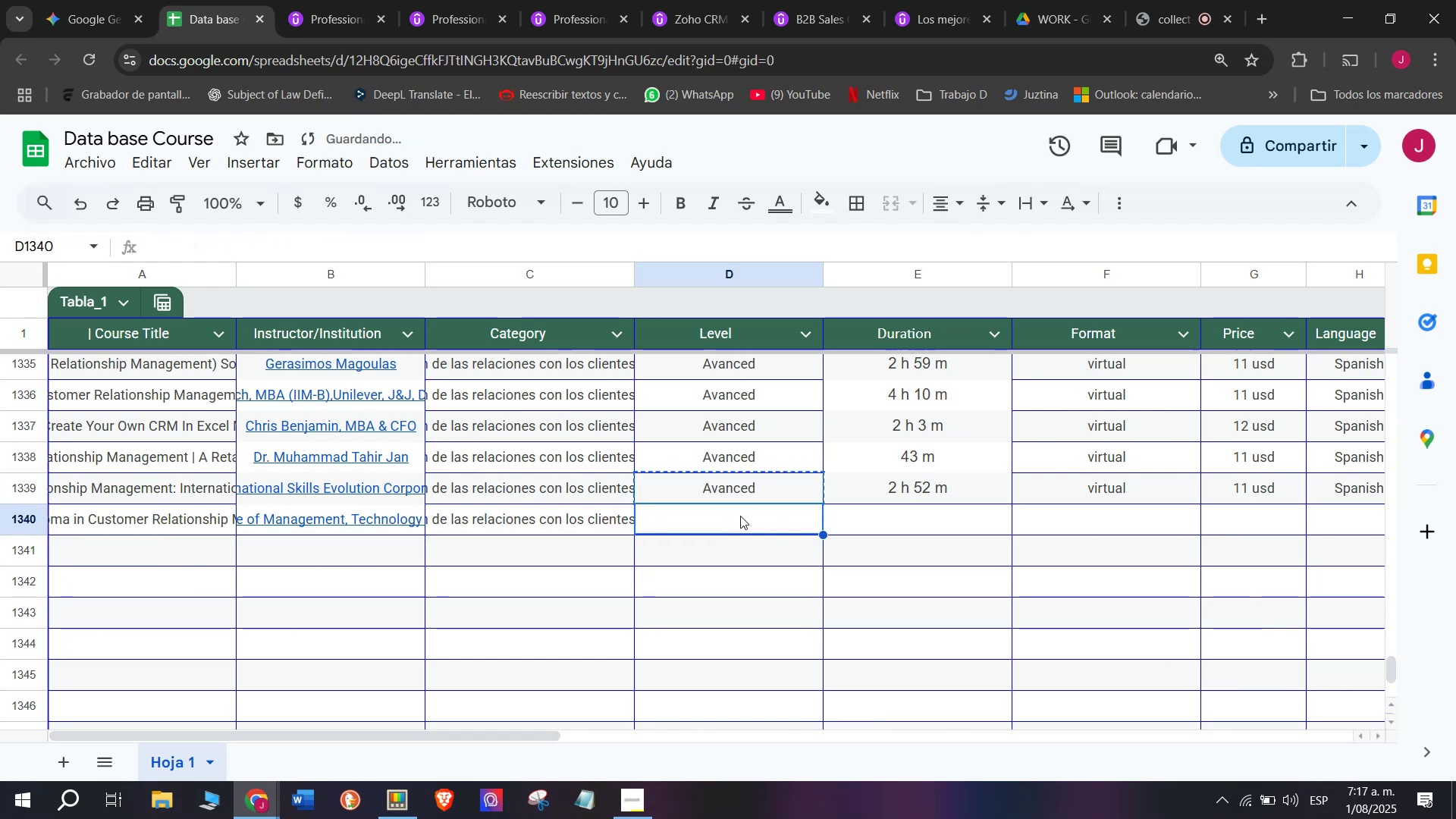 
key(Control+V)
 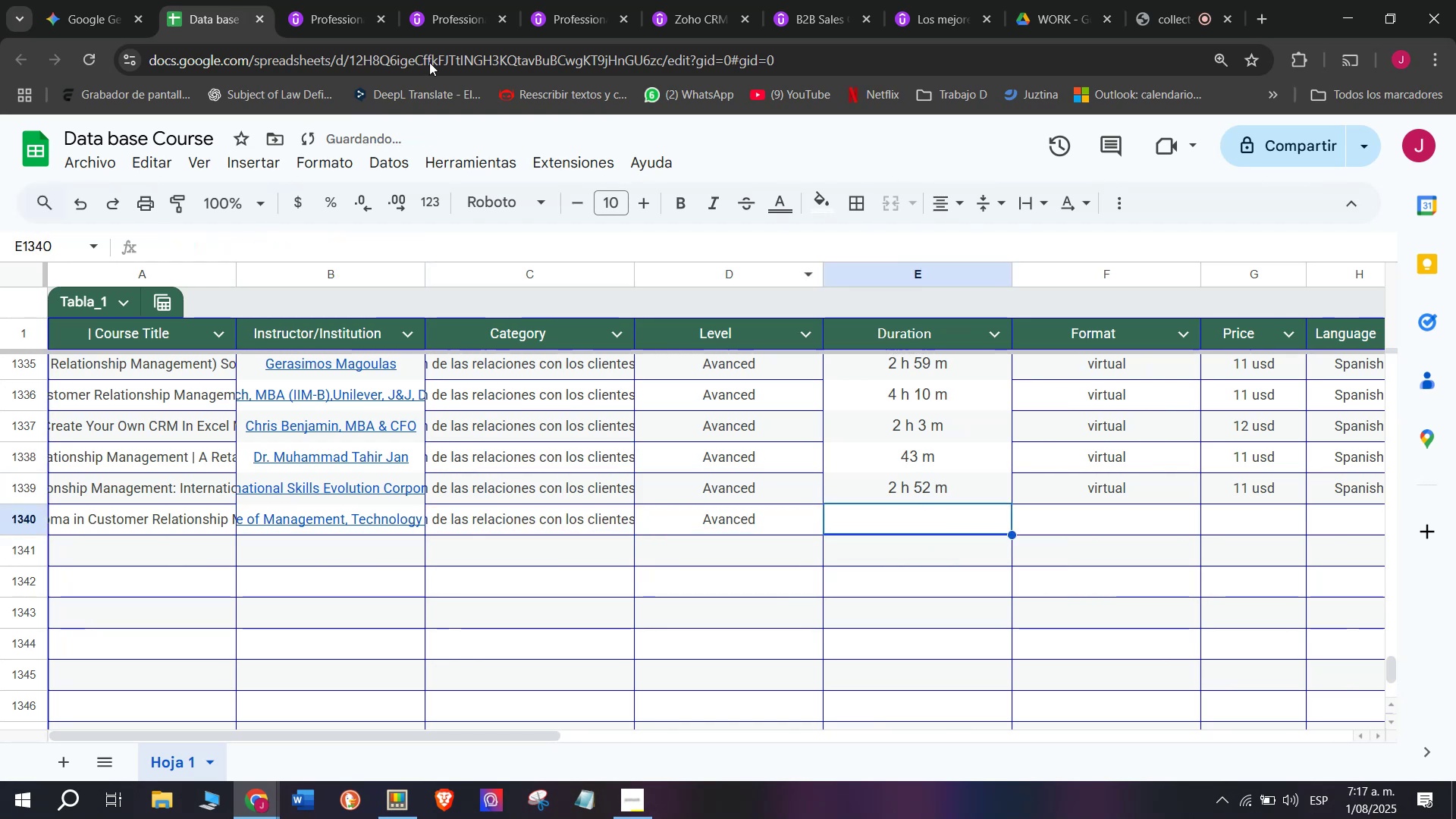 
double_click([315, 0])
 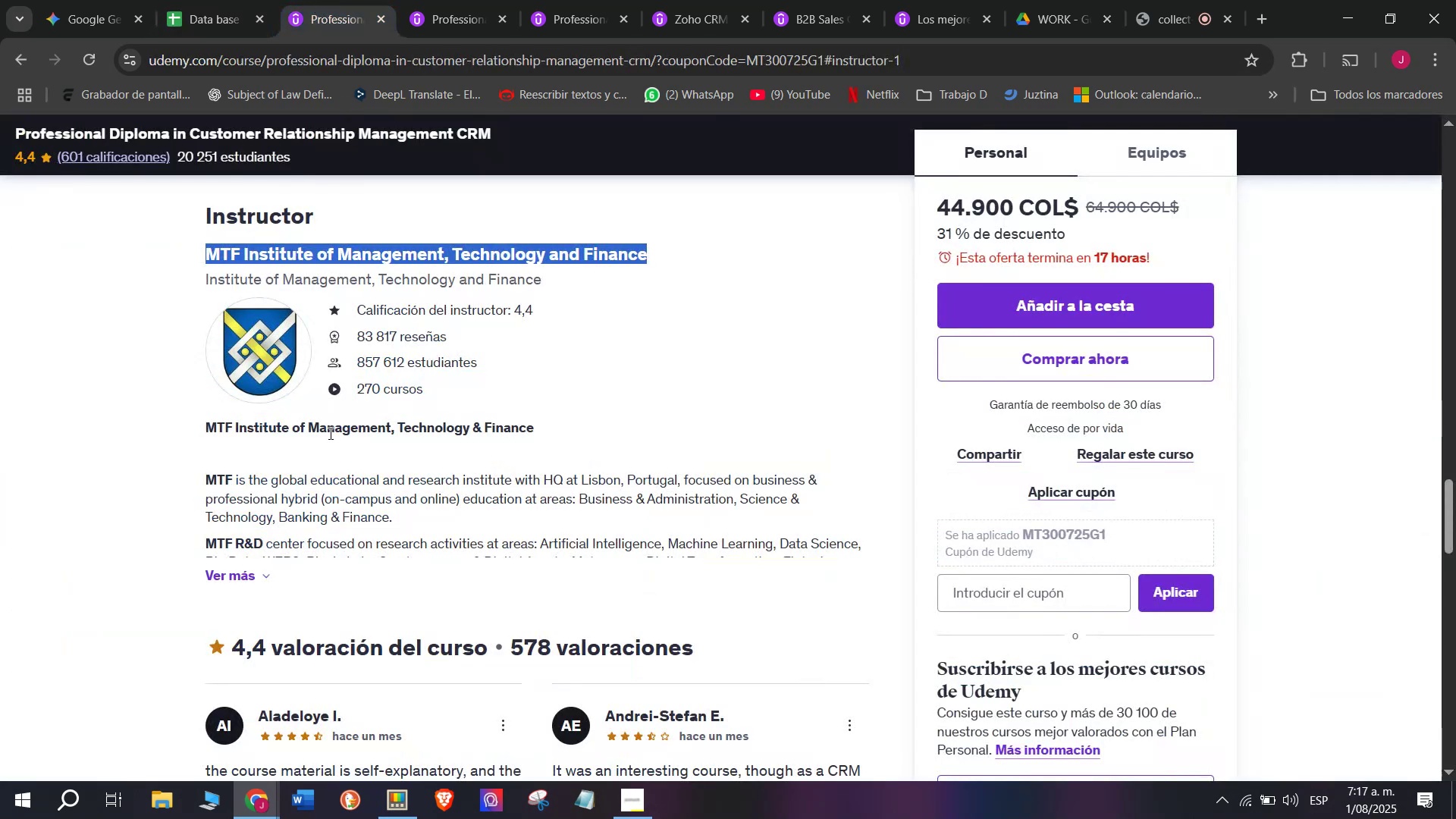 
scroll: coordinate [344, 510], scroll_direction: up, amount: 8.0
 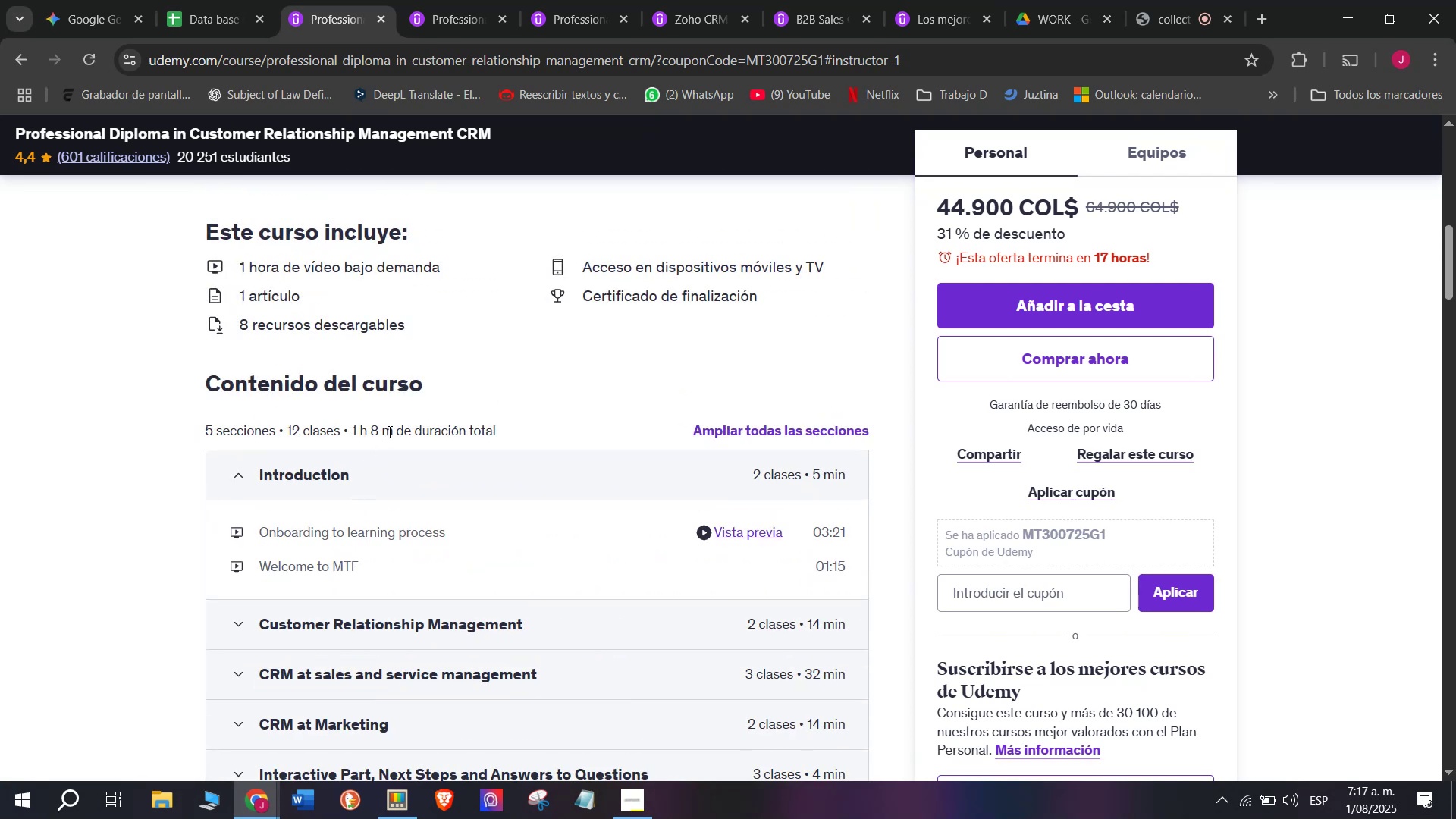 
key(Break)
 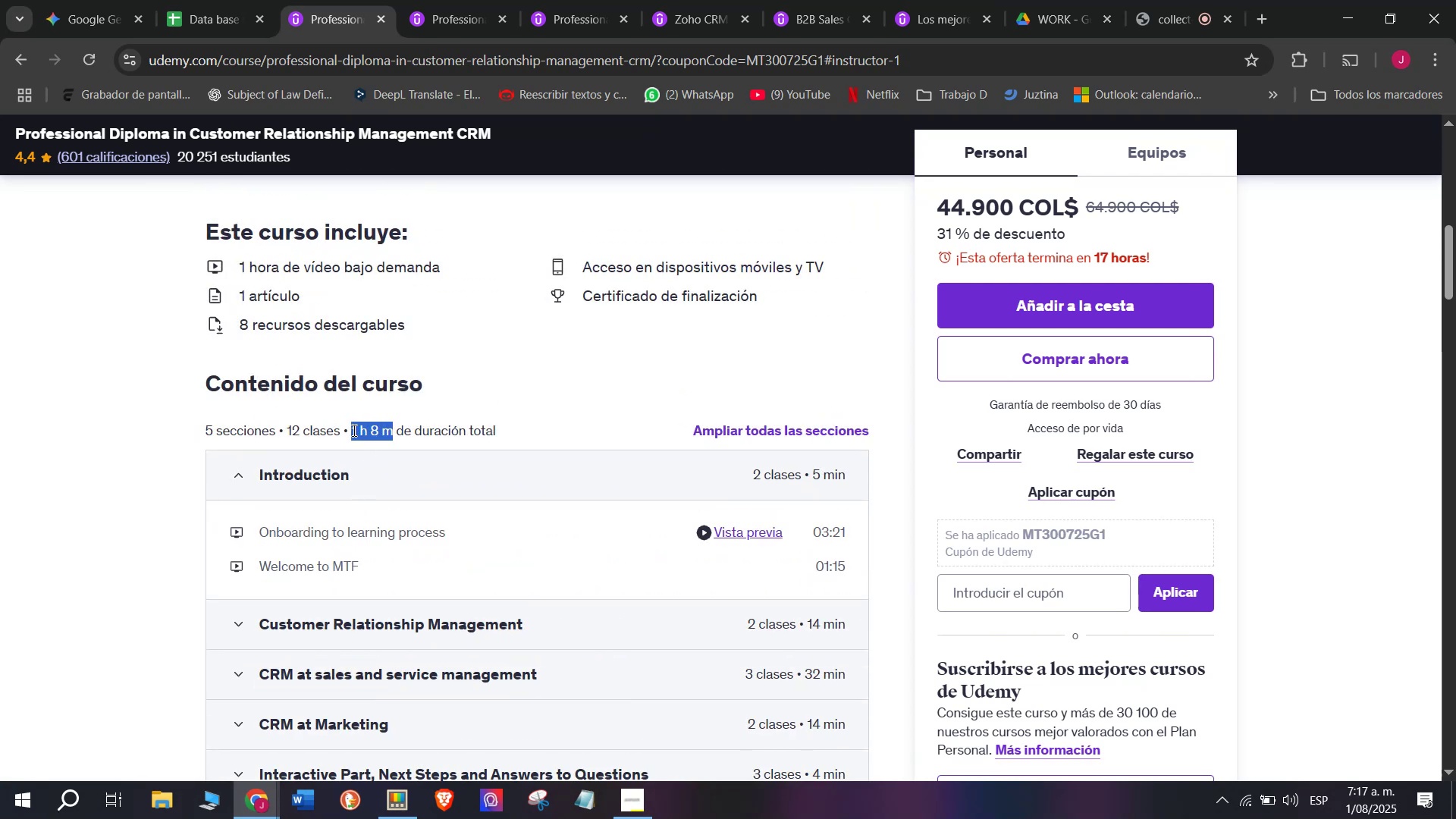 
key(Control+ControlLeft)
 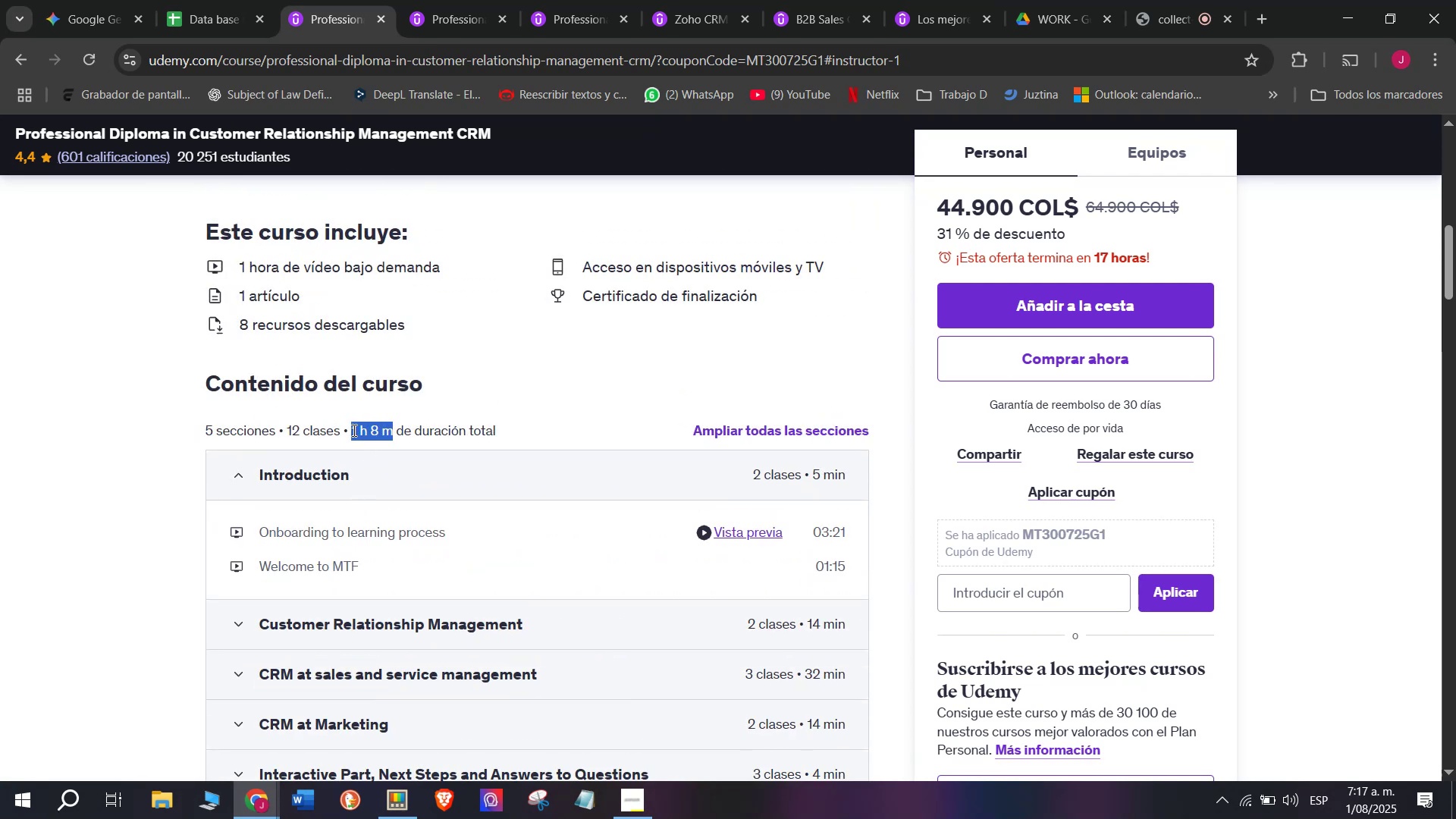 
key(Control+C)
 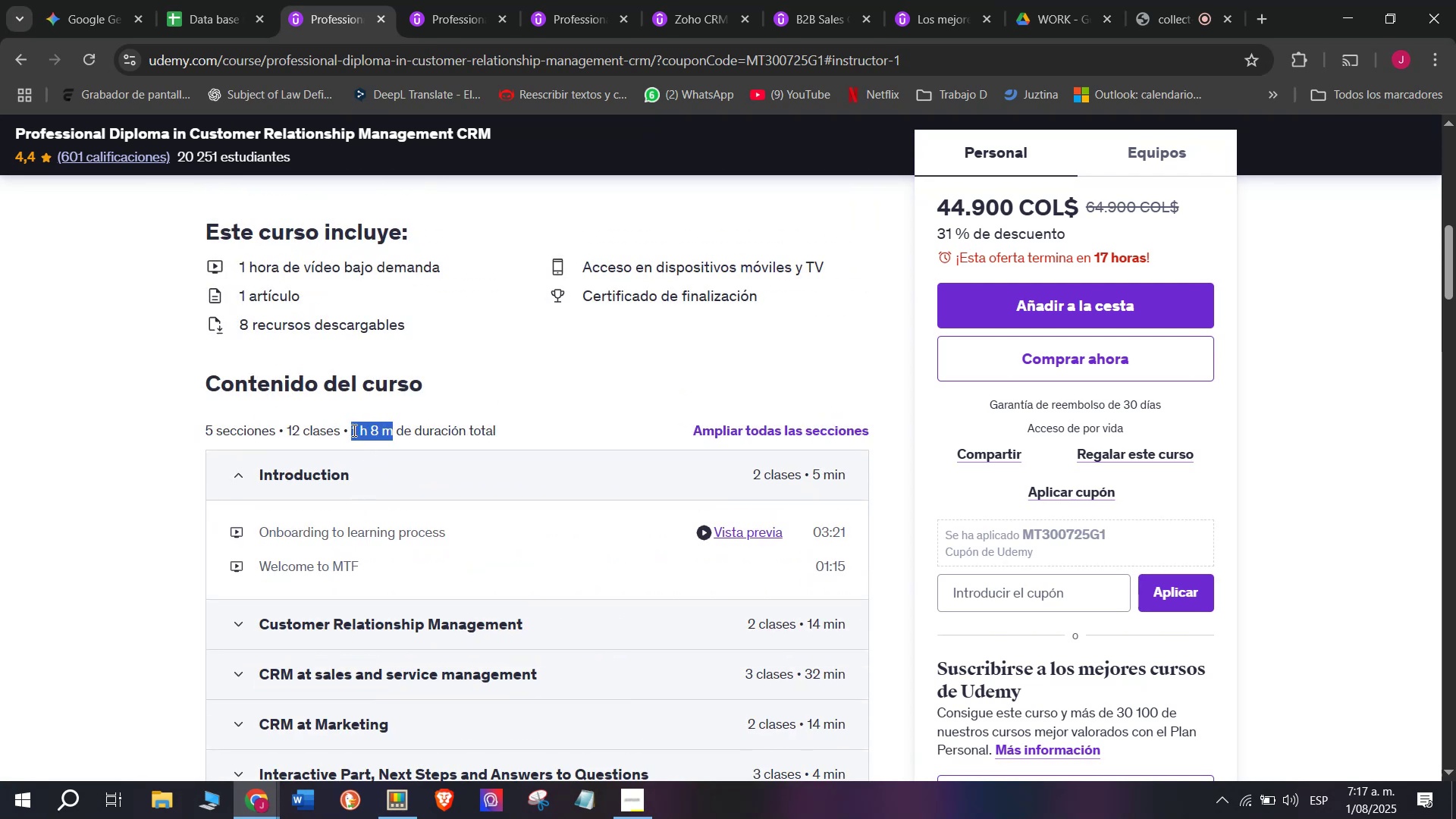 
key(Break)
 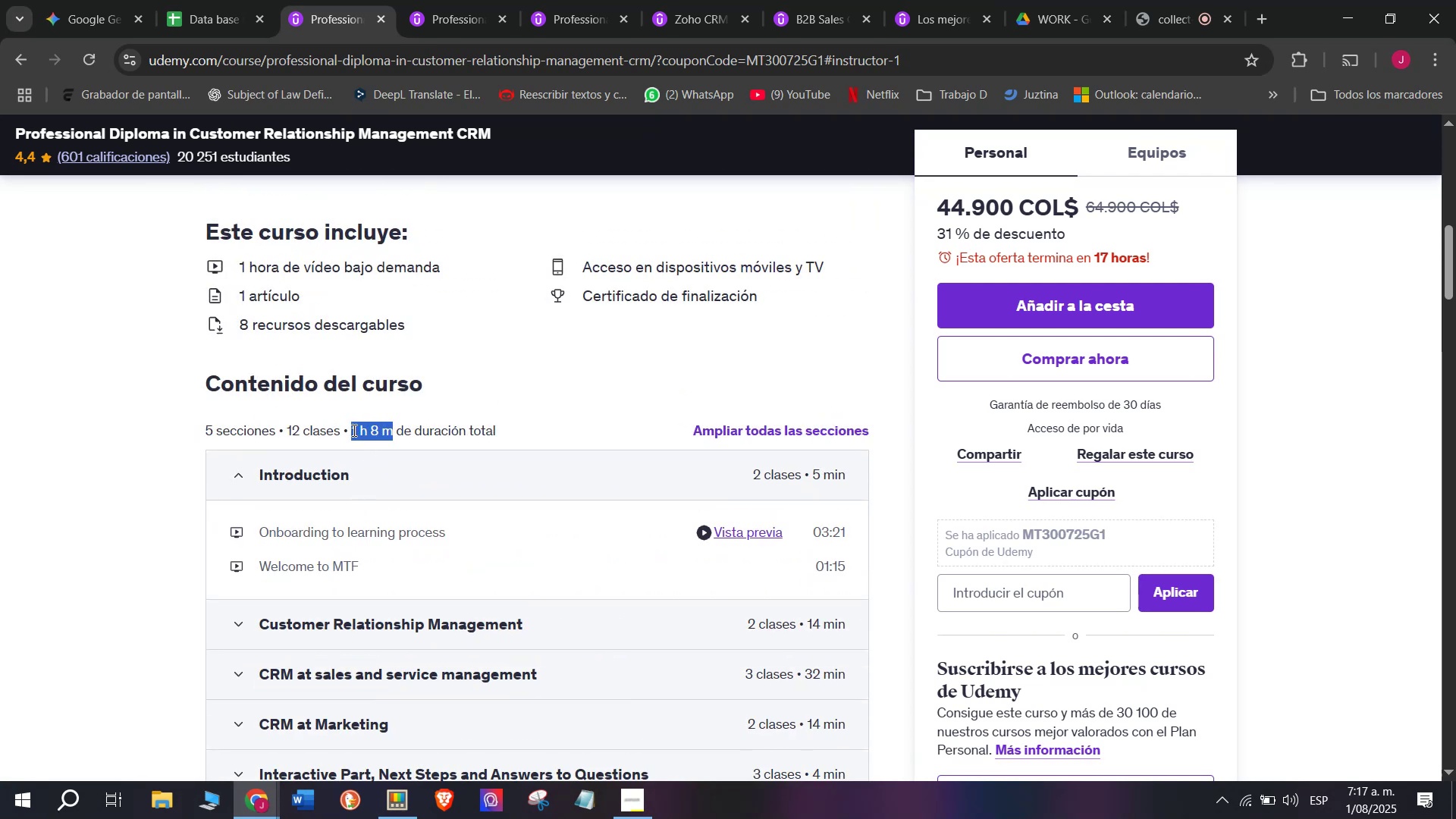 
key(Control+ControlLeft)
 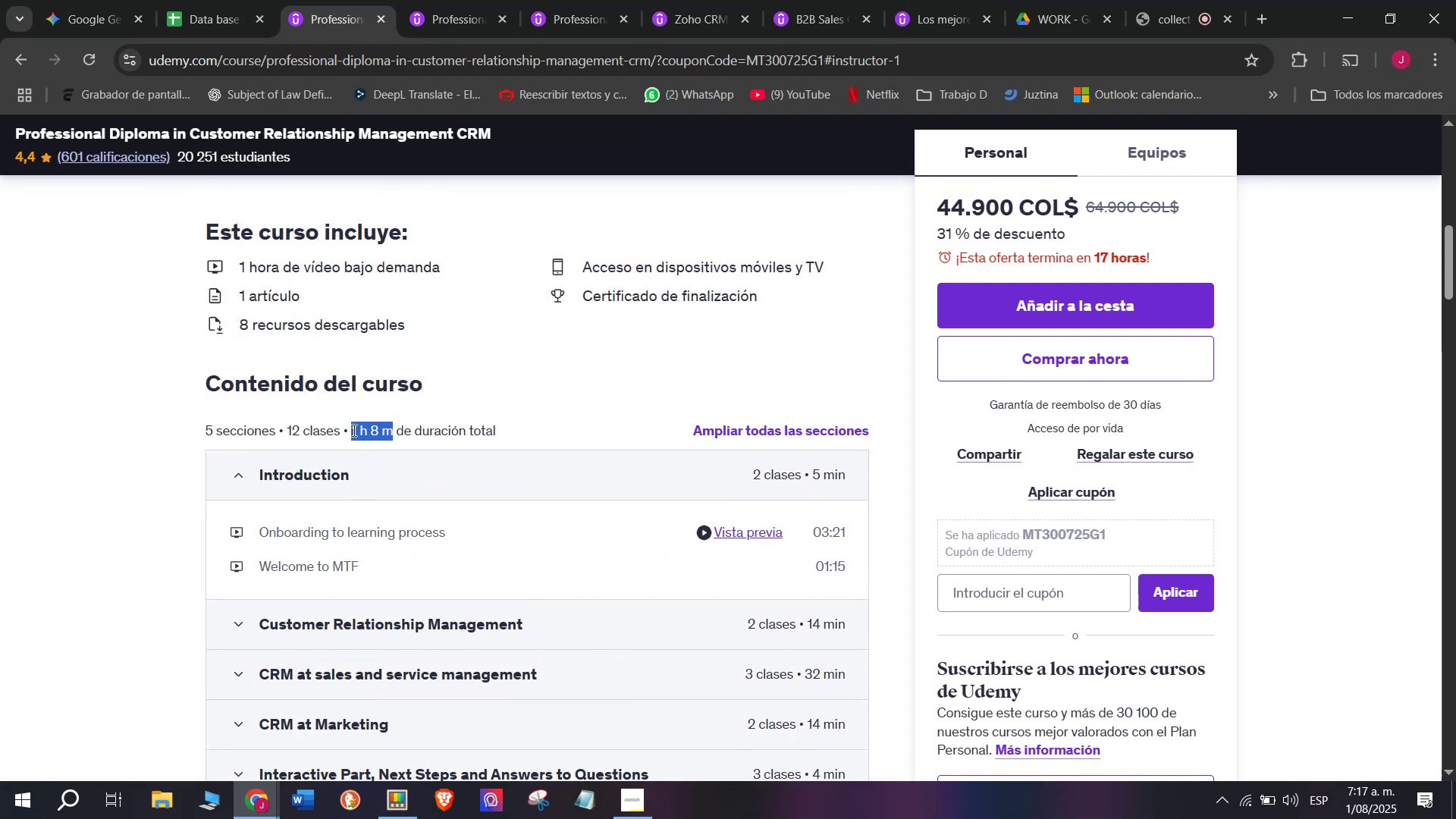 
key(Control+C)
 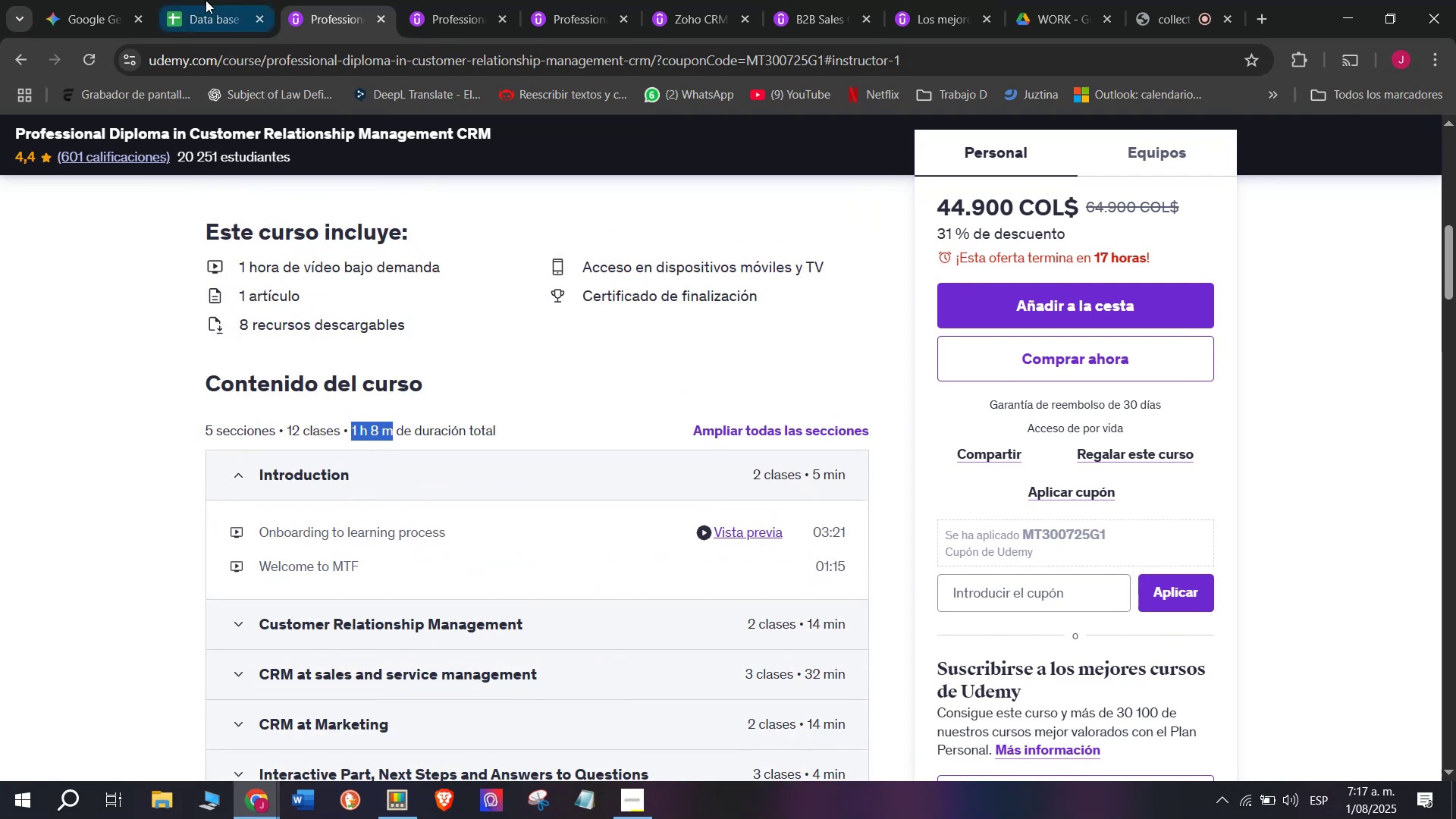 
left_click([203, 0])
 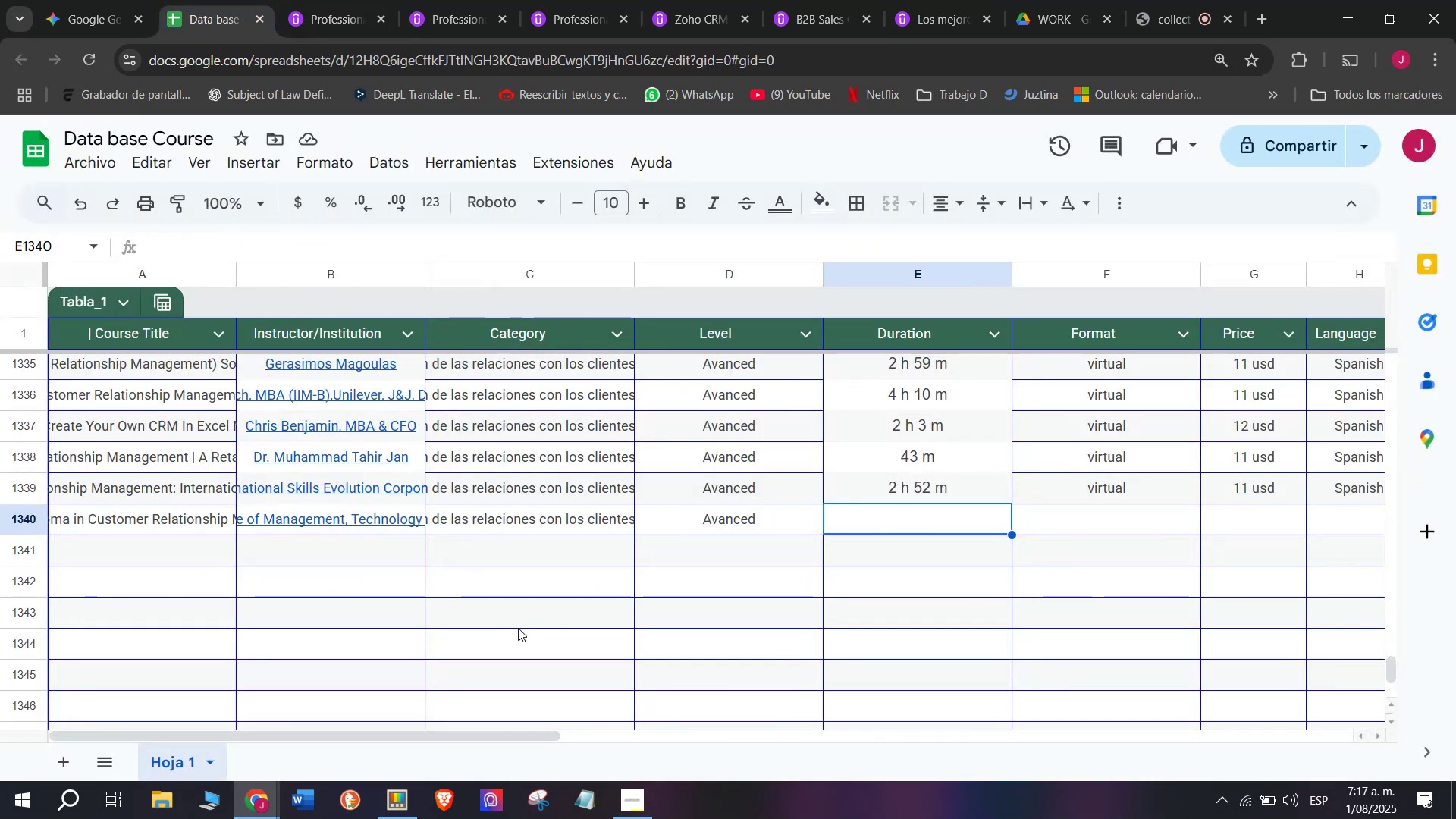 
key(Z)
 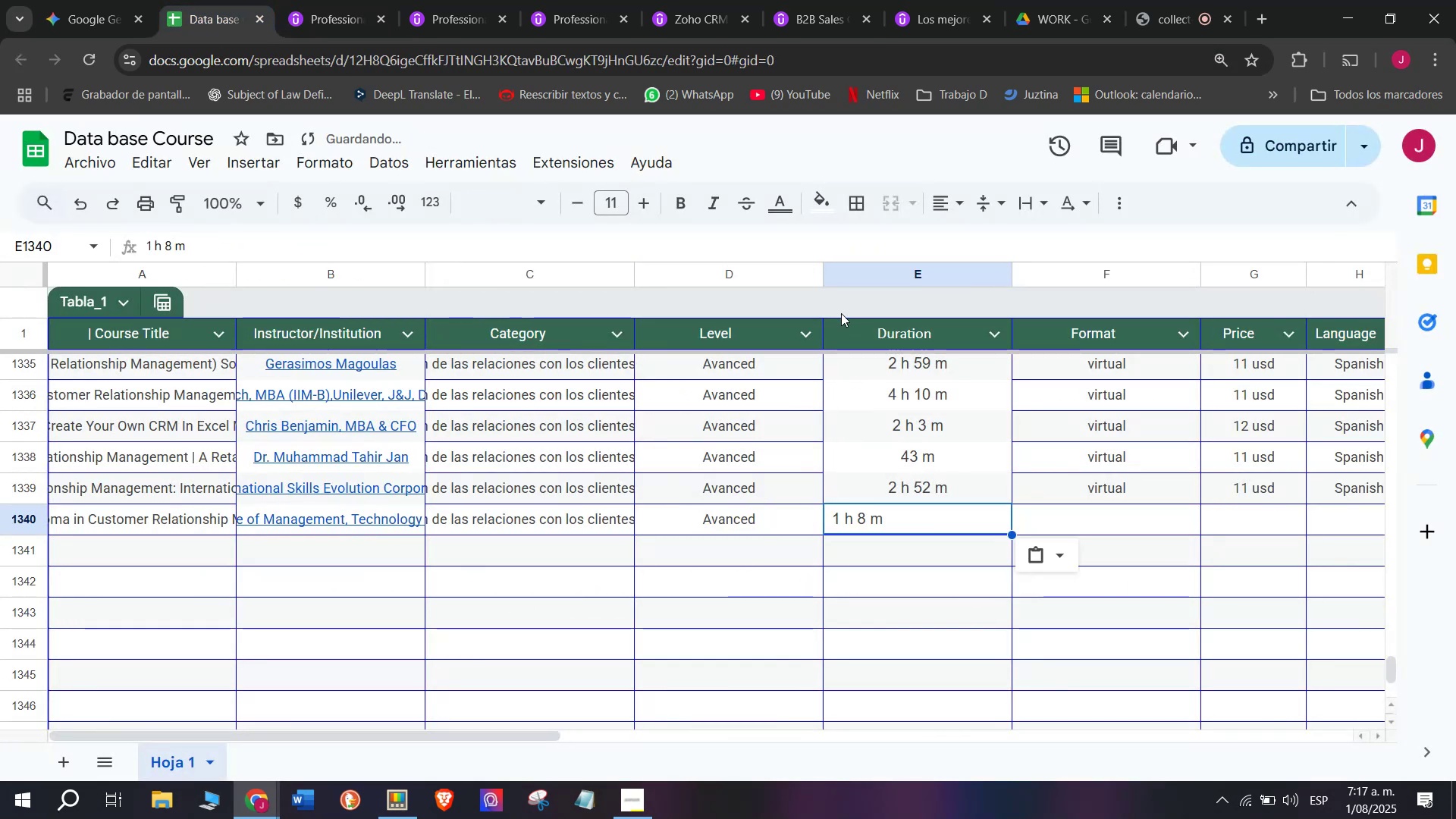 
key(Control+V)
 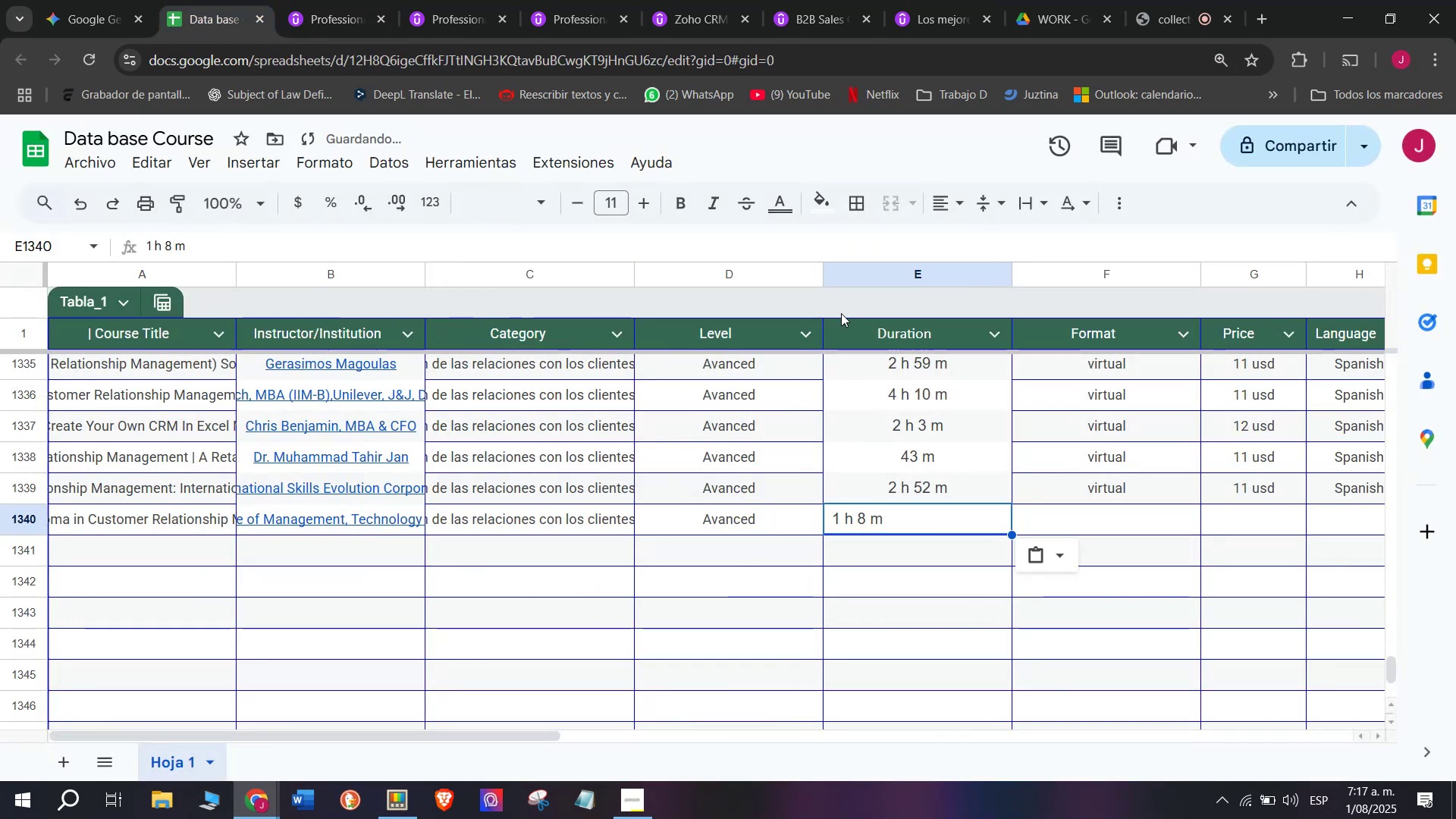 
key(Control+ControlLeft)
 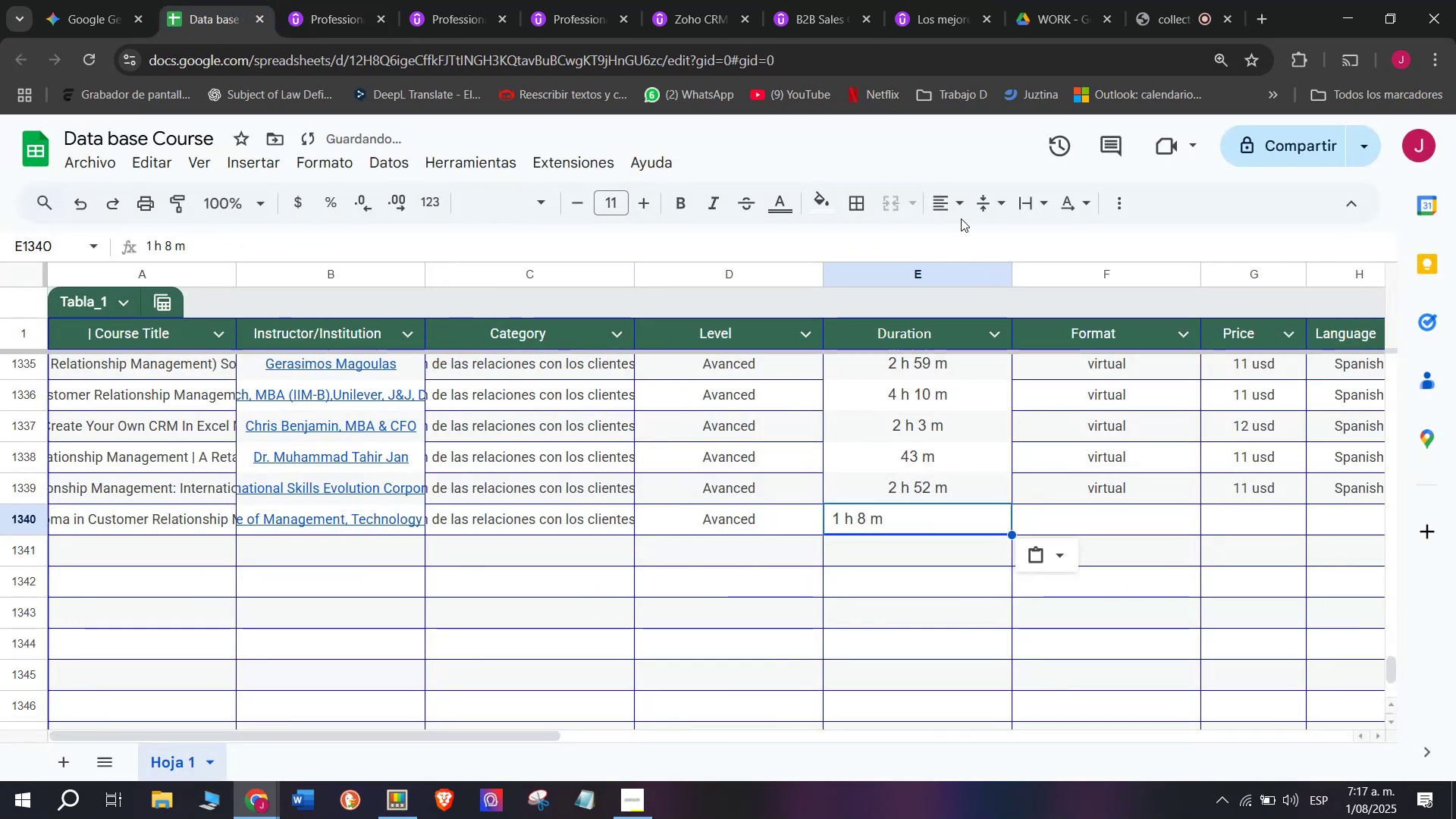 
double_click([962, 202])
 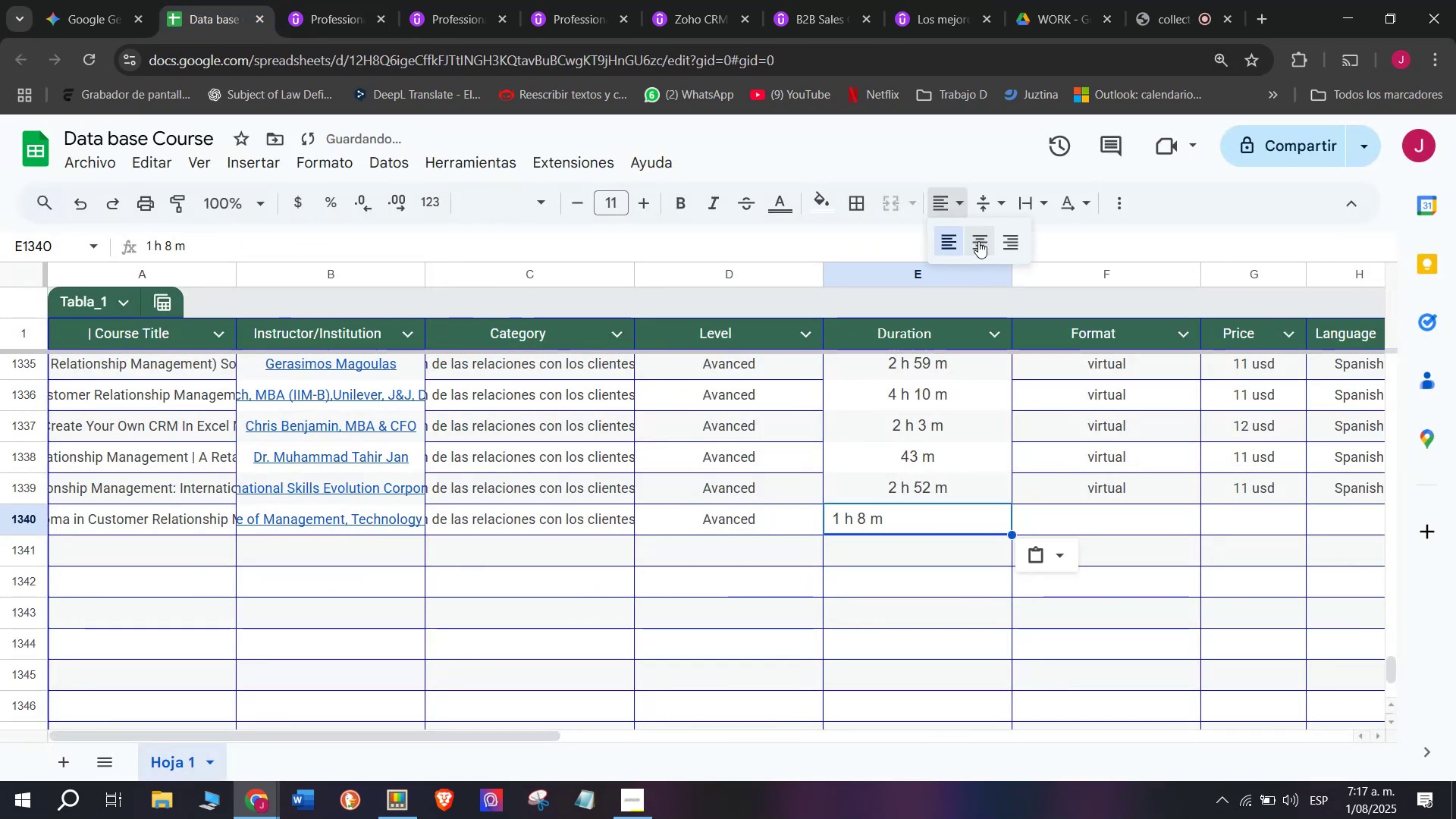 
left_click([978, 241])
 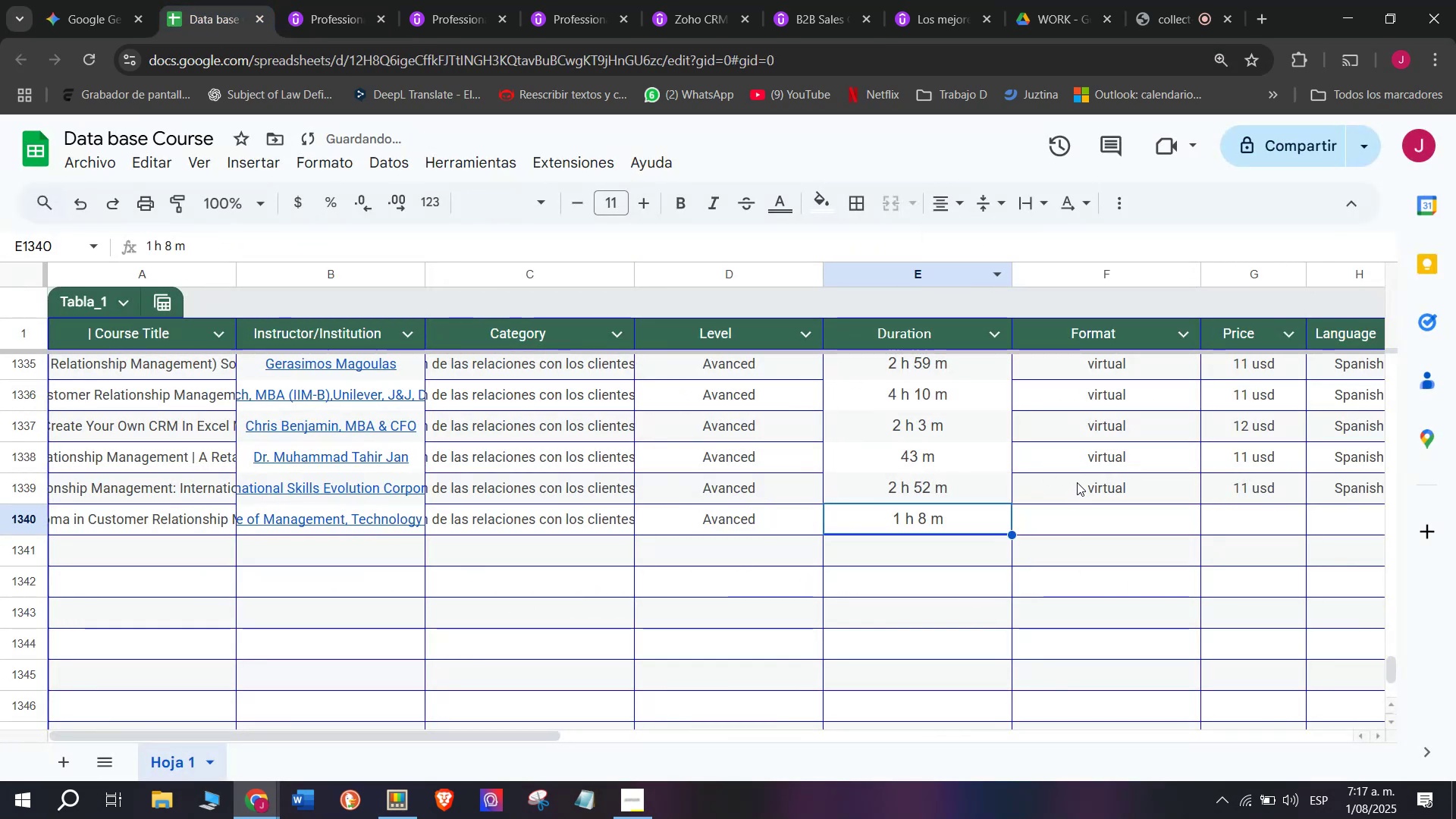 
key(Break)
 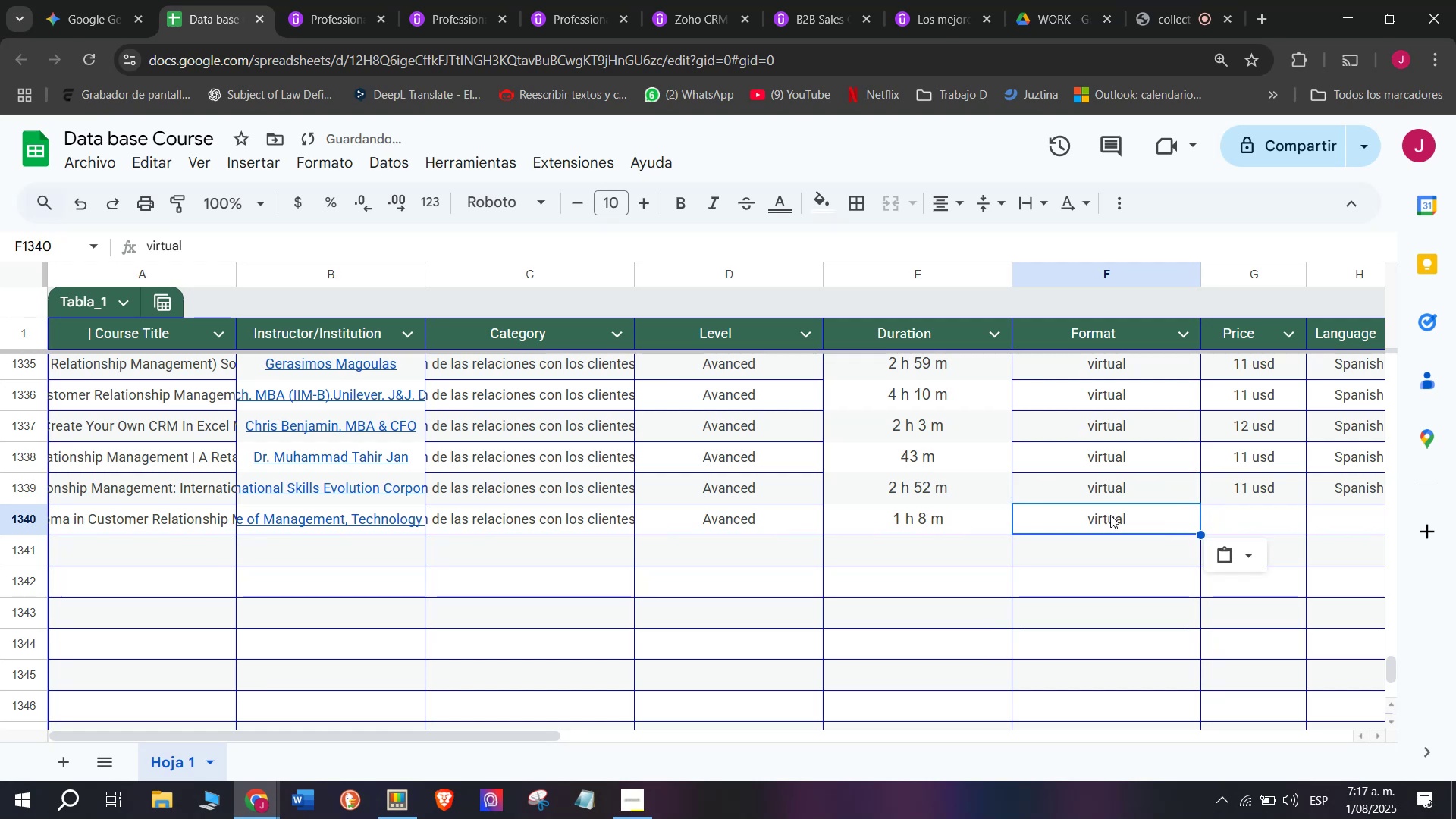 
key(Control+ControlLeft)
 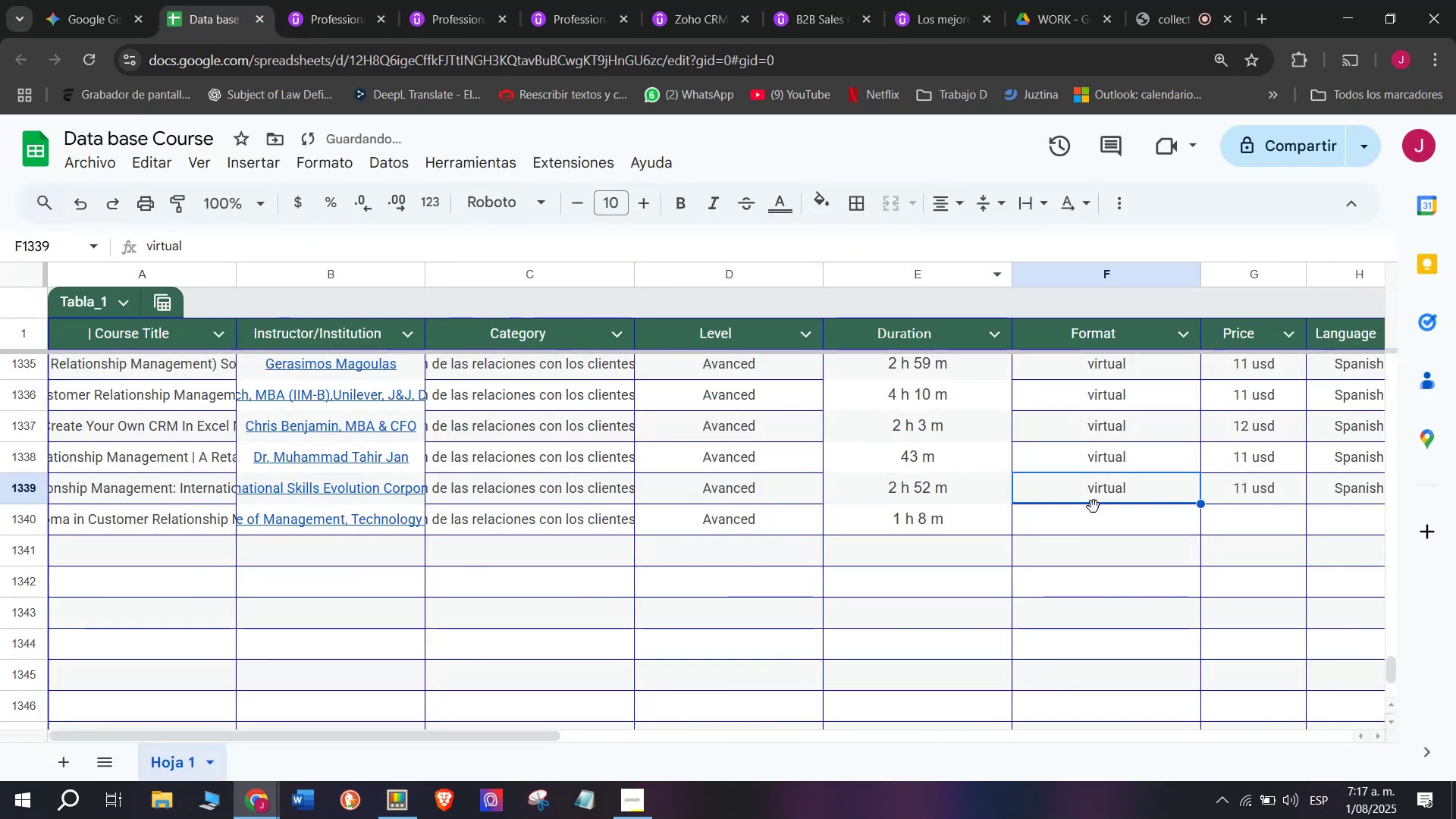 
key(Control+C)
 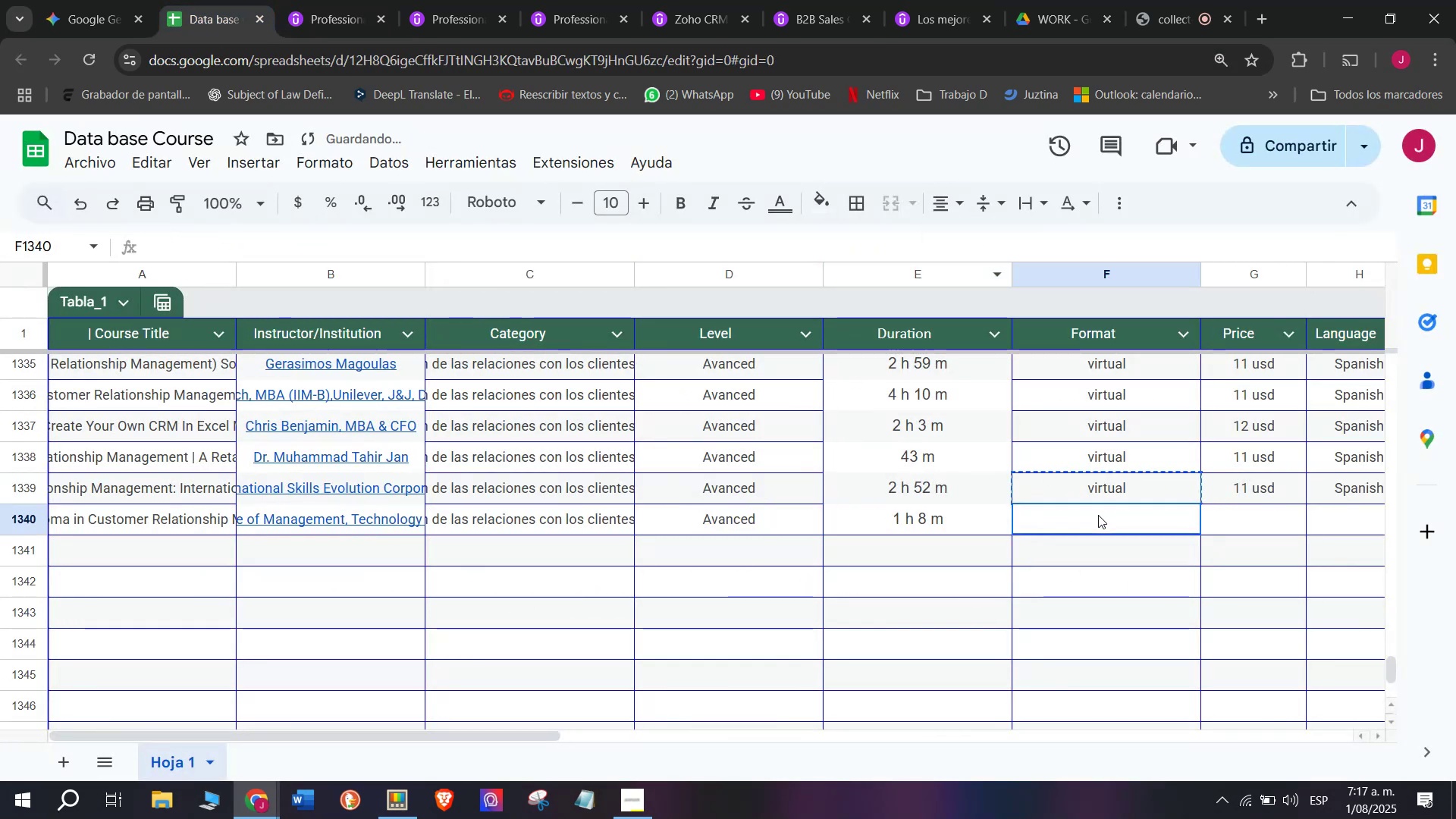 
double_click([1098, 515])
 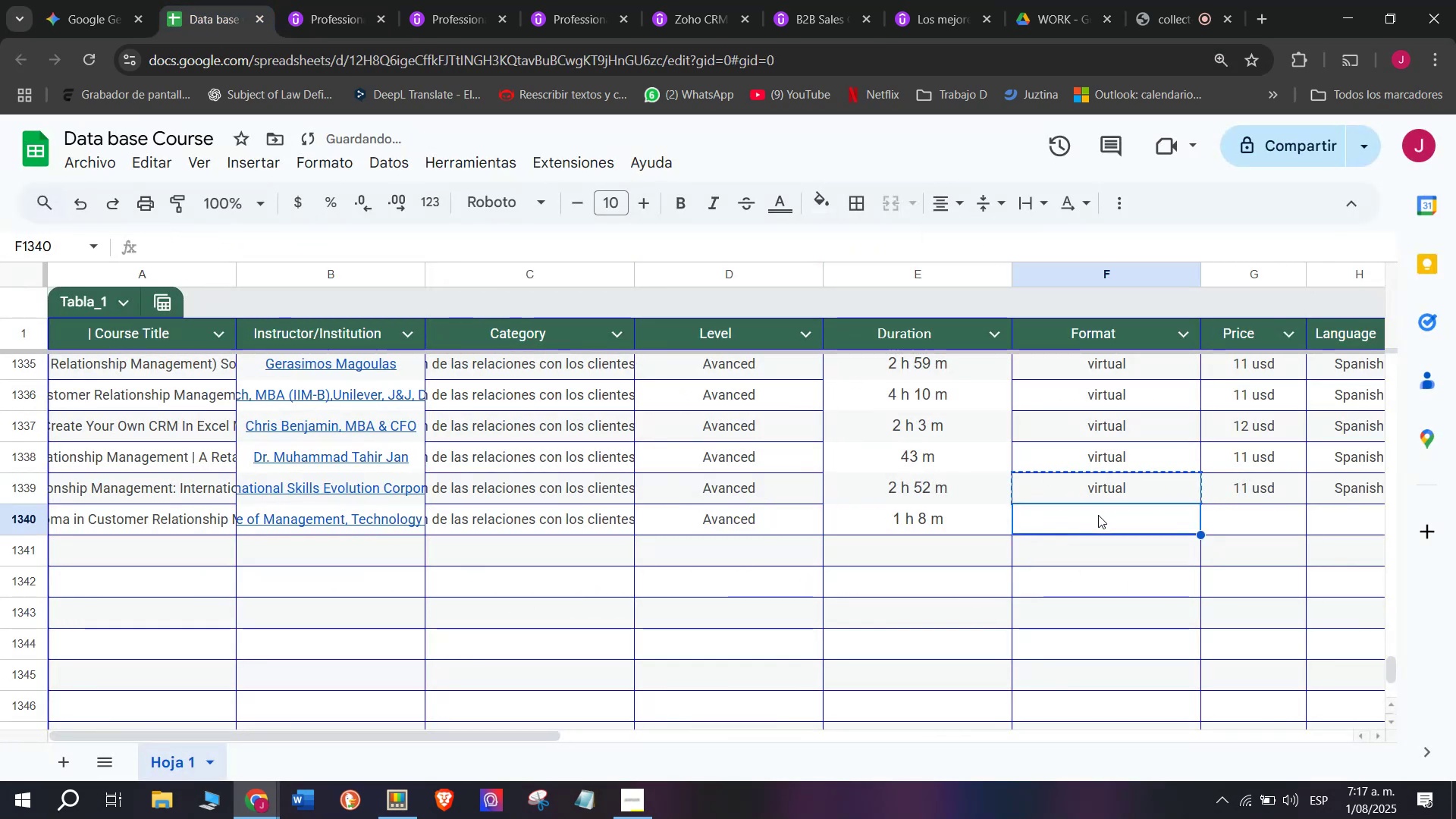 
key(Z)
 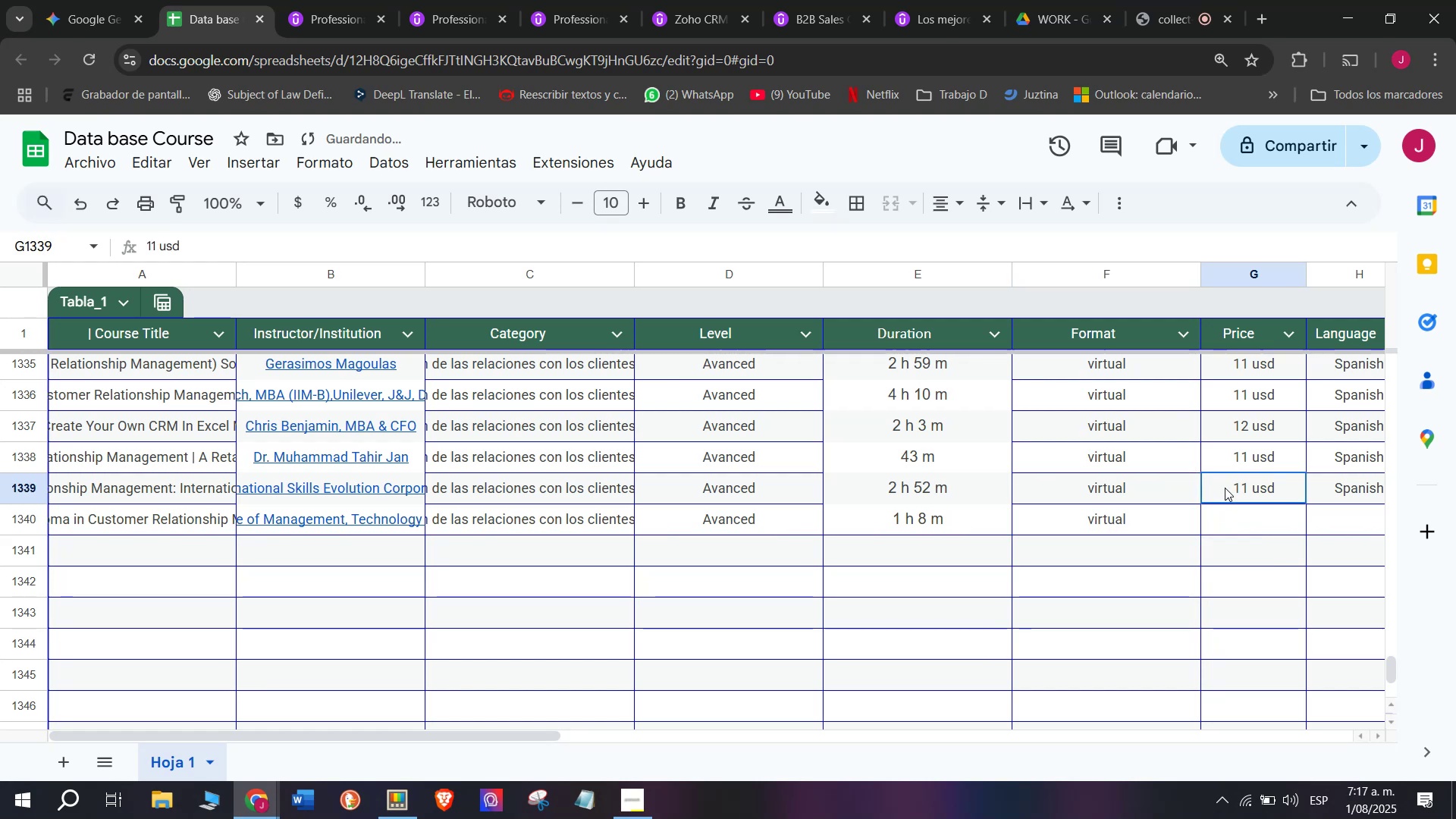 
key(Control+ControlLeft)
 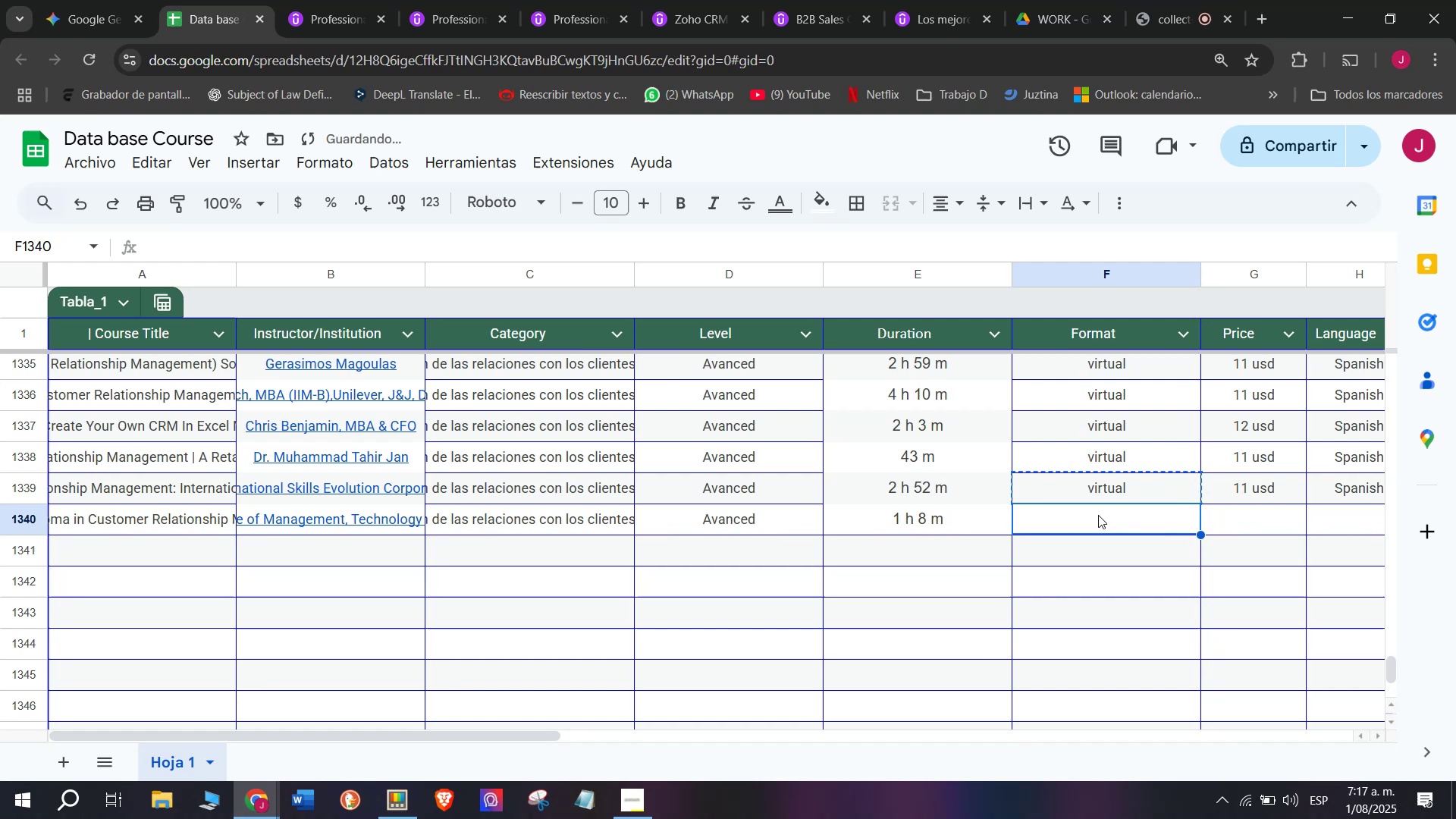 
key(Control+V)
 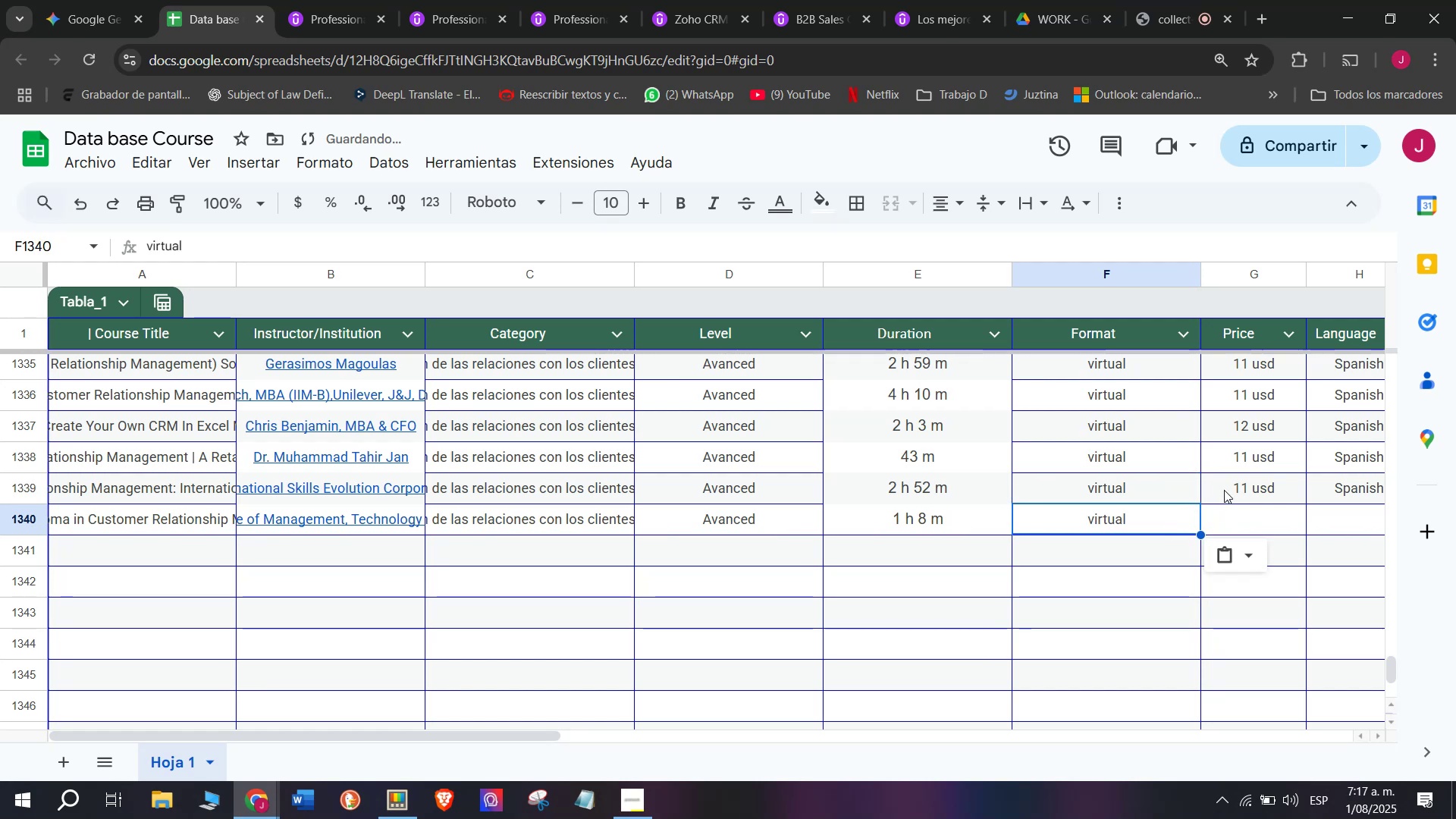 
left_click([1225, 488])
 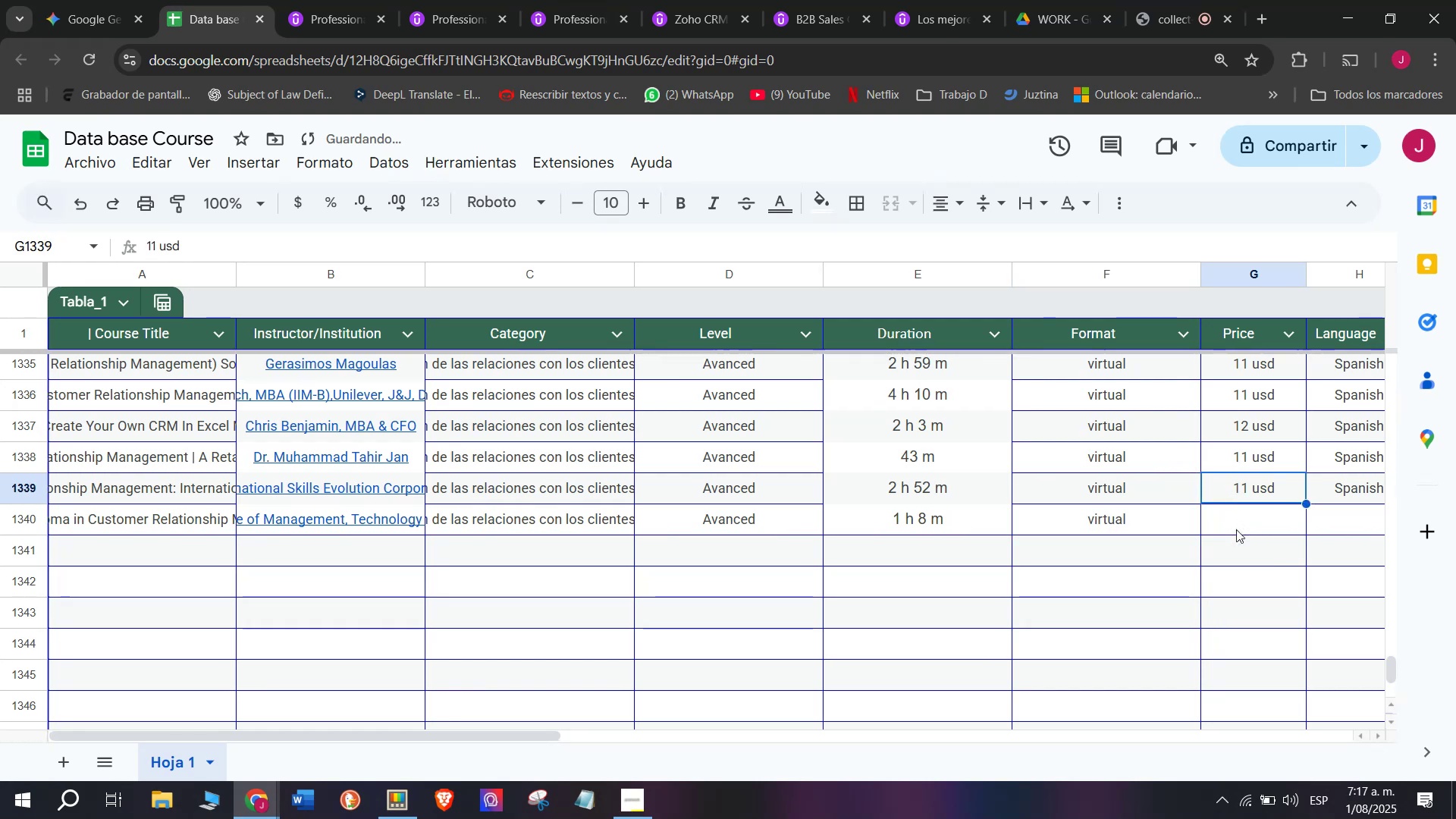 
key(Break)
 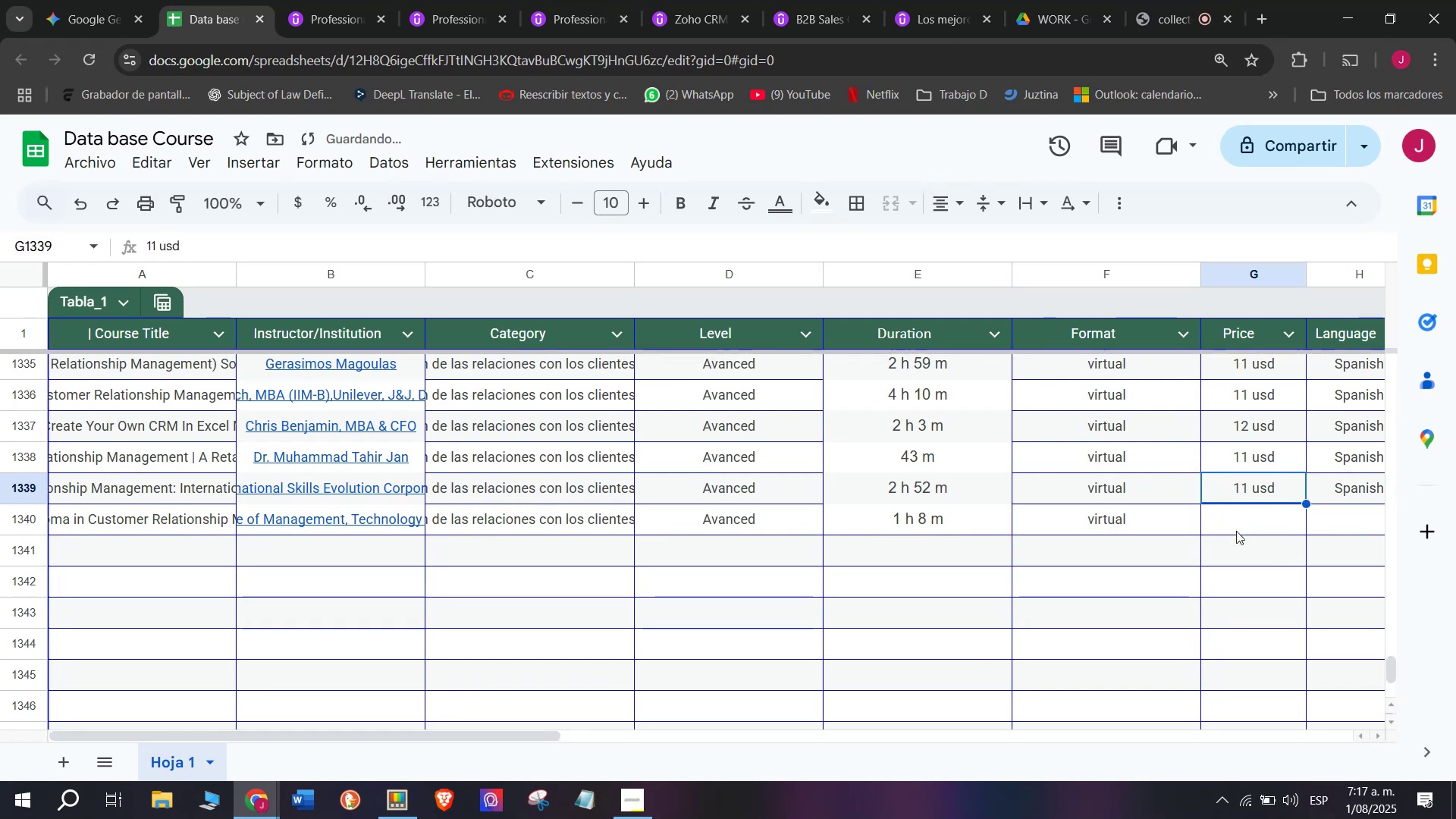 
key(Control+ControlLeft)
 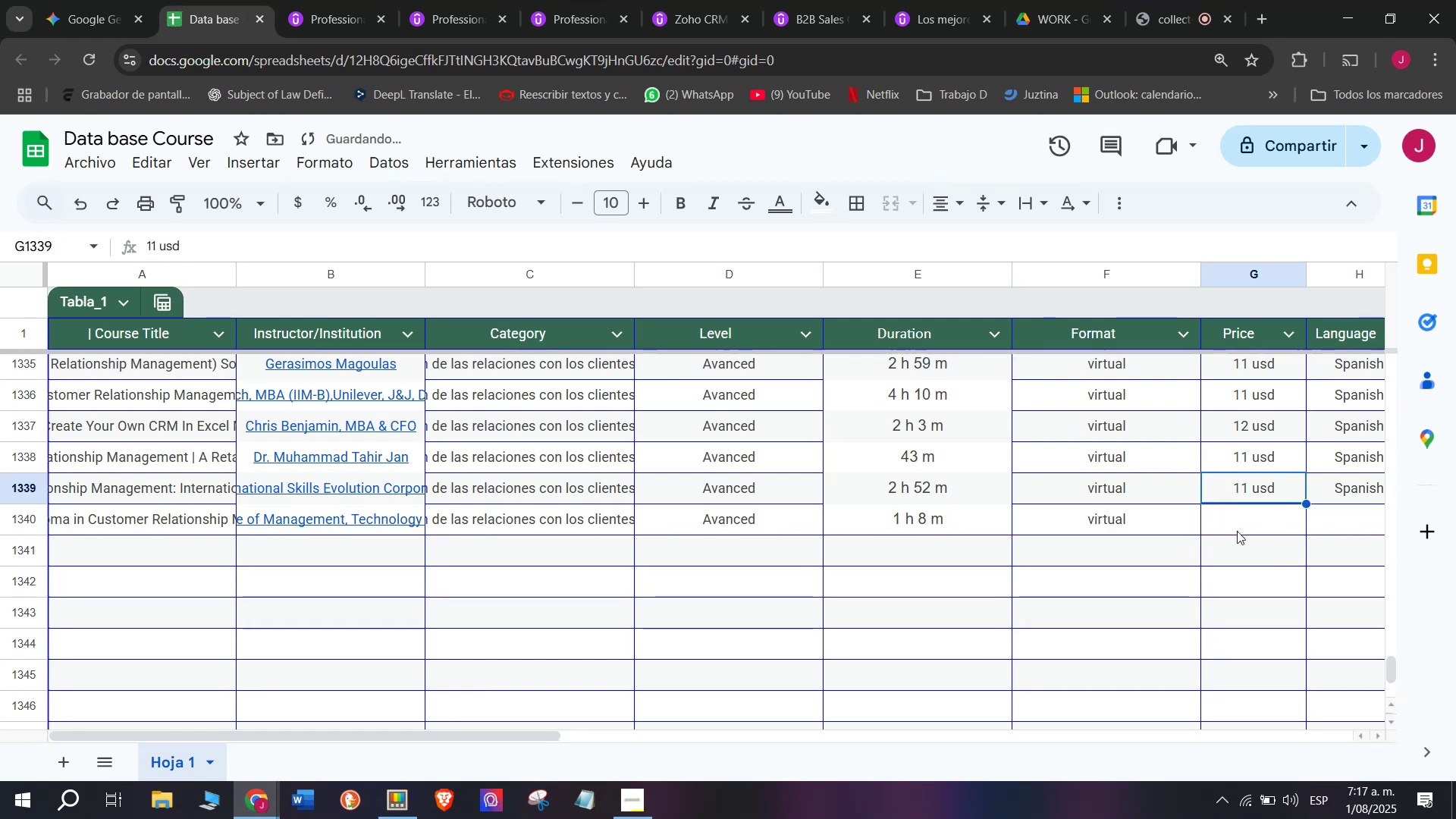 
key(Control+C)
 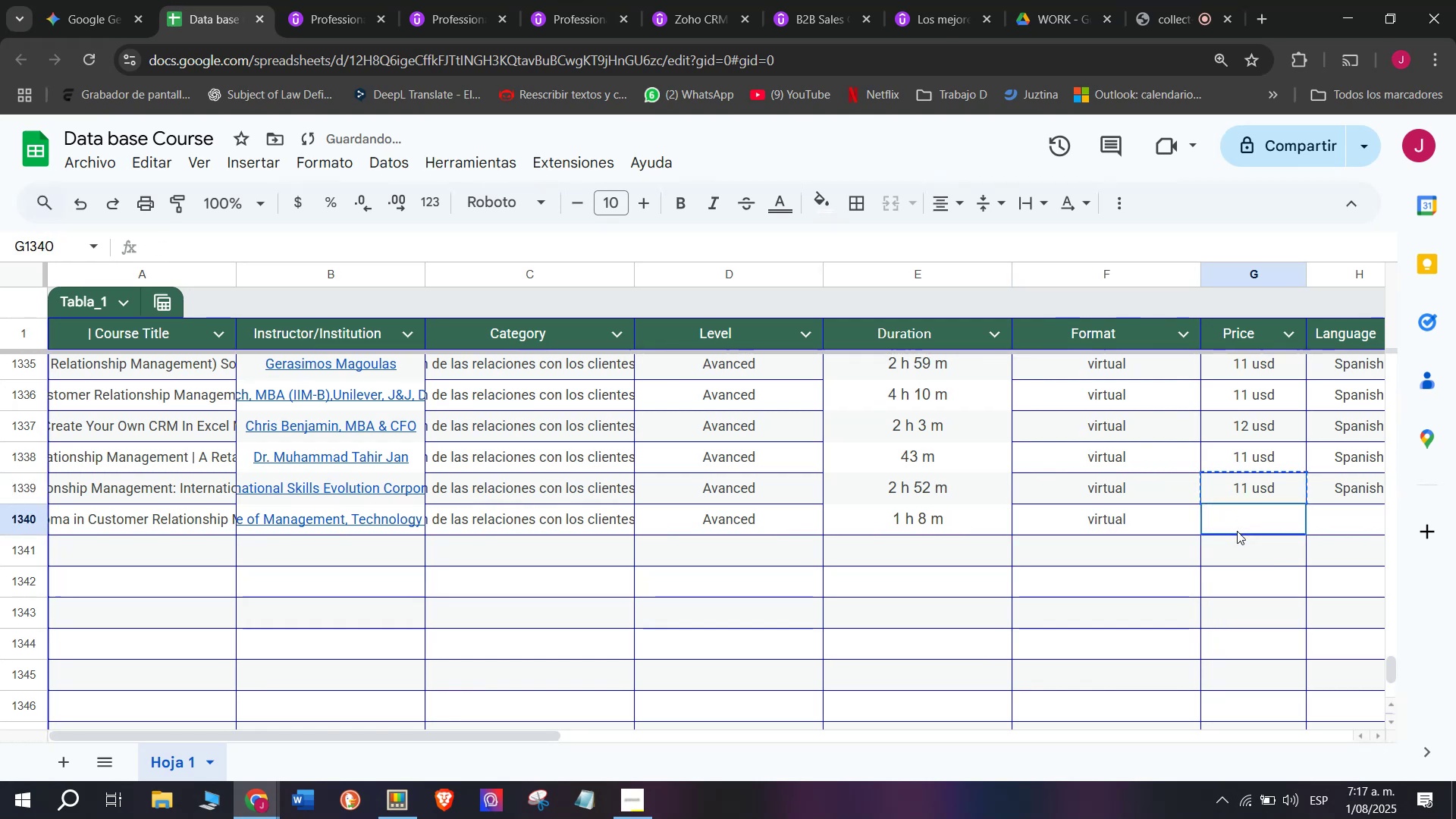 
key(Control+ControlLeft)
 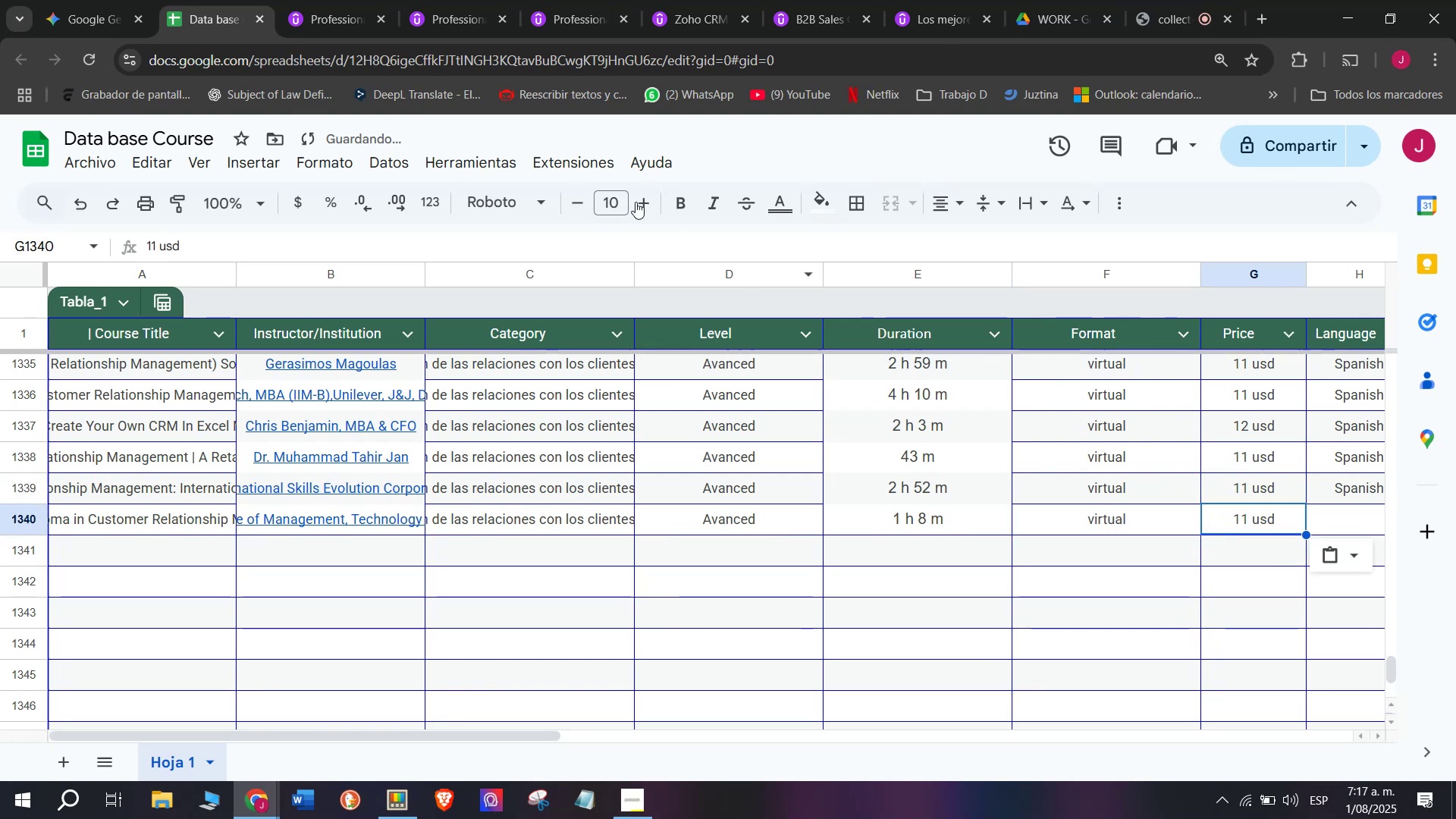 
key(Z)
 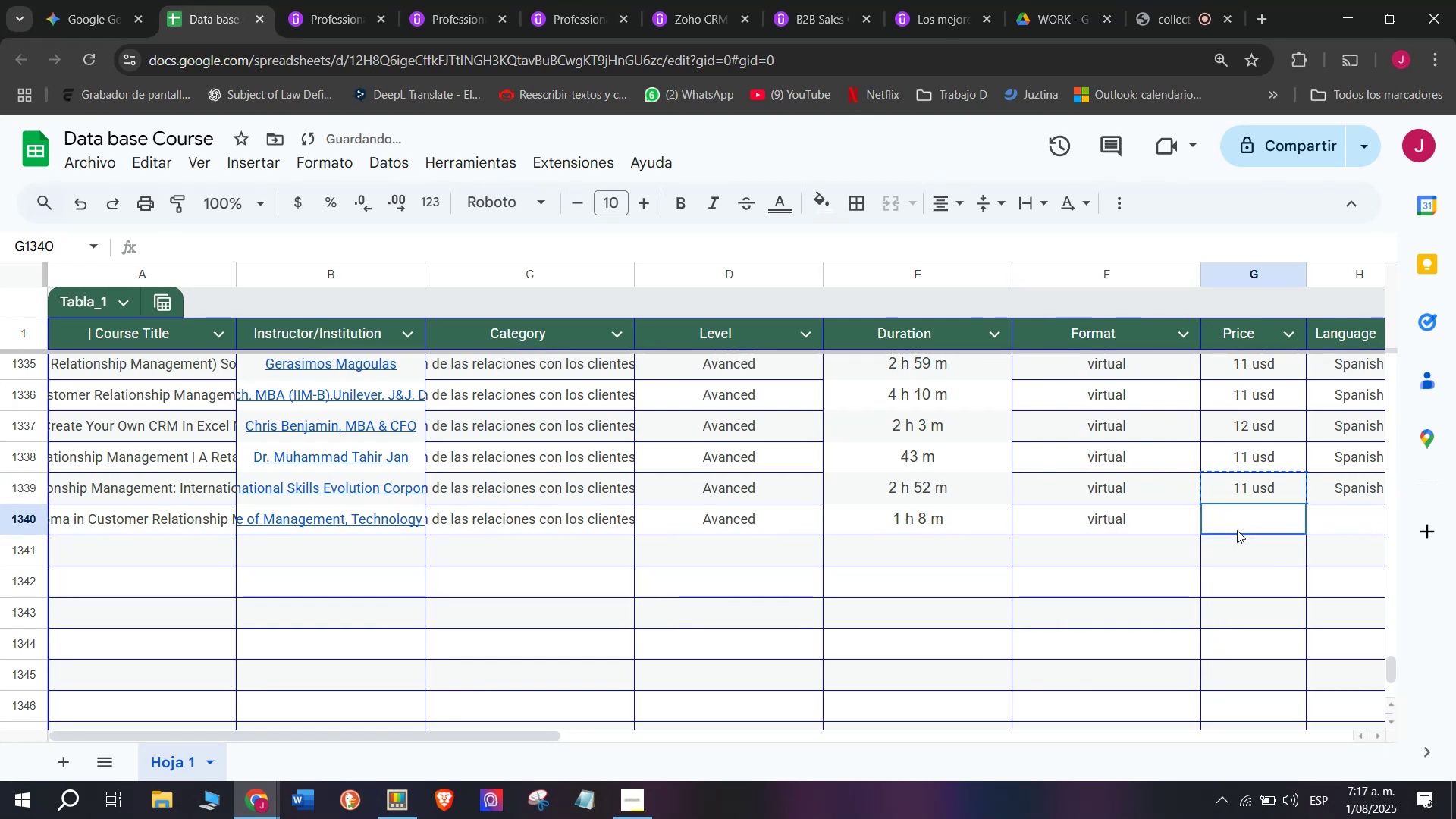 
key(Control+V)
 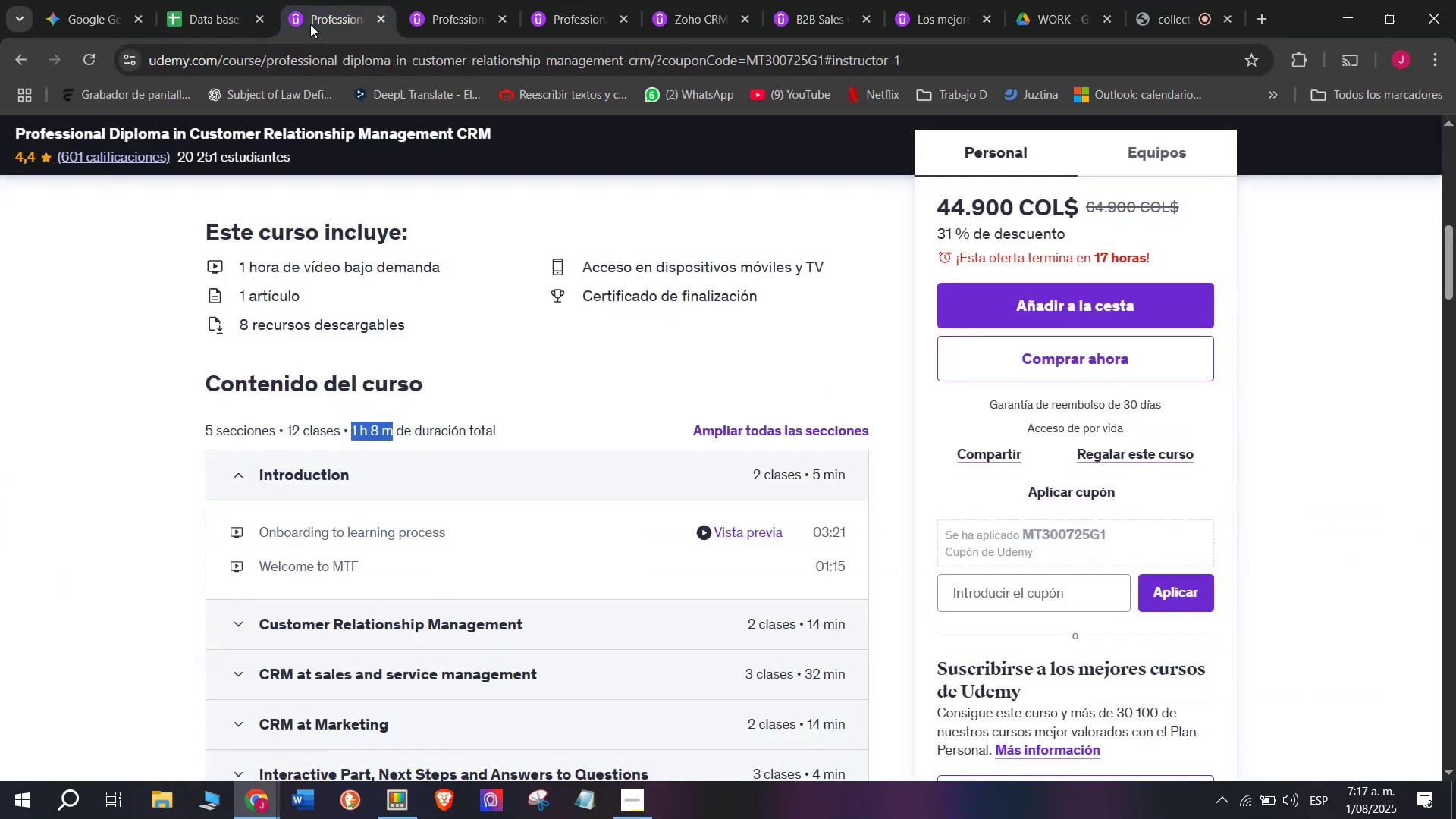 
scroll: coordinate [406, 406], scroll_direction: up, amount: 4.0
 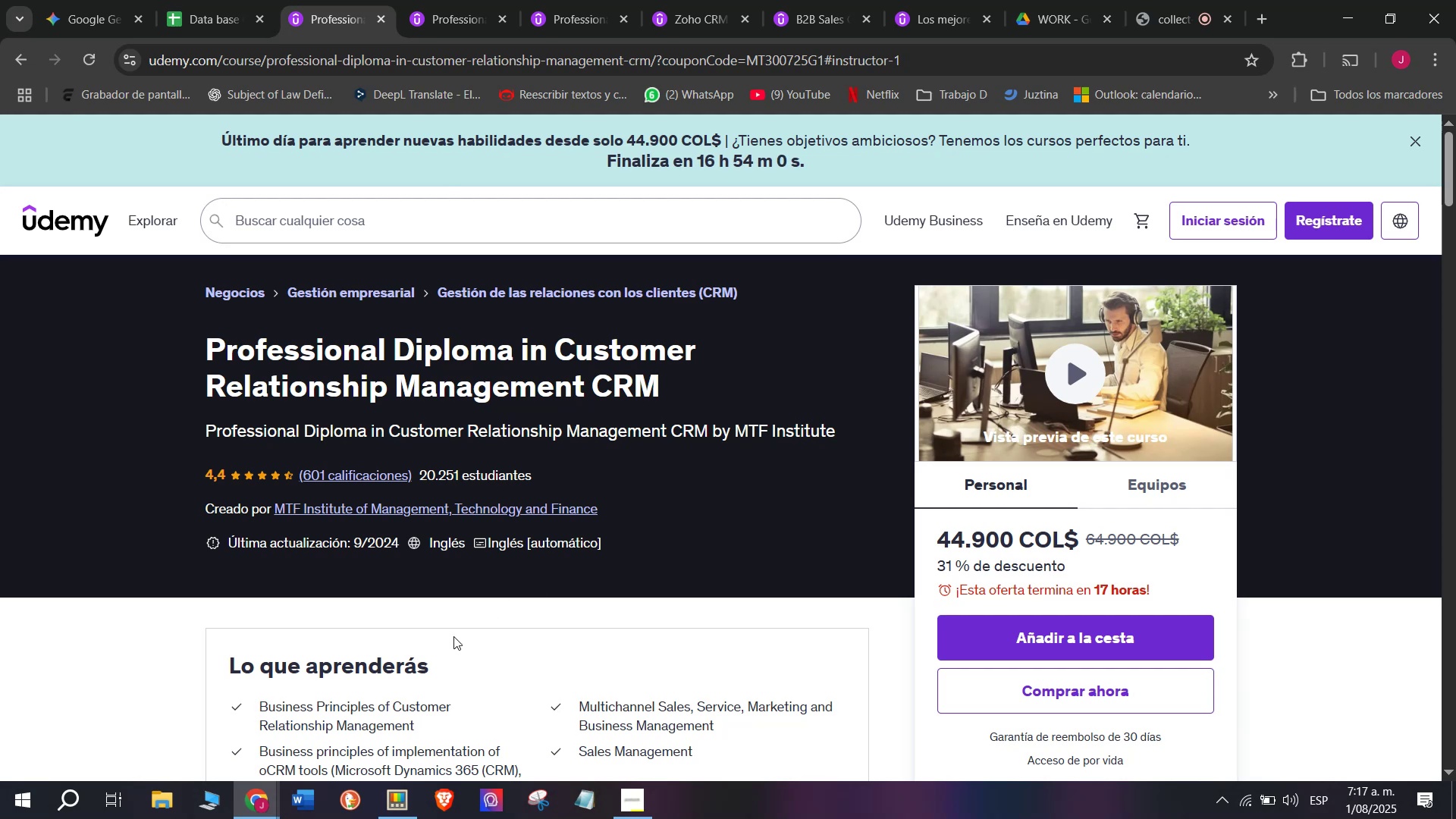 
wait(39.91)
 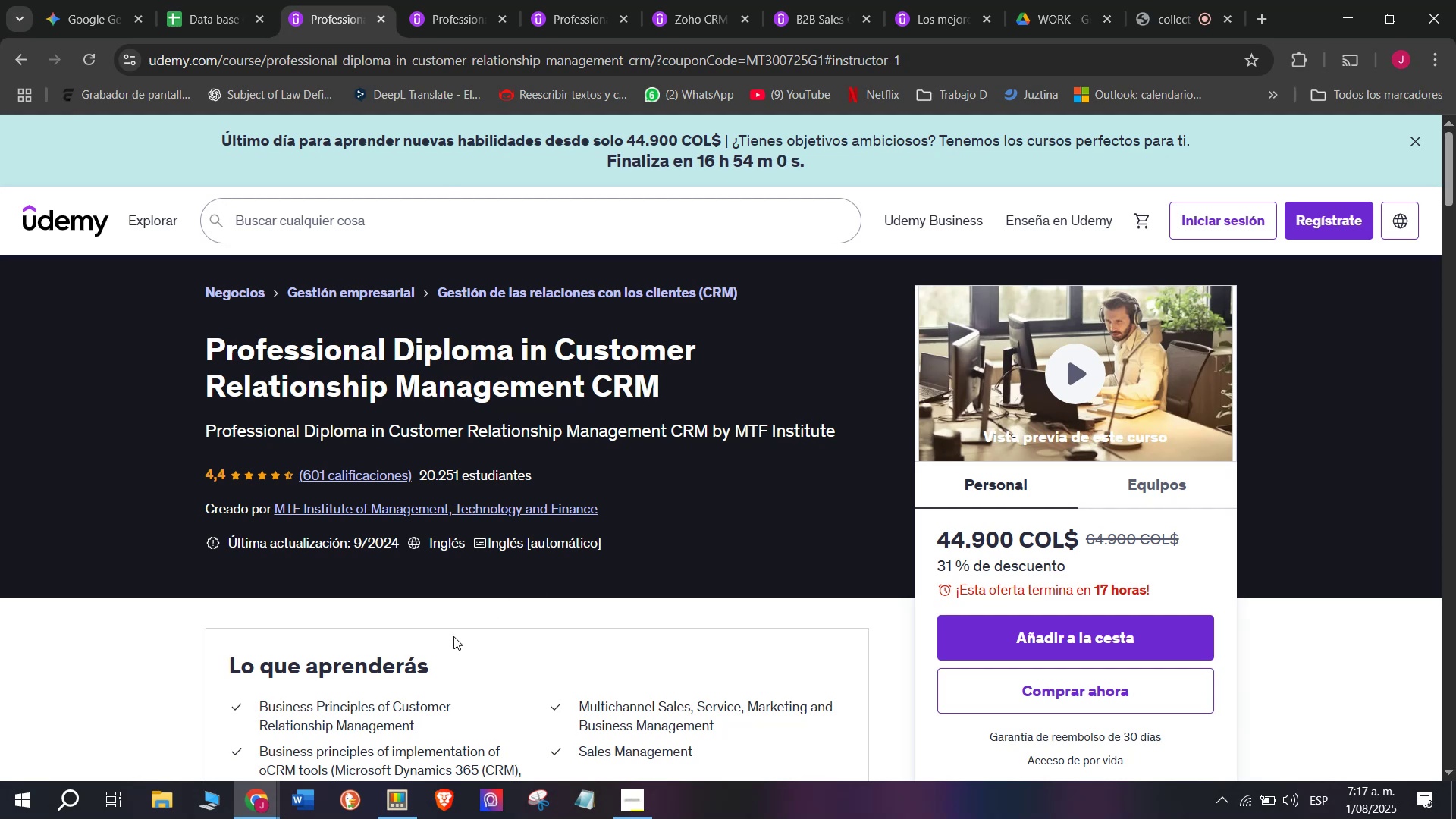 
mouse_move([224, -2])
 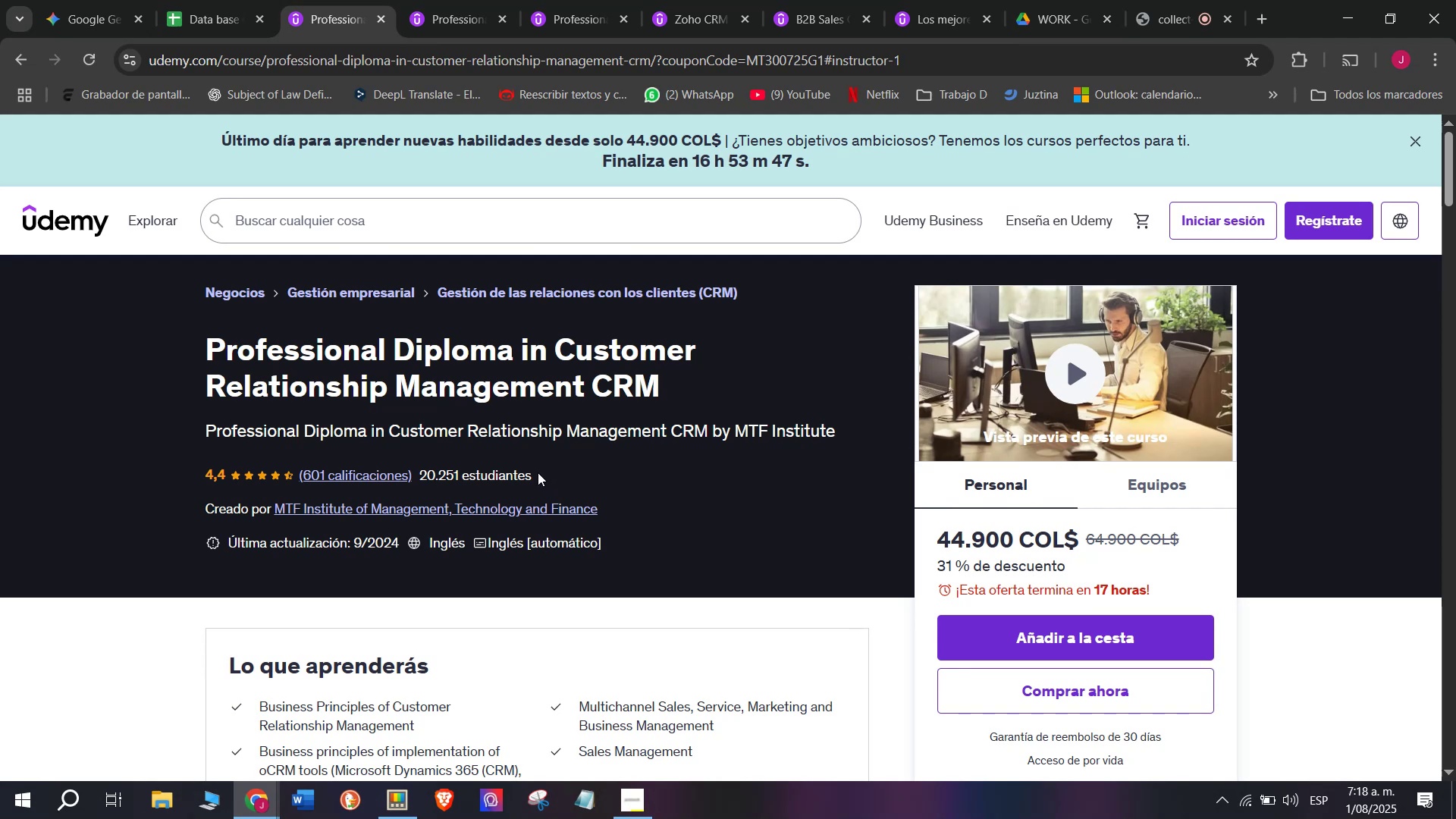 
wait(11.92)
 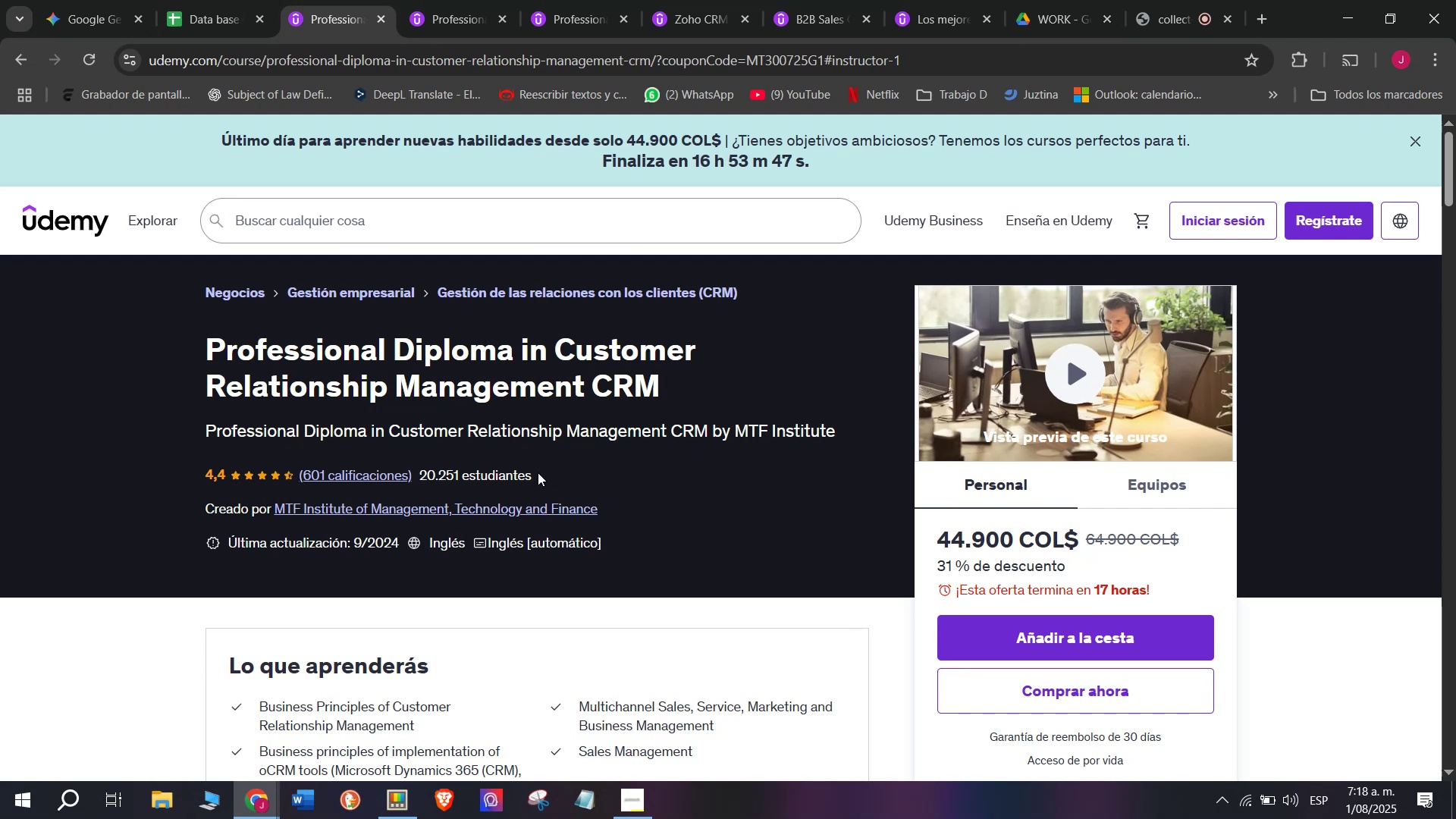 
left_click([224, 0])
 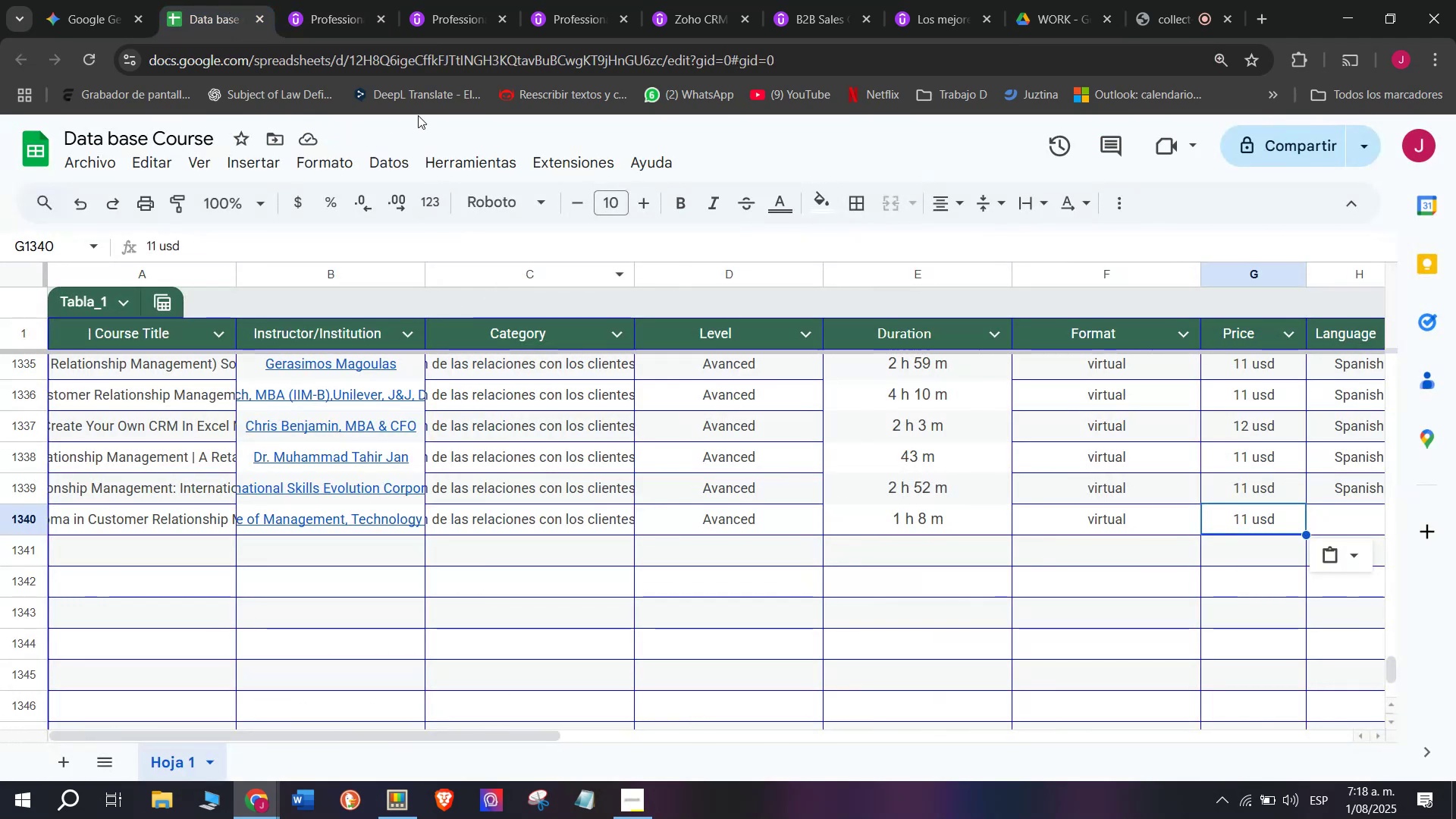 
left_click([286, 0])
 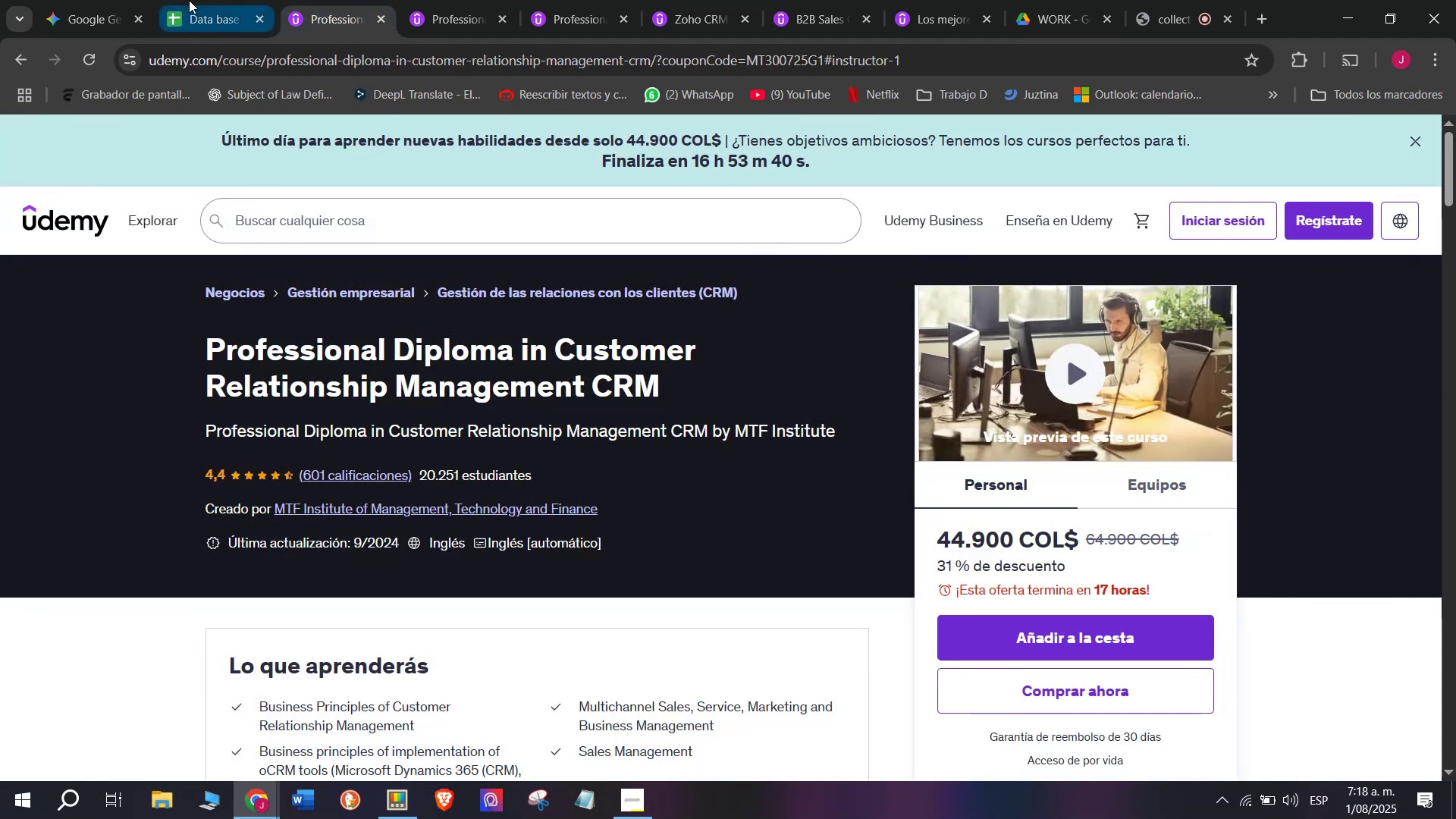 
scroll: coordinate [302, 471], scroll_direction: down, amount: 3.0
 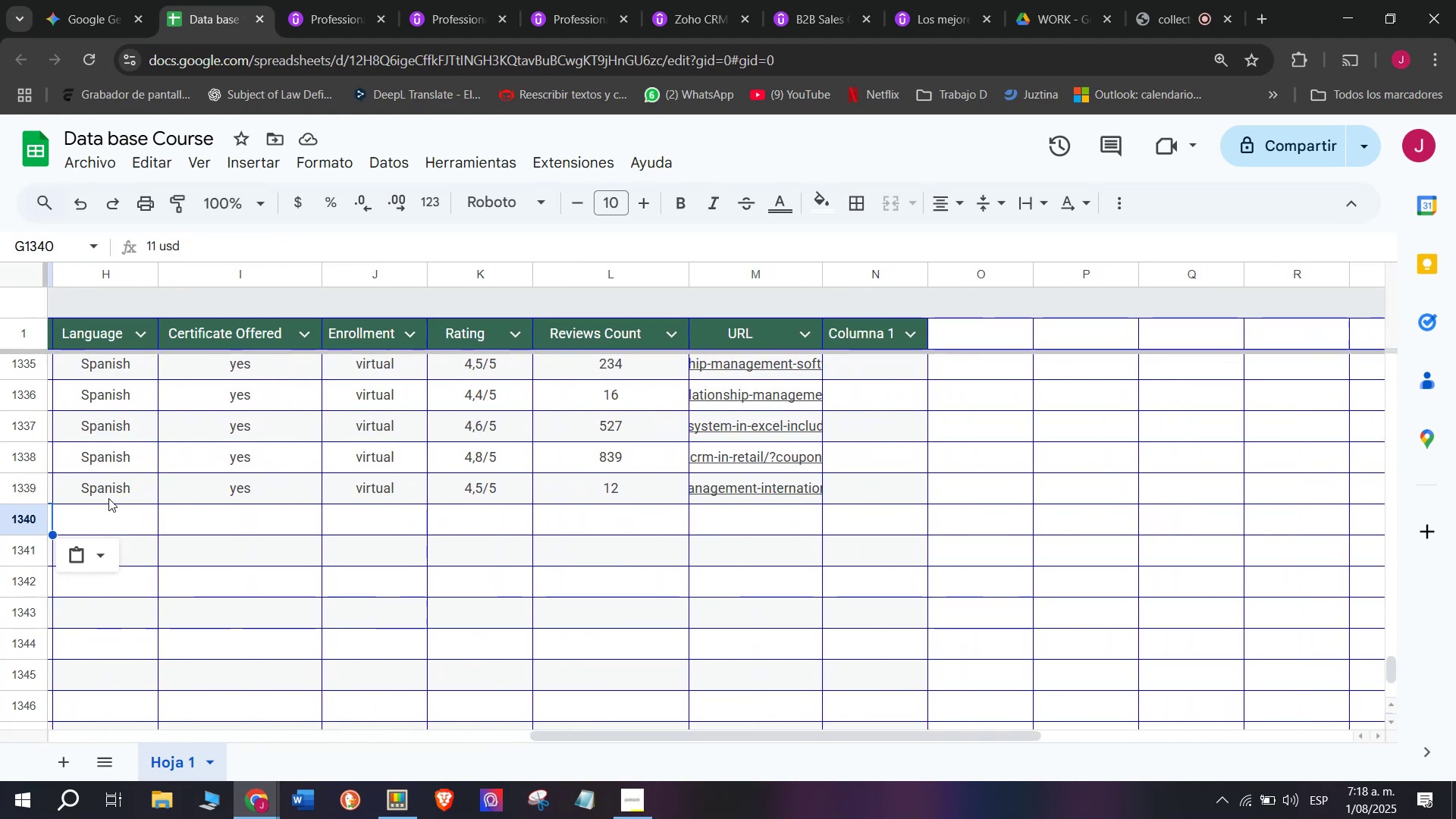 
left_click([108, 498])
 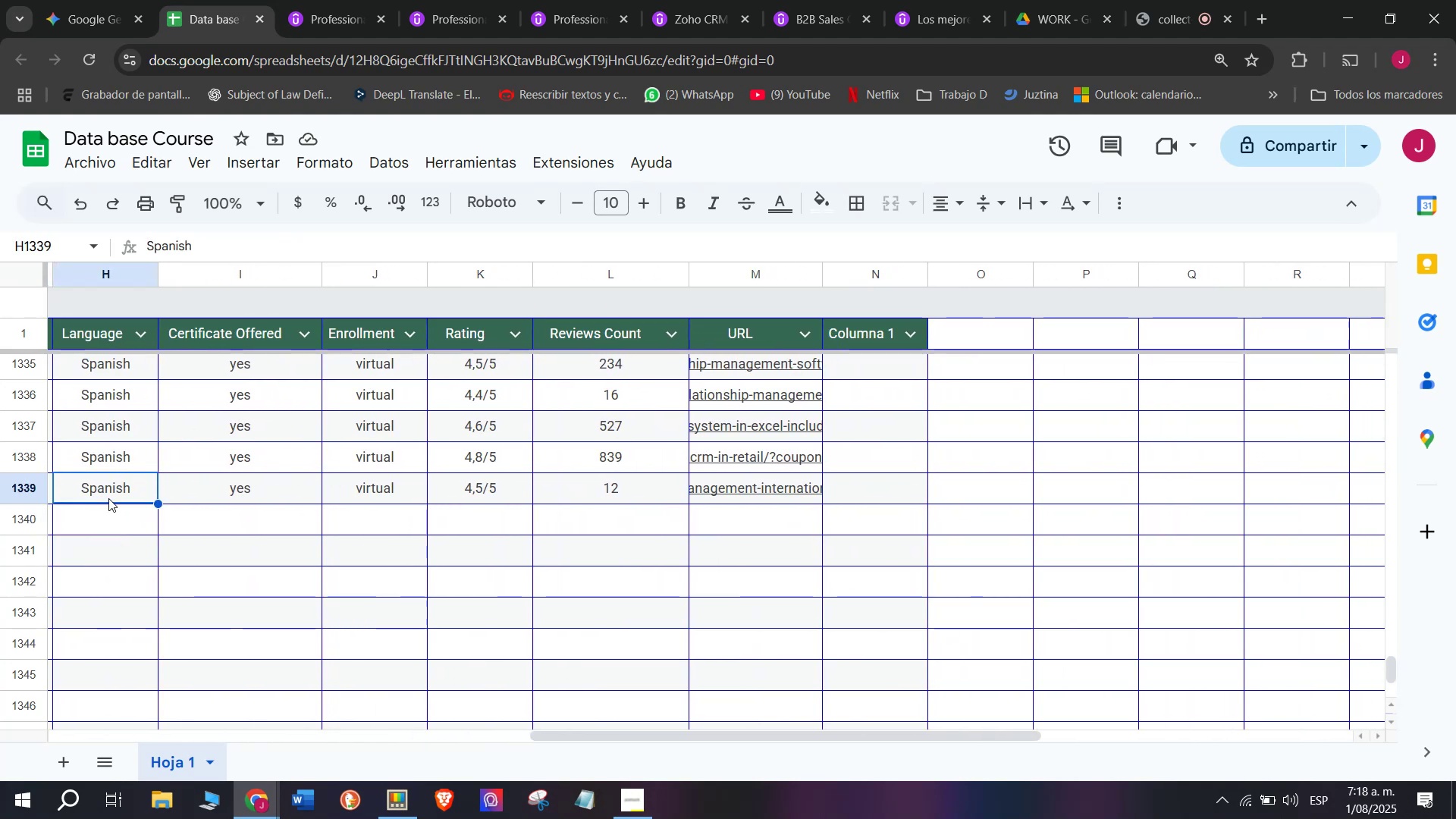 
key(Break)
 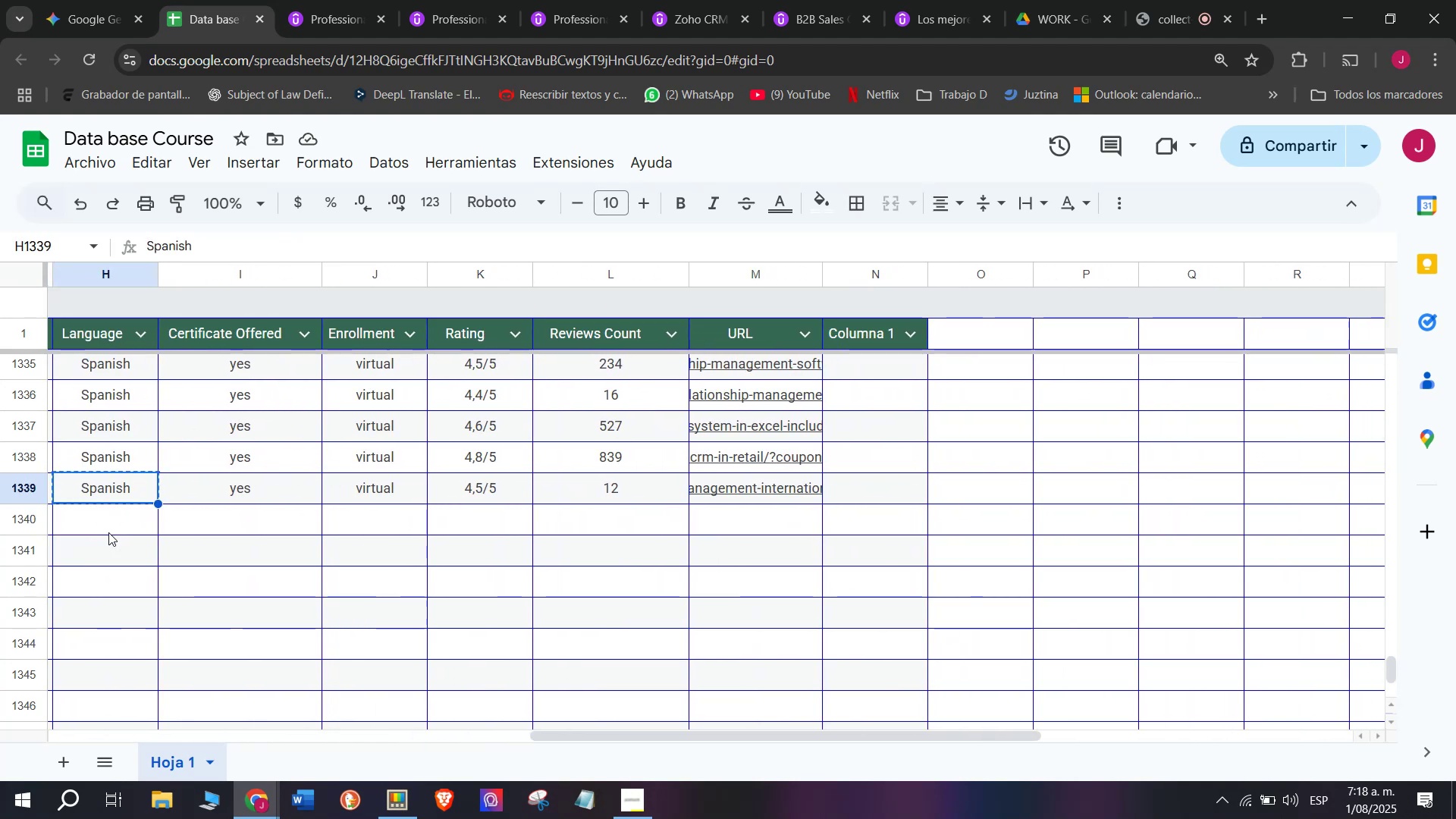 
key(Control+ControlLeft)
 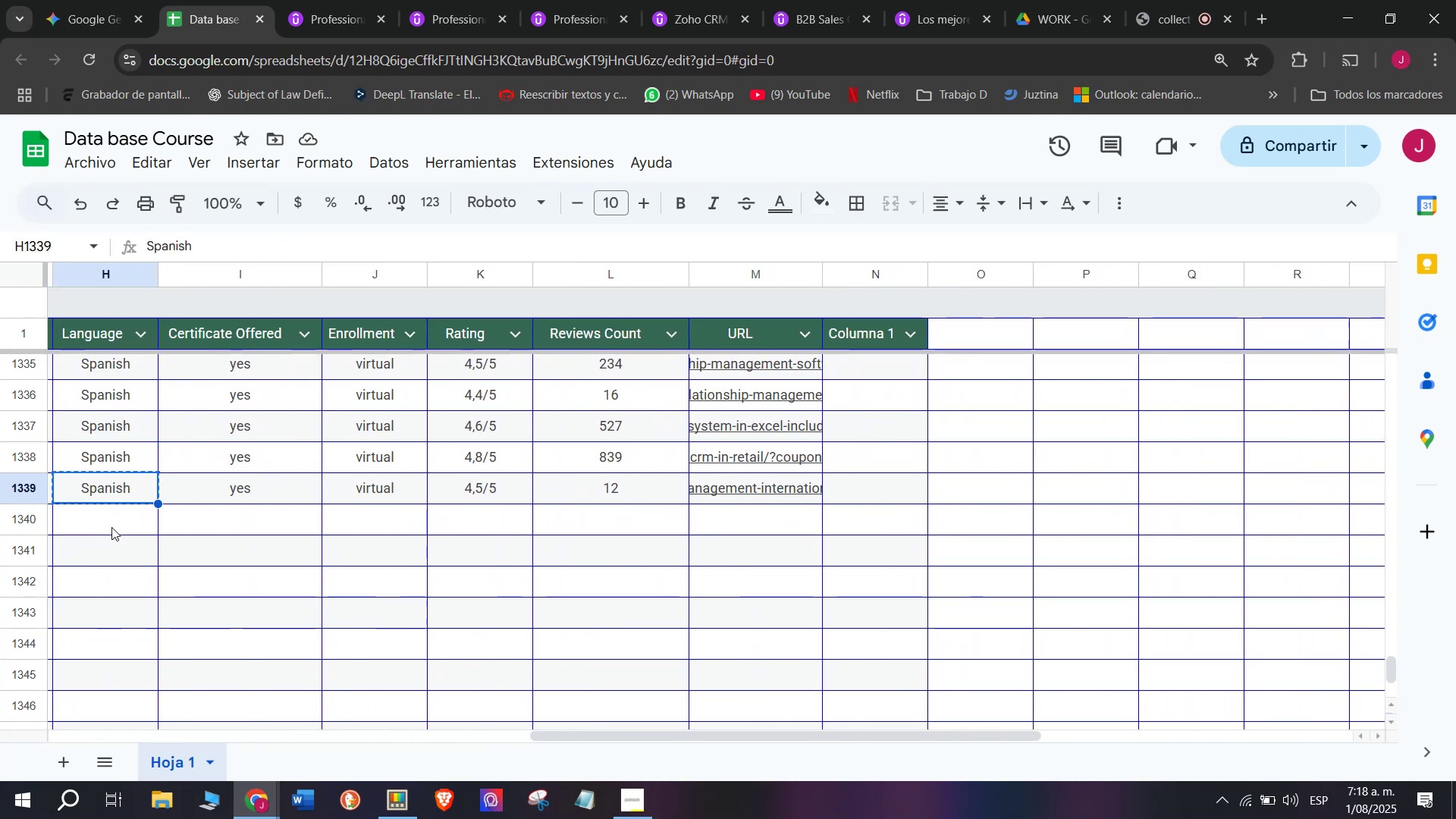 
key(Control+C)
 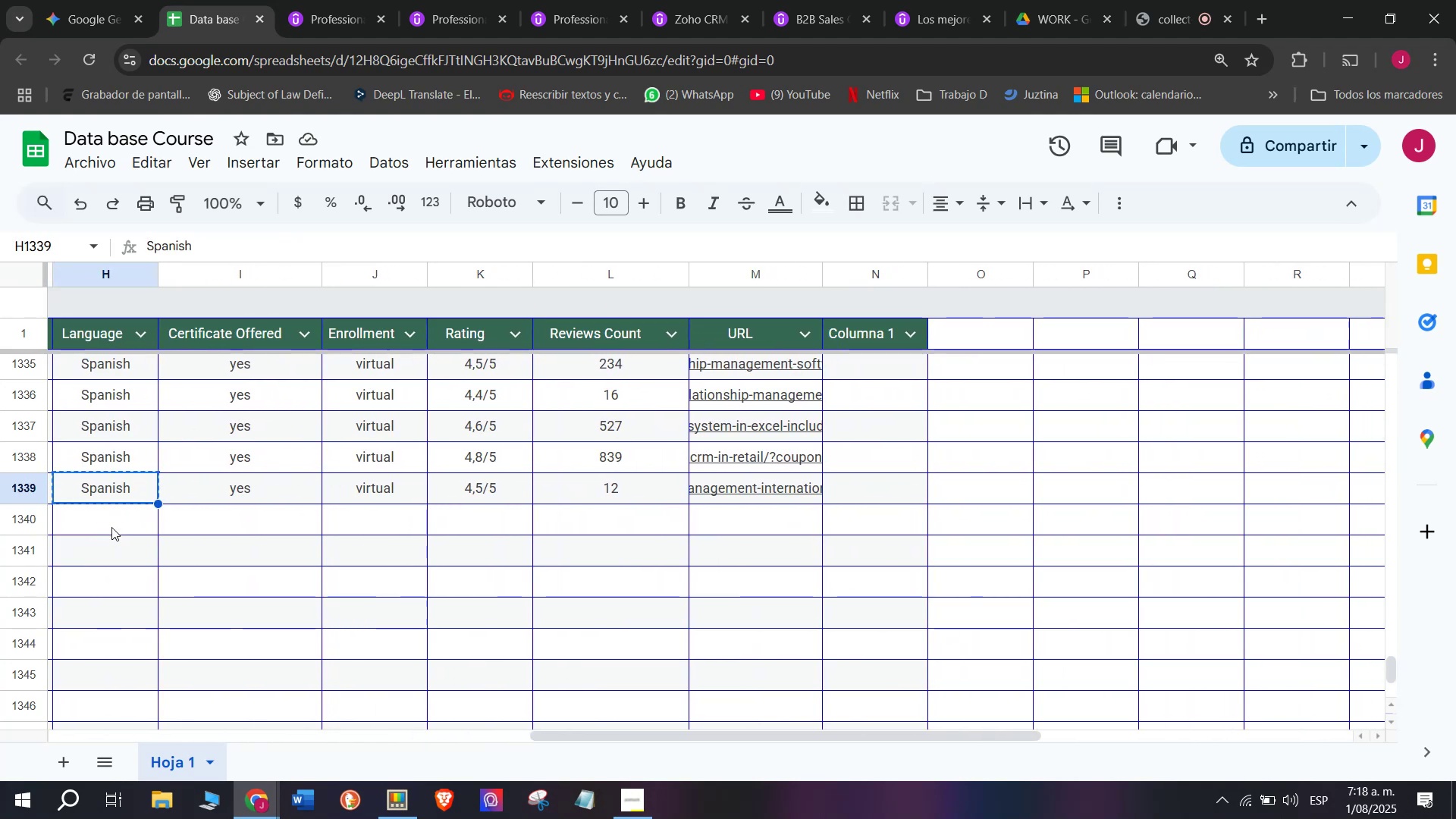 
left_click([111, 526])
 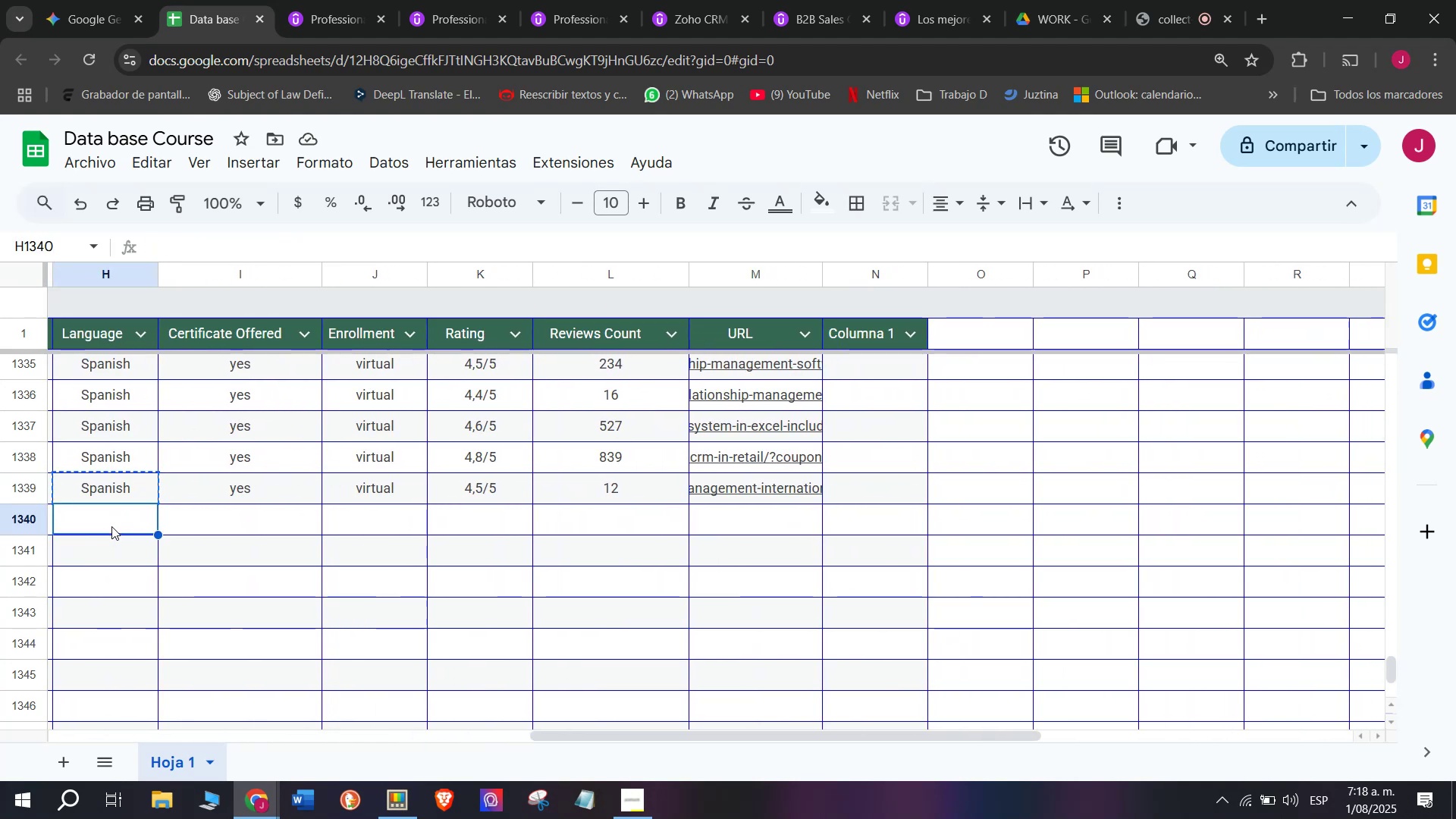 
key(Z)
 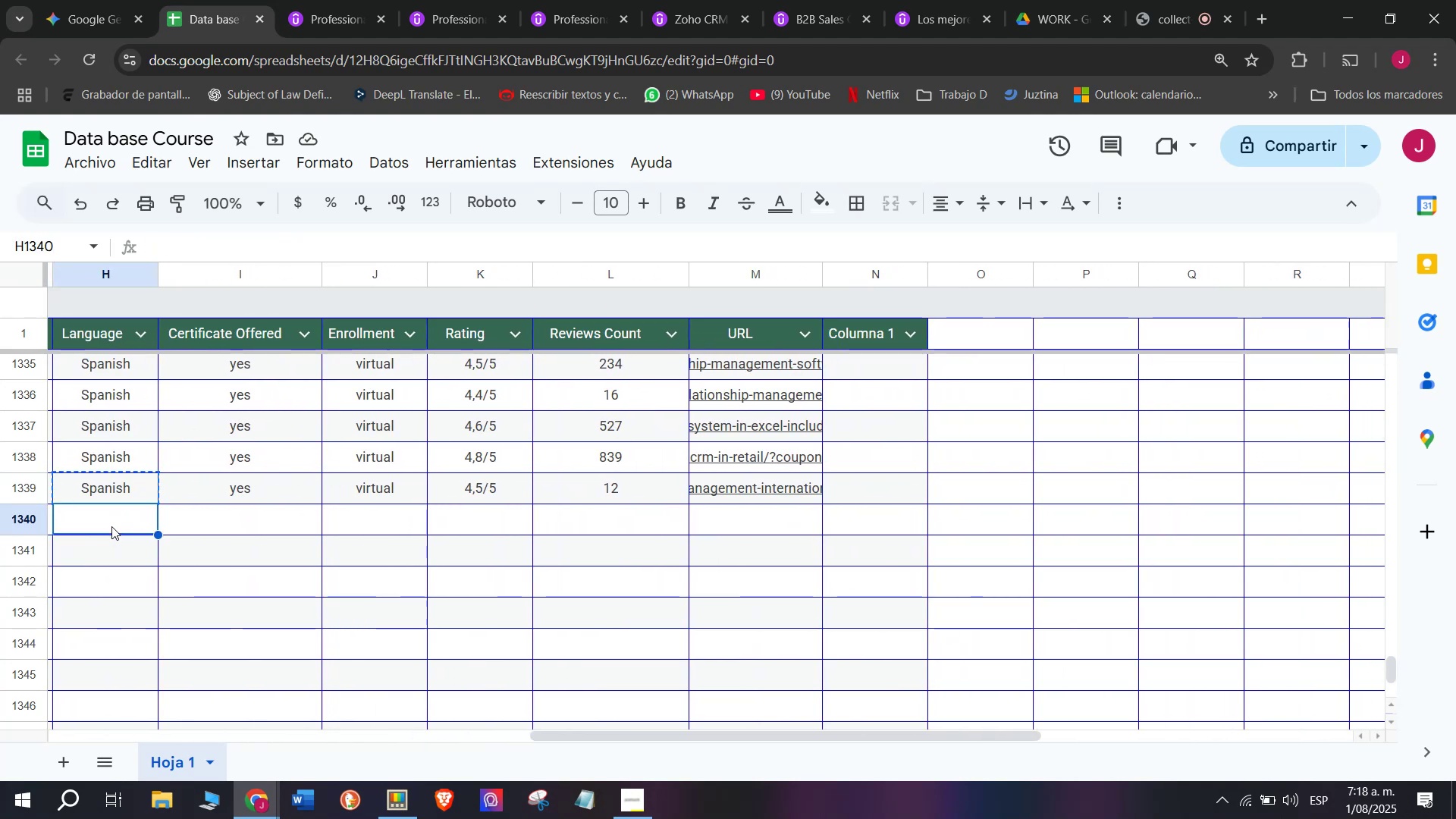 
key(Control+ControlLeft)
 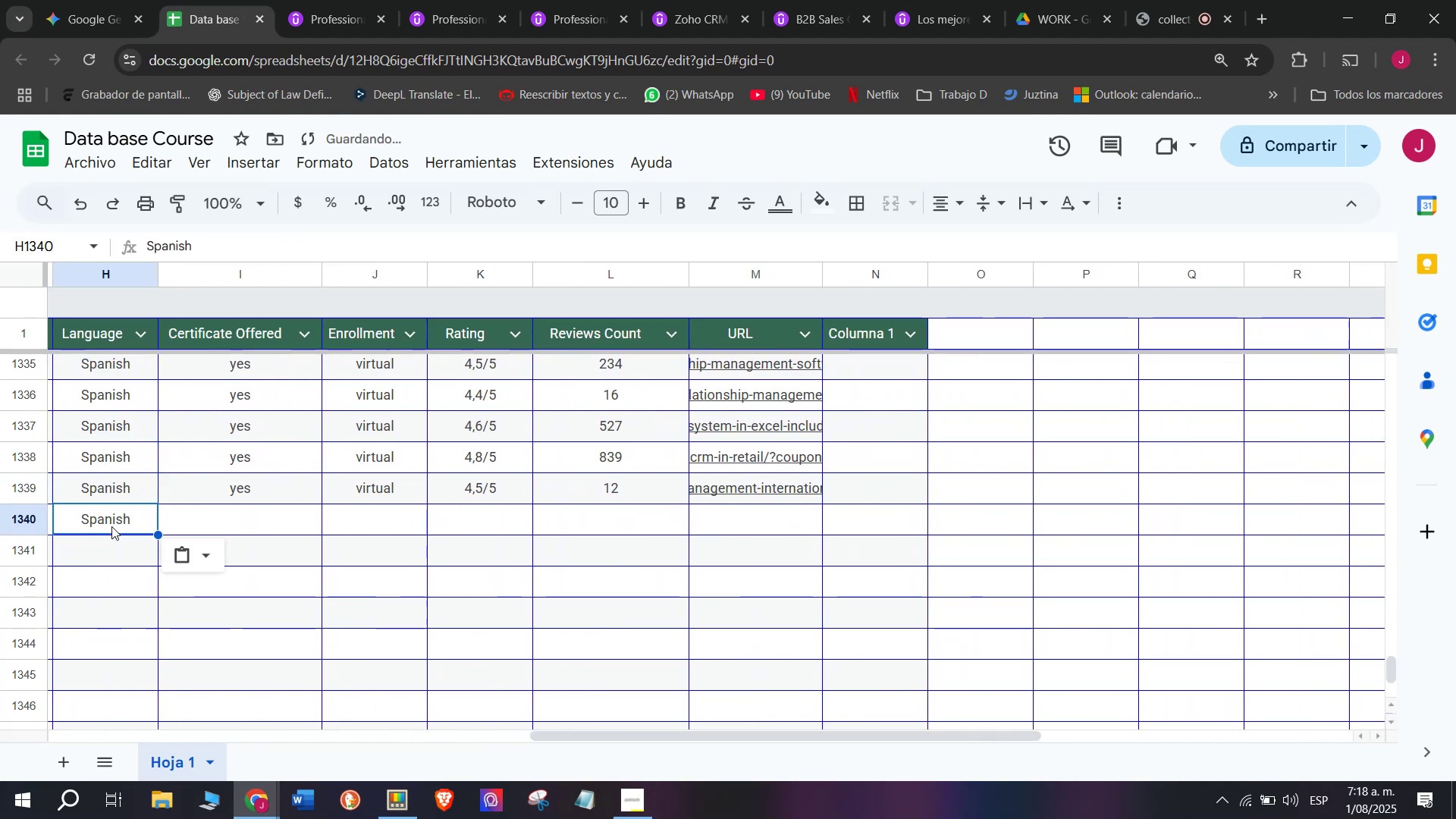 
key(Control+V)
 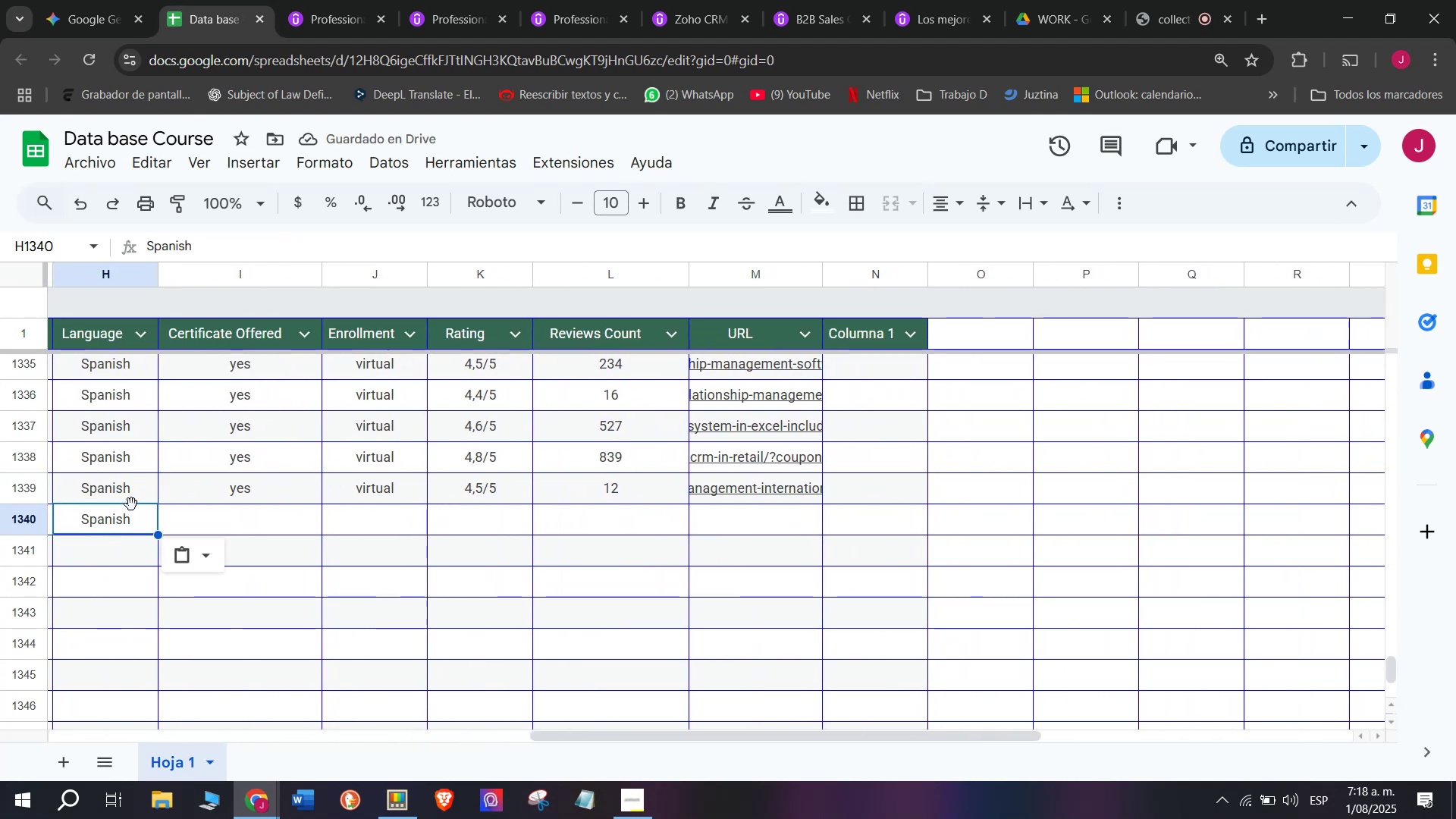 
wait(5.95)
 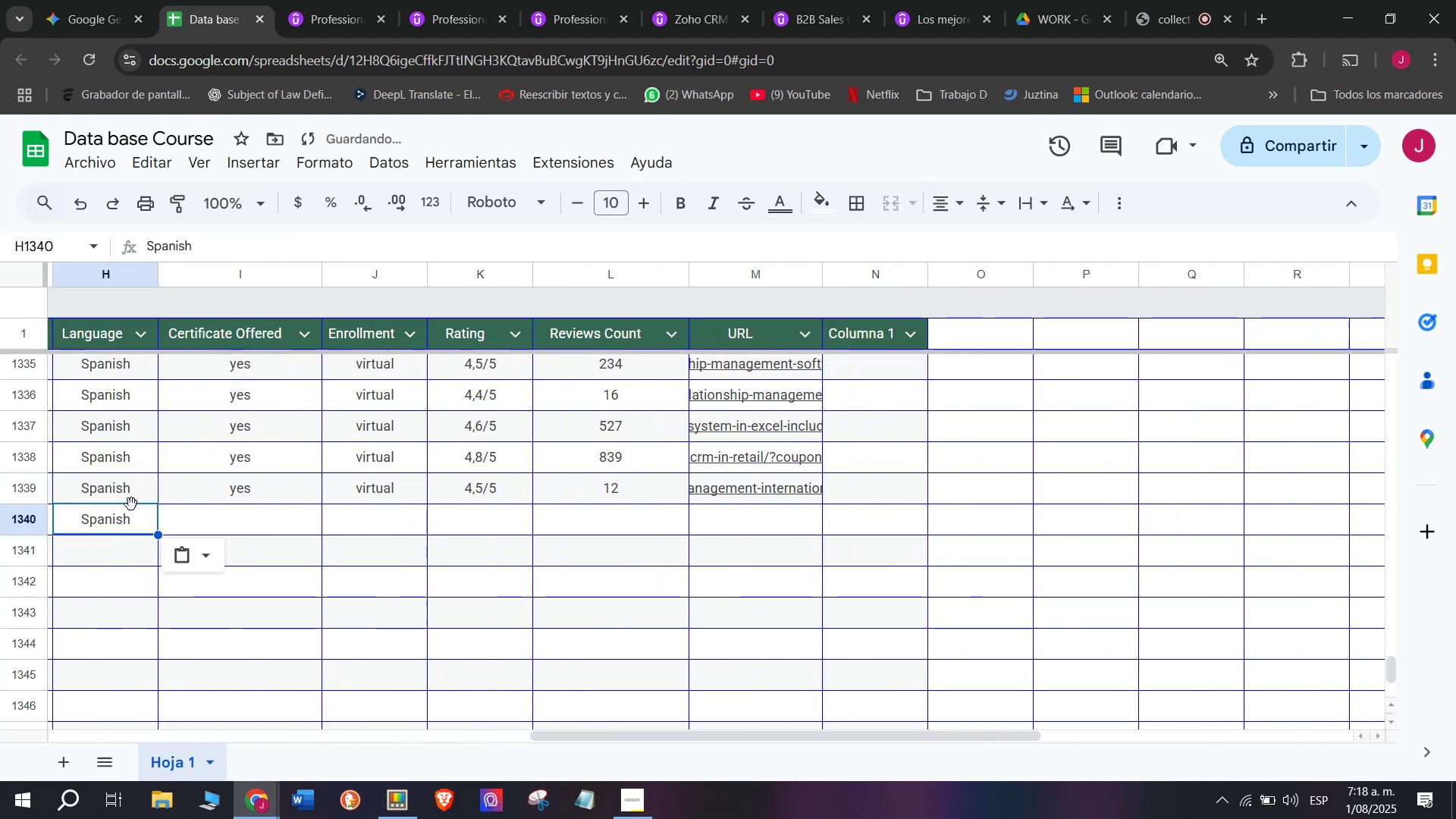 
key(Break)
 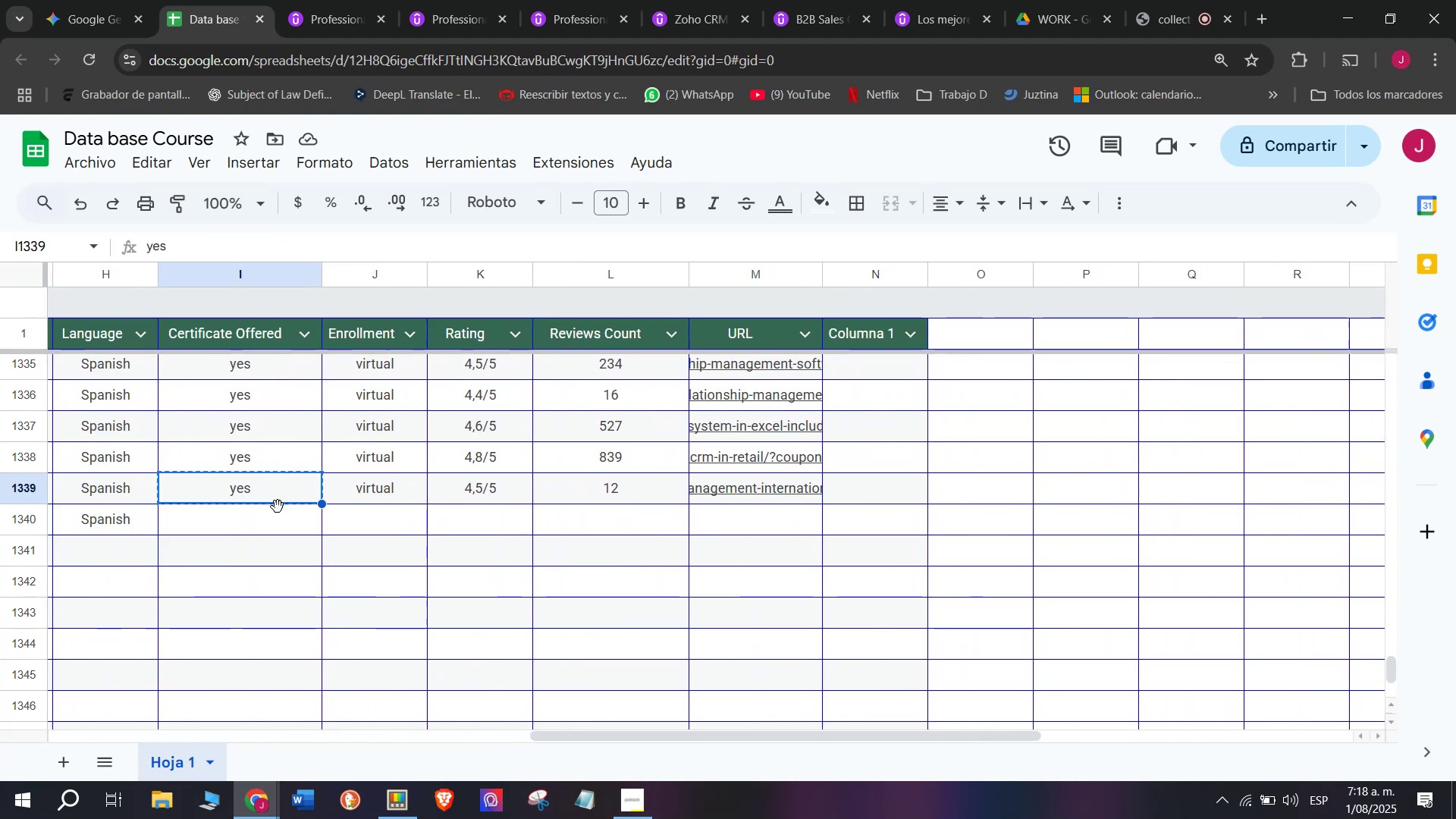 
key(Control+ControlLeft)
 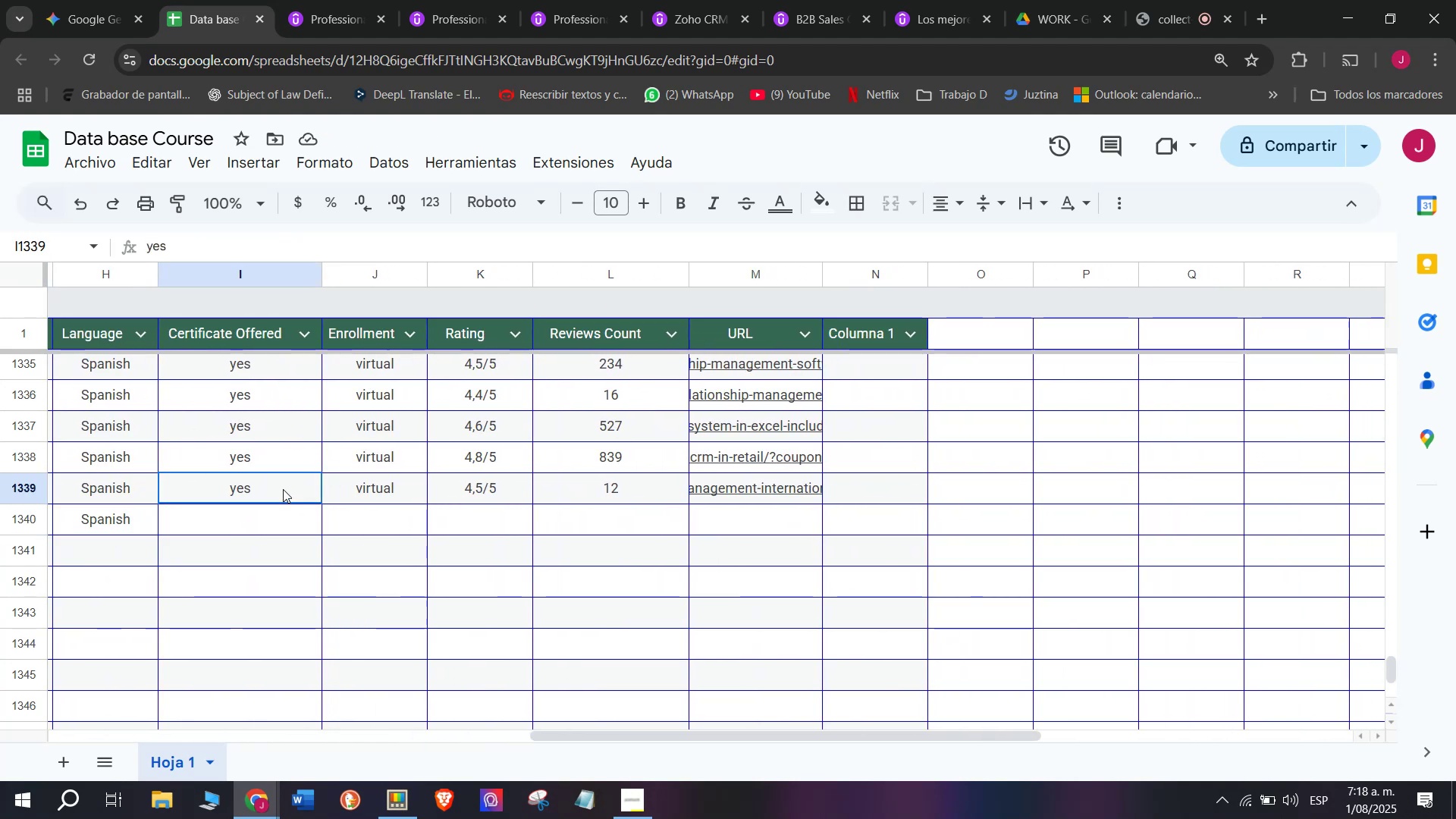 
key(Control+C)
 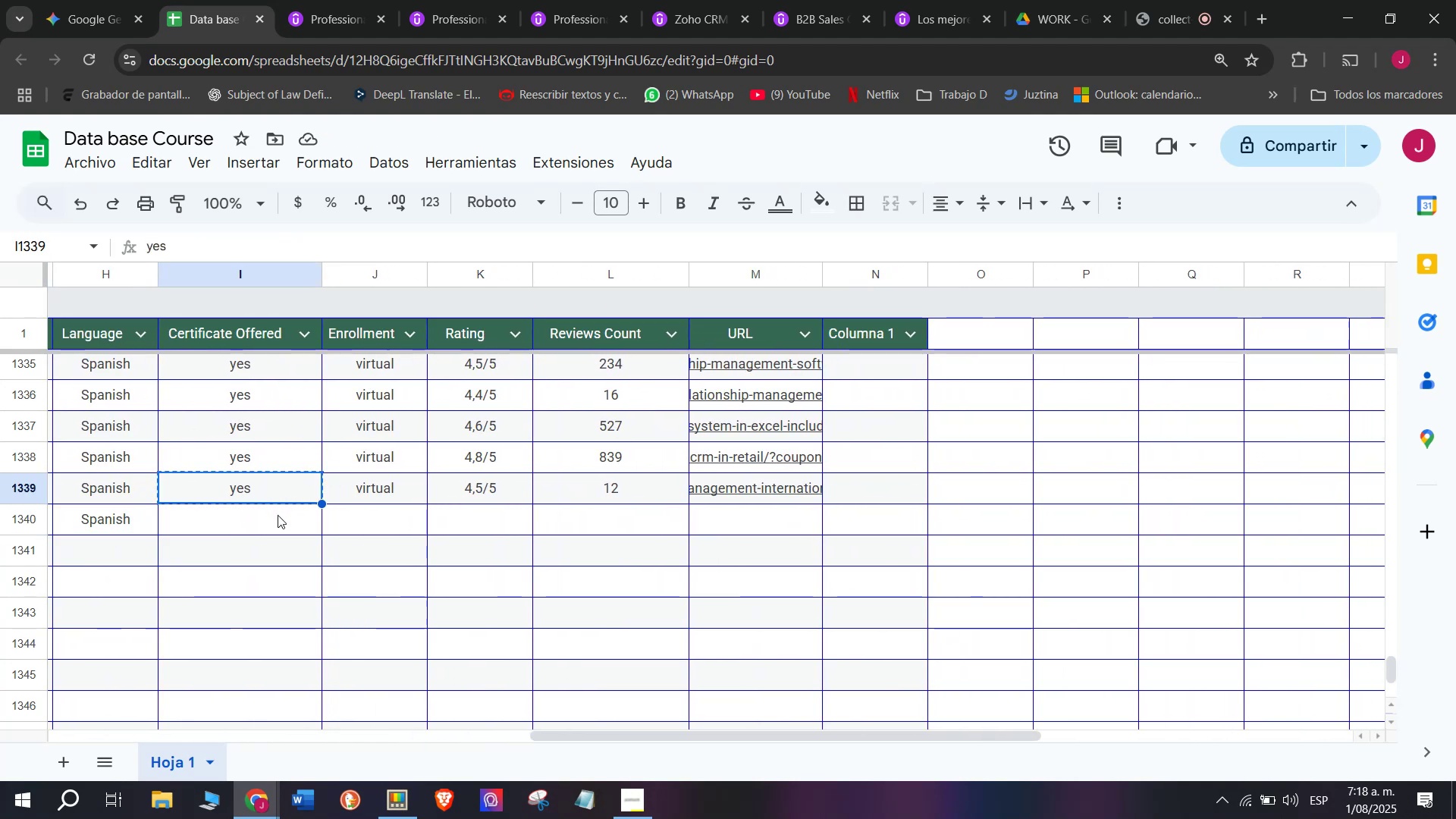 
key(Control+ControlLeft)
 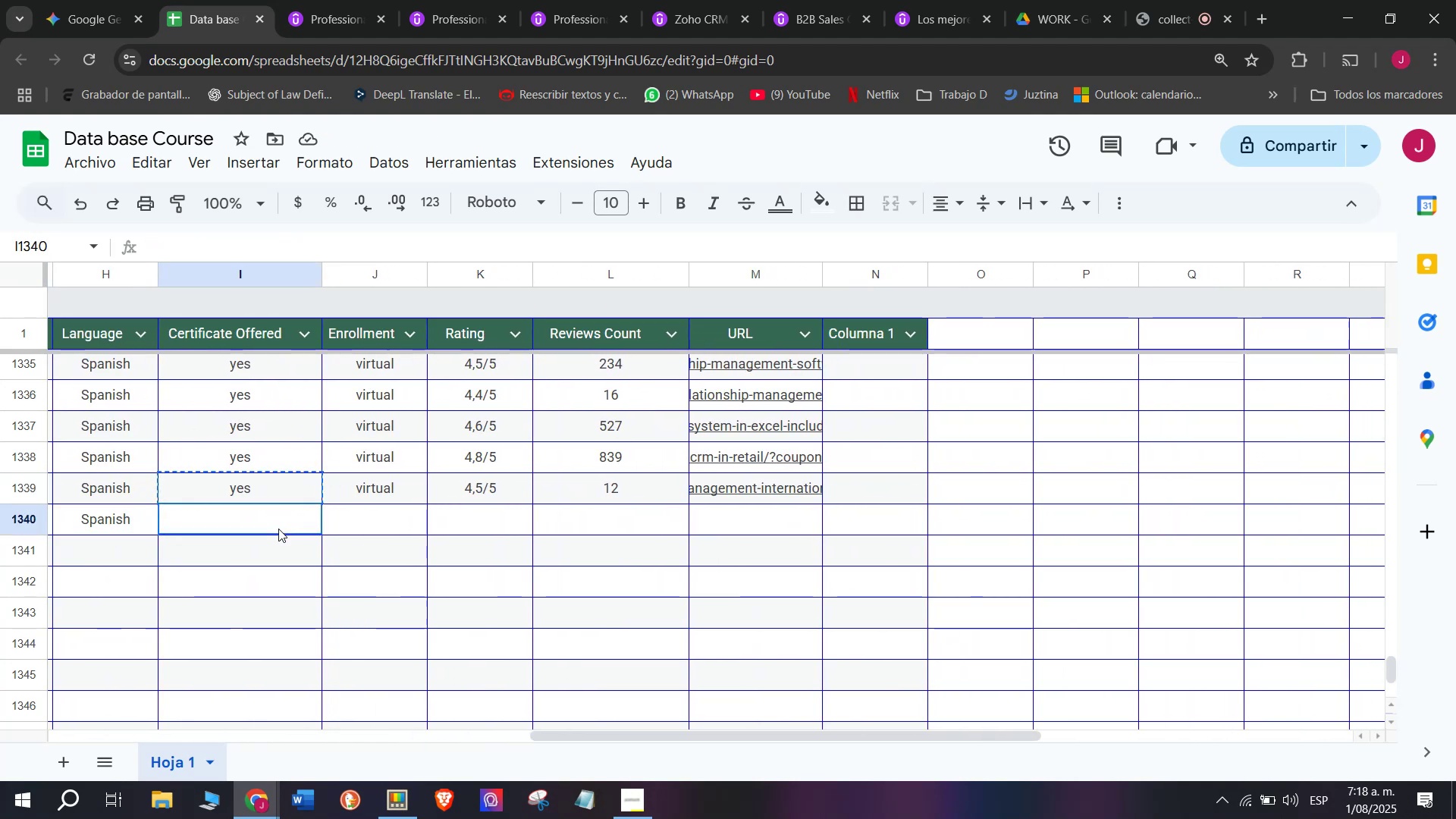 
key(Z)
 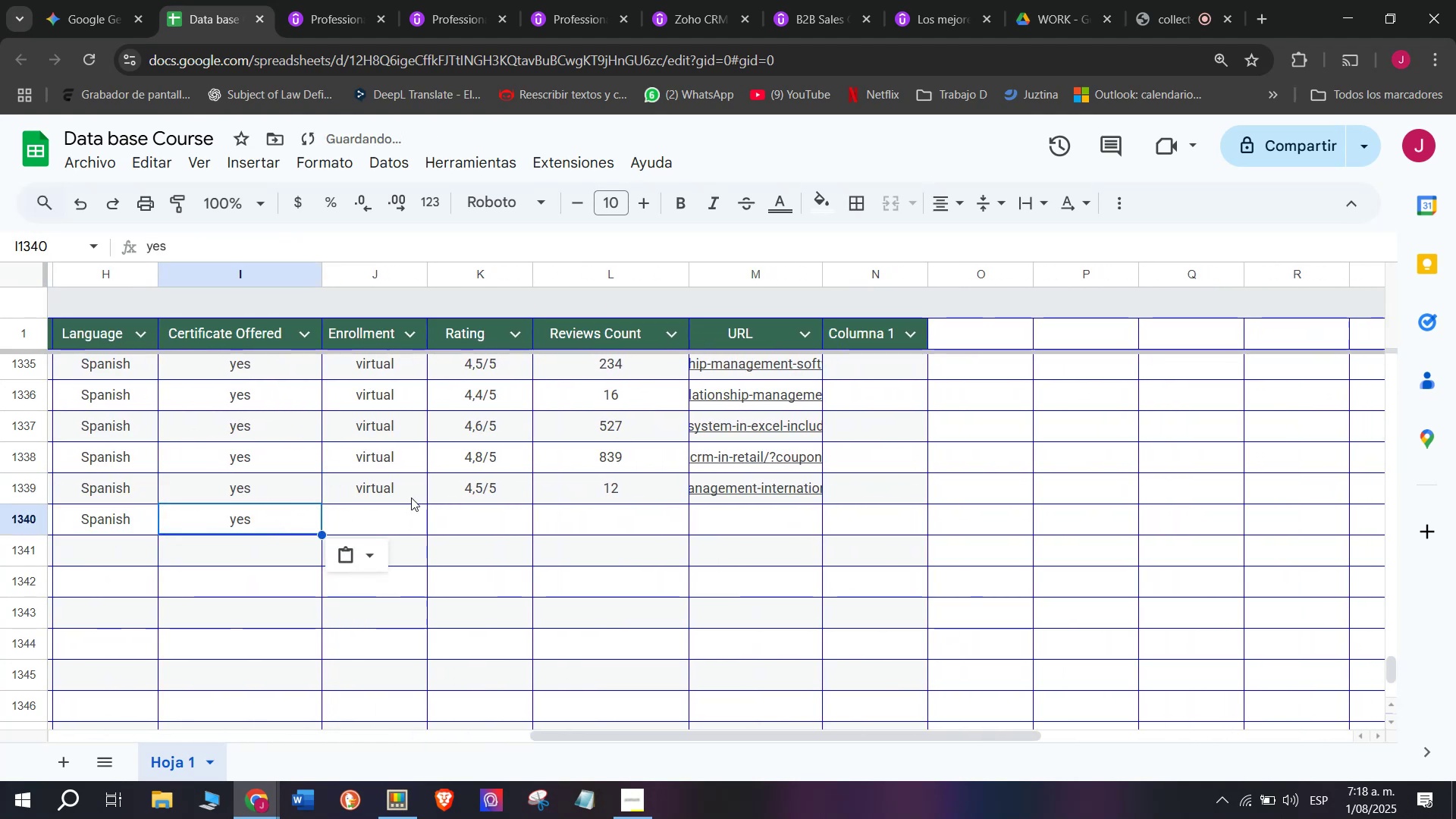 
key(Control+V)
 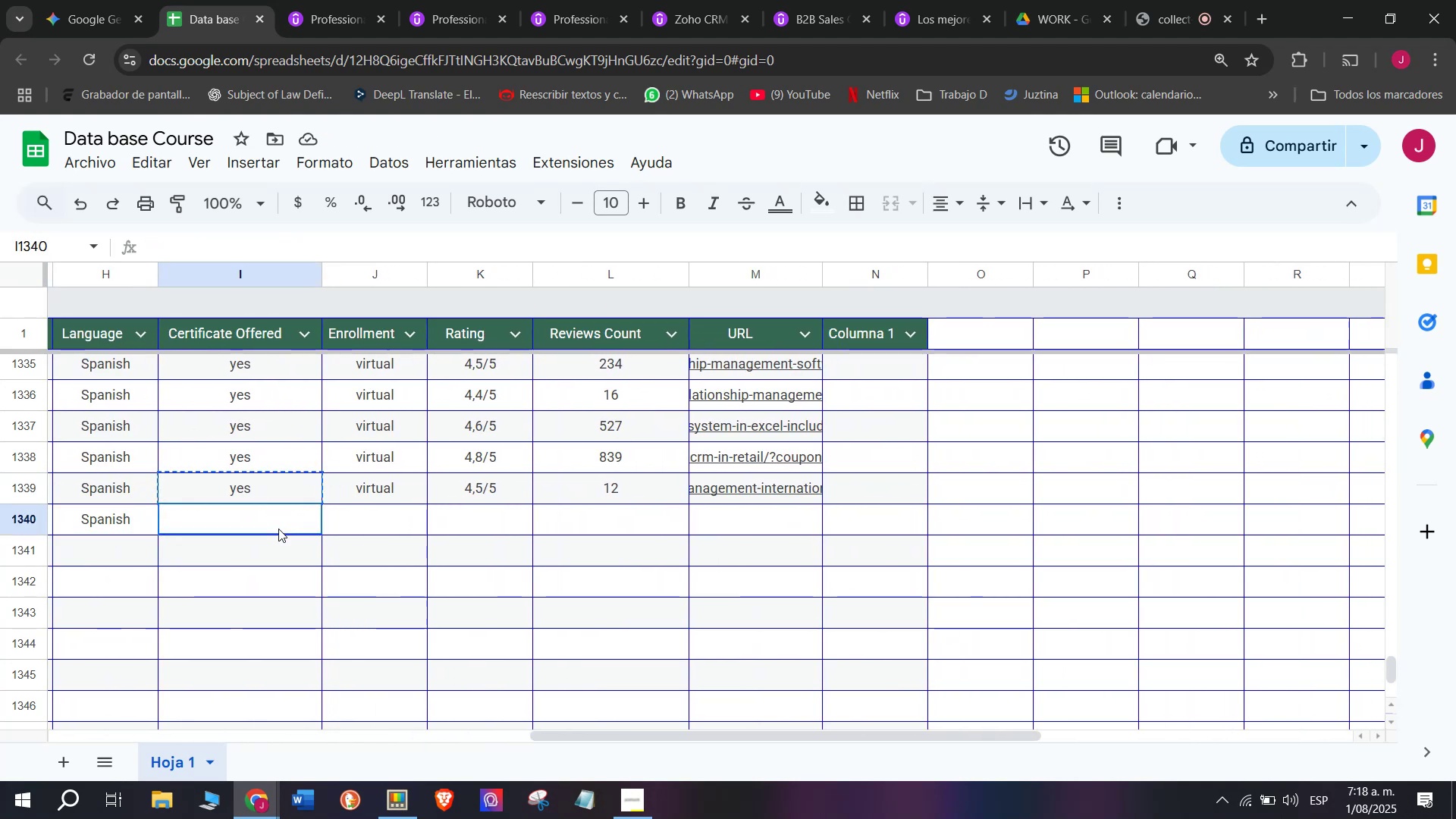 
left_click([278, 529])
 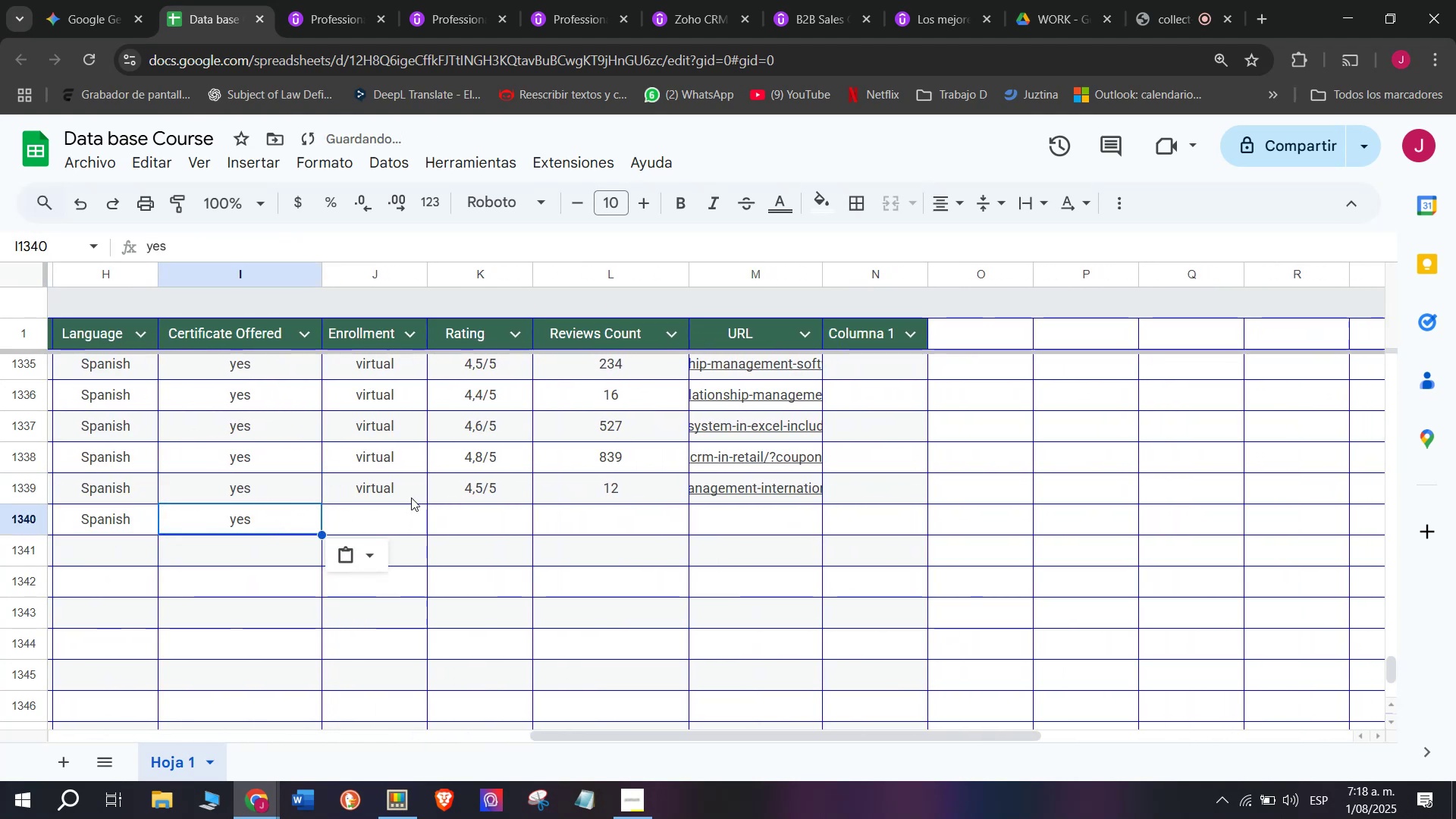 
key(Control+ControlLeft)
 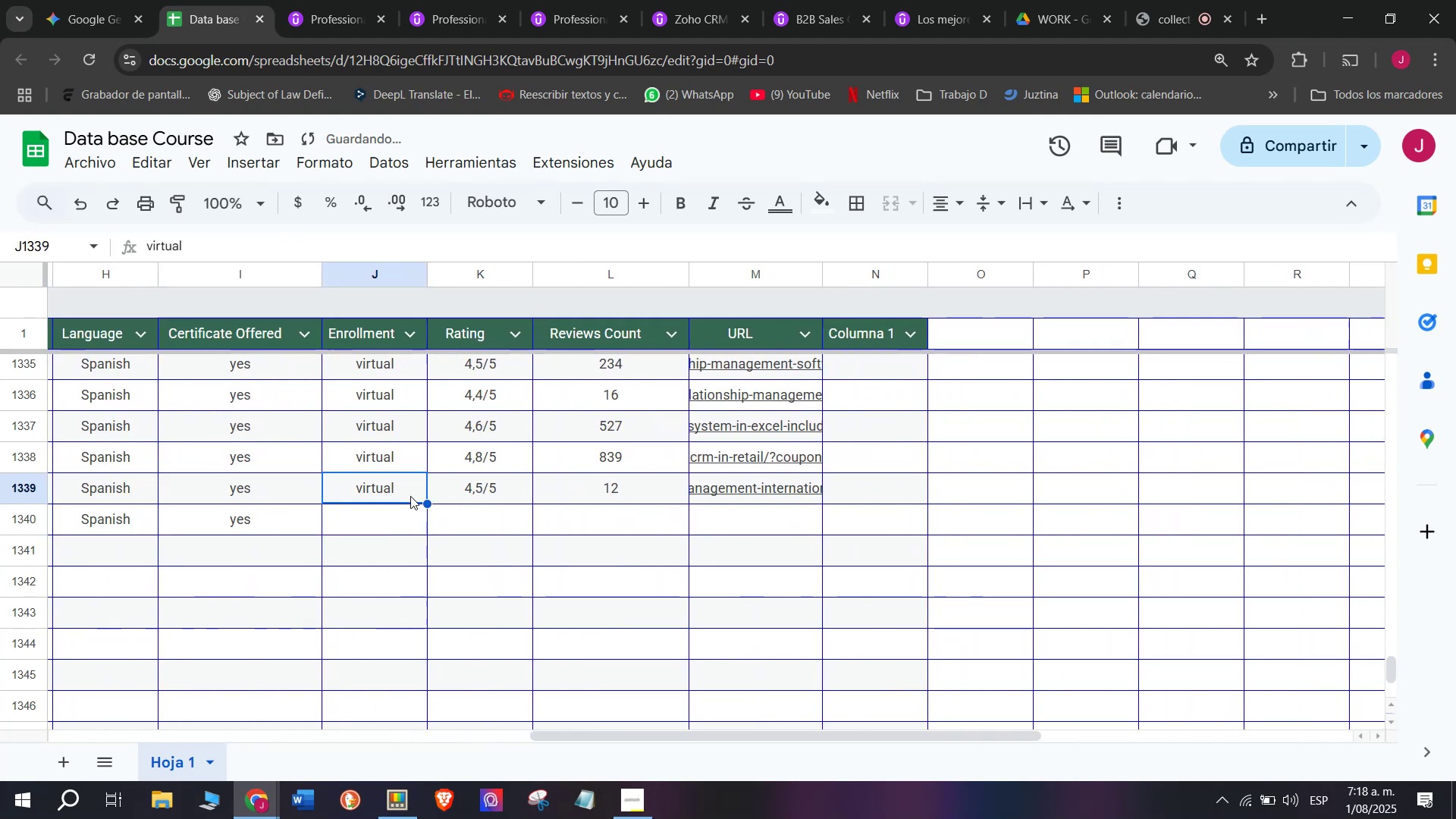 
key(Break)
 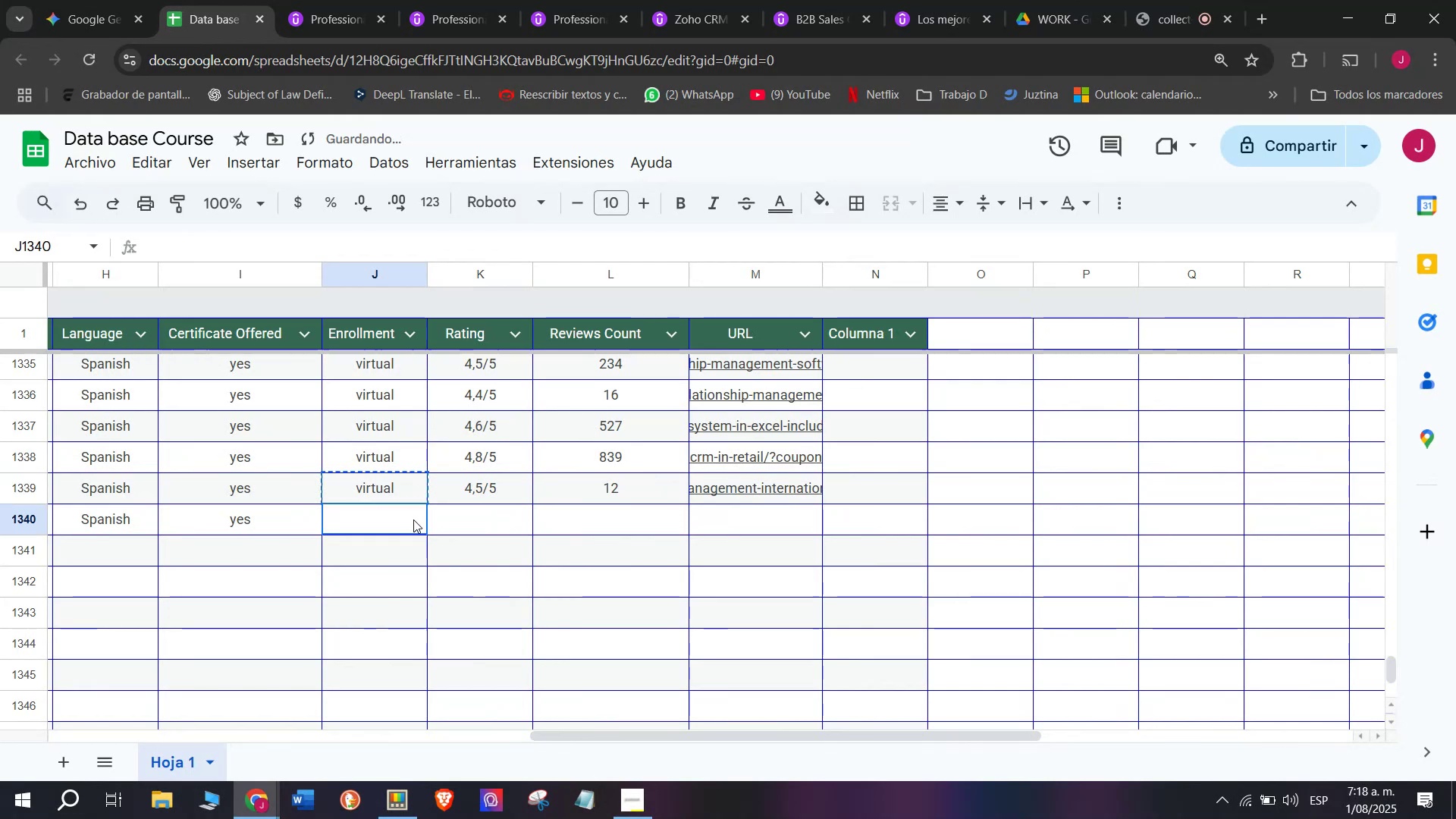 
key(Control+C)
 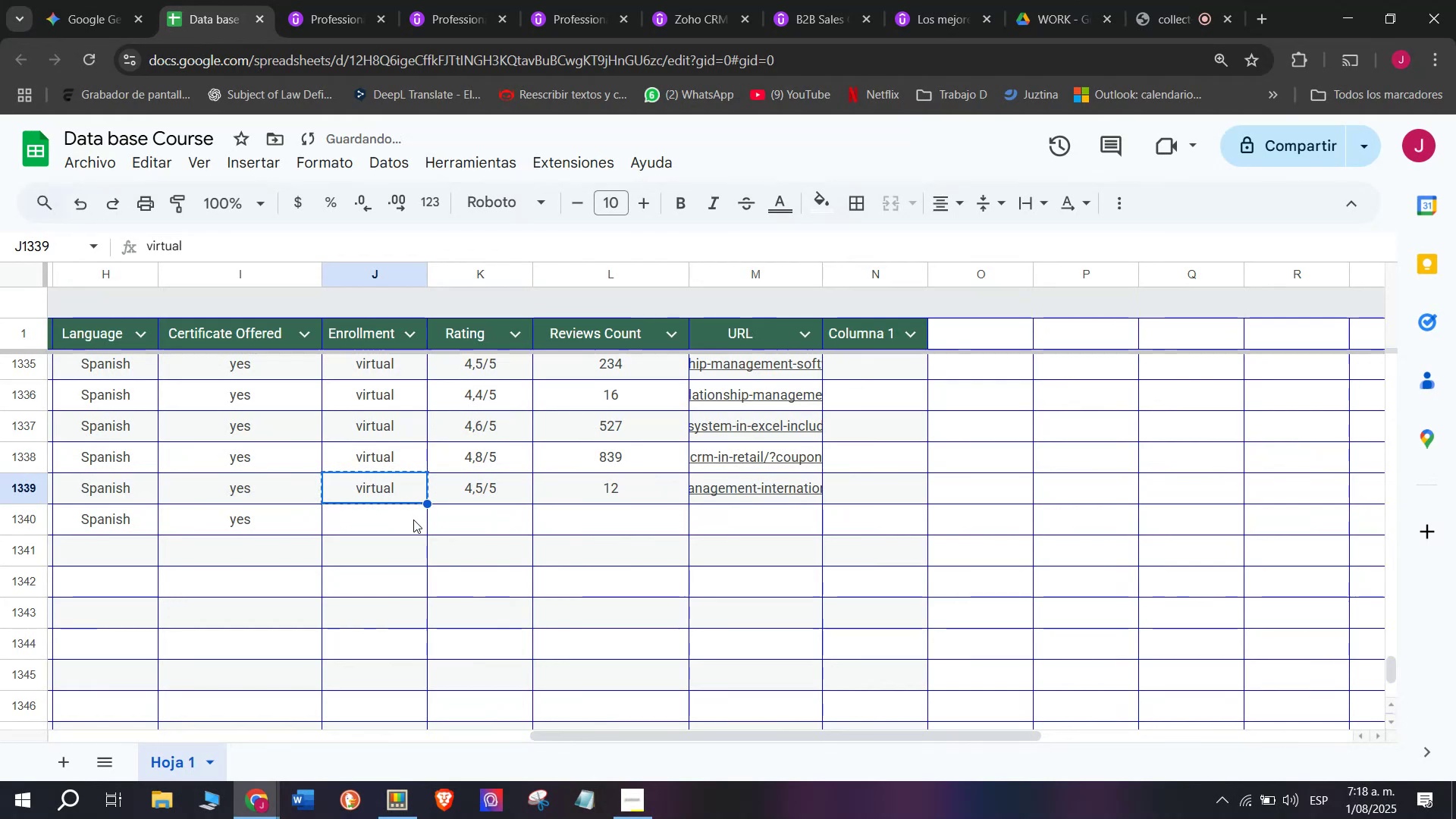 
left_click([413, 519])
 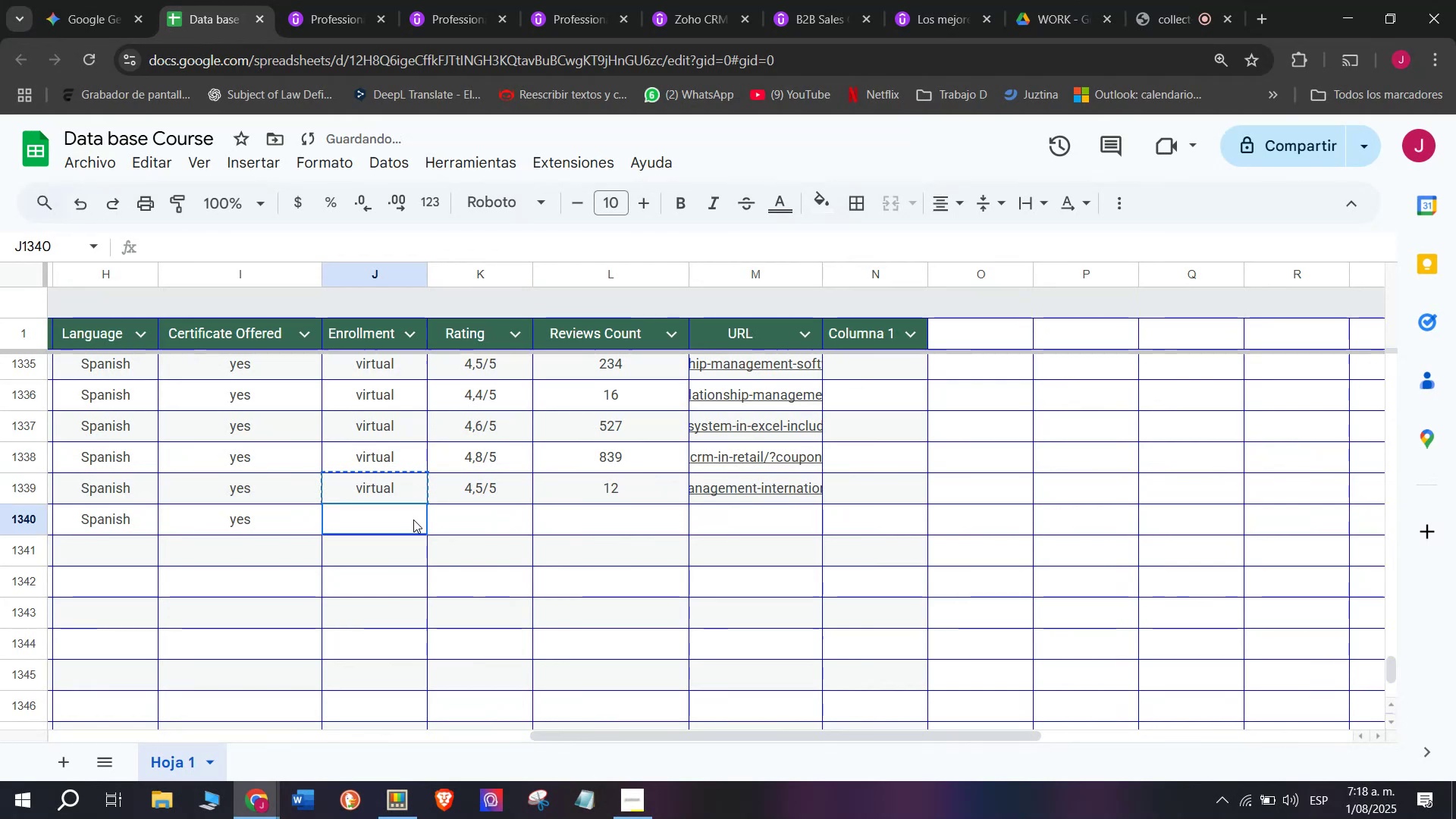 
key(Z)
 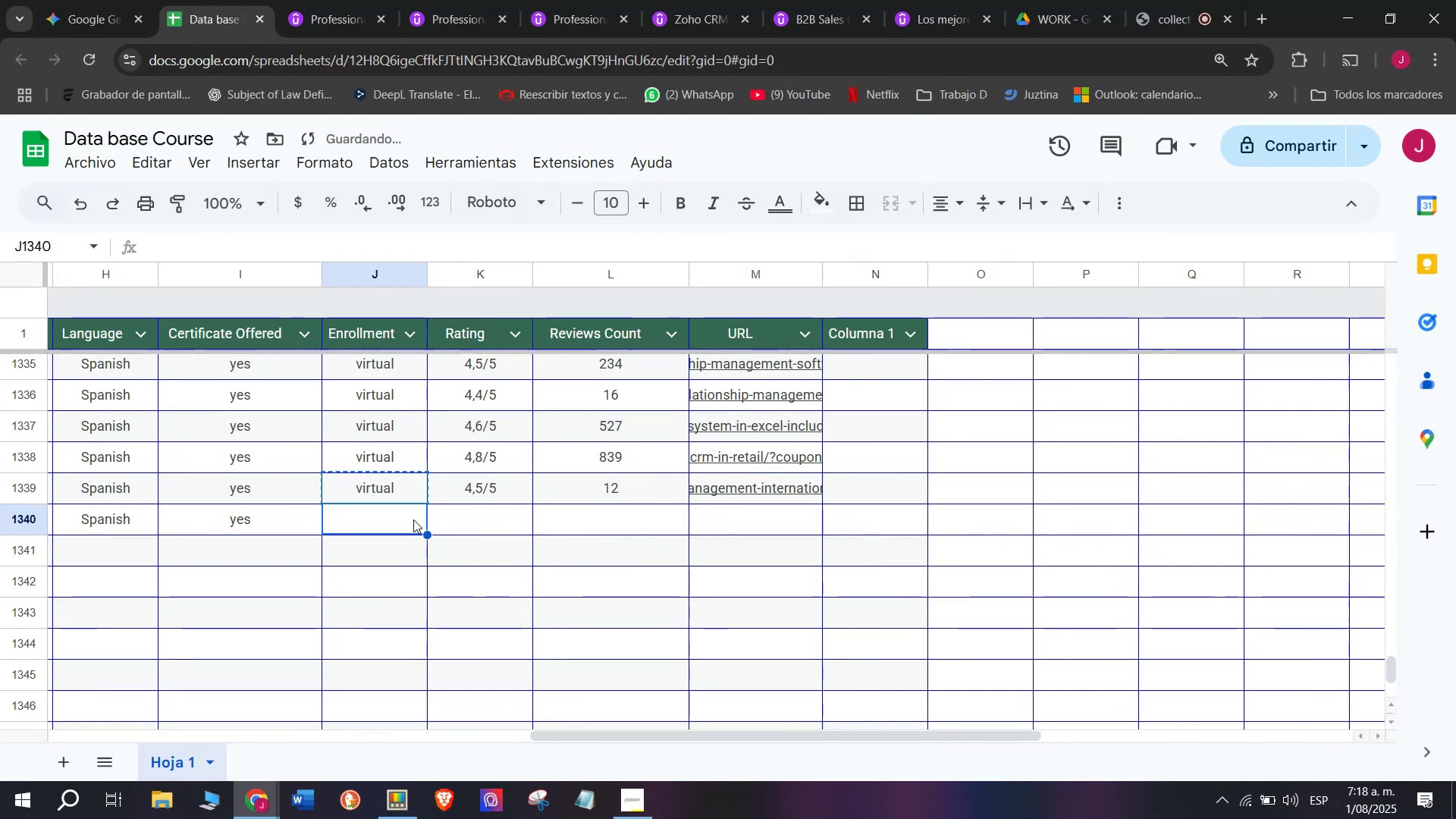 
key(Control+ControlLeft)
 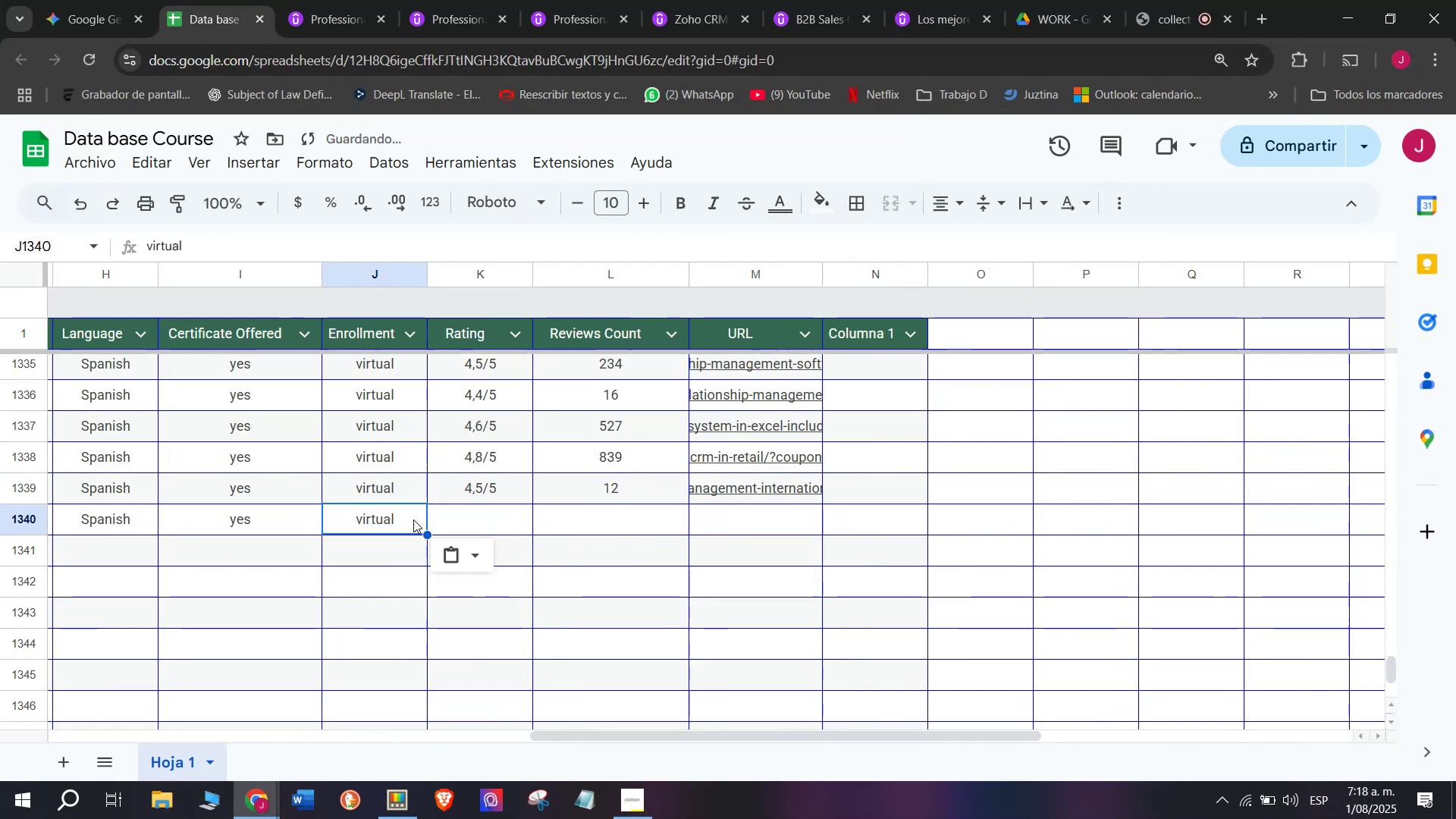 
key(Control+V)
 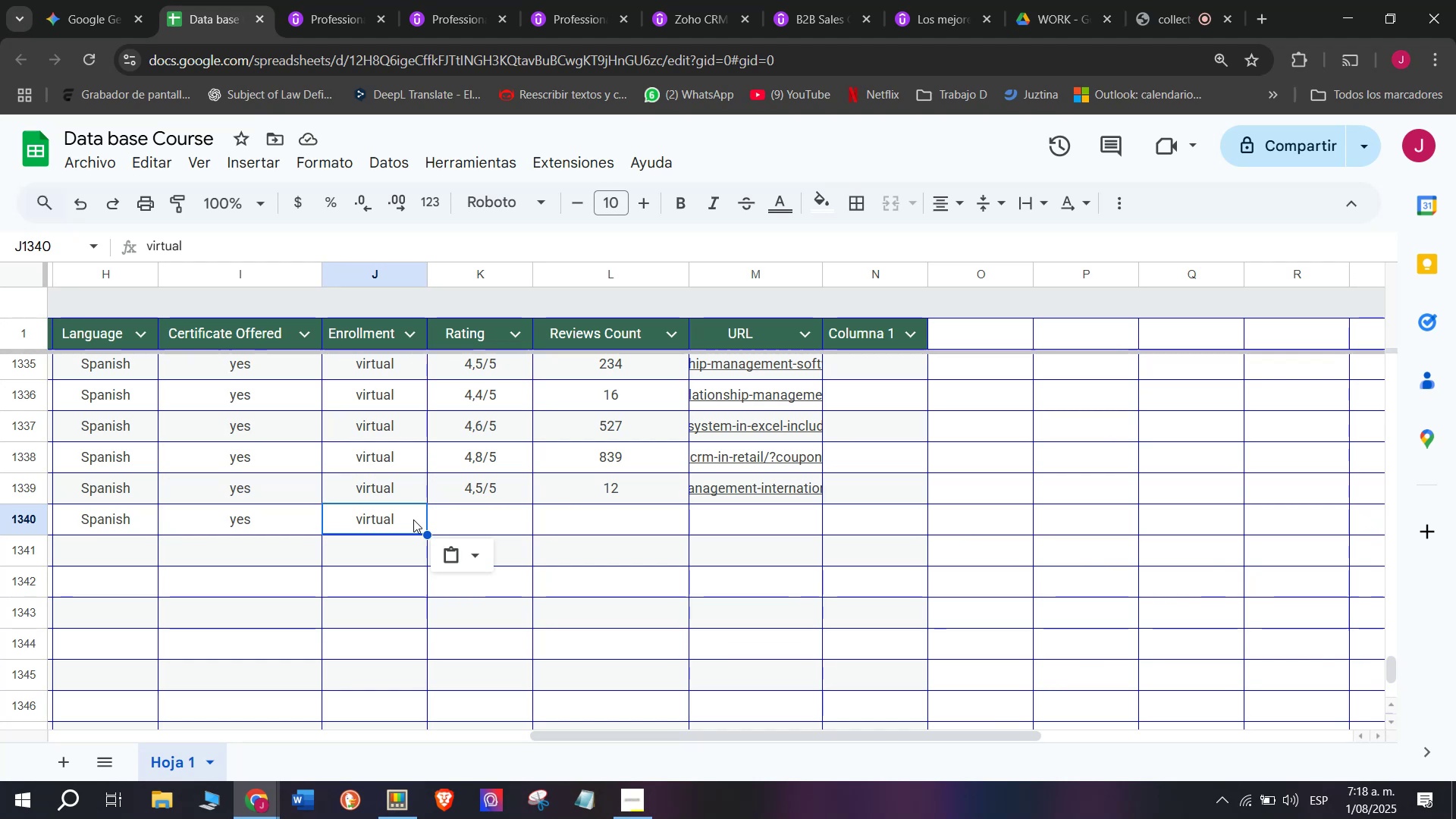 
wait(25.9)
 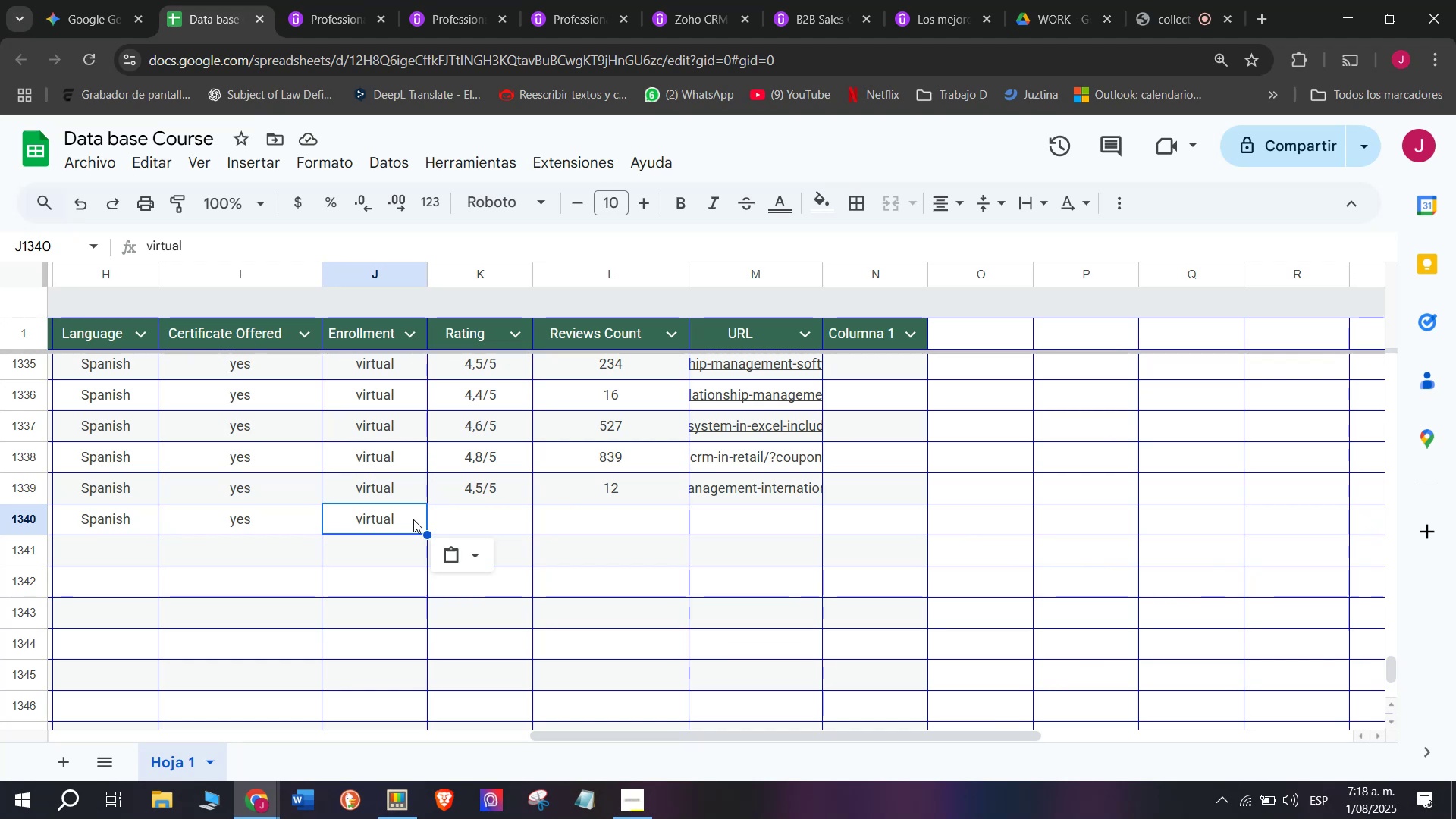 
left_click([521, 491])
 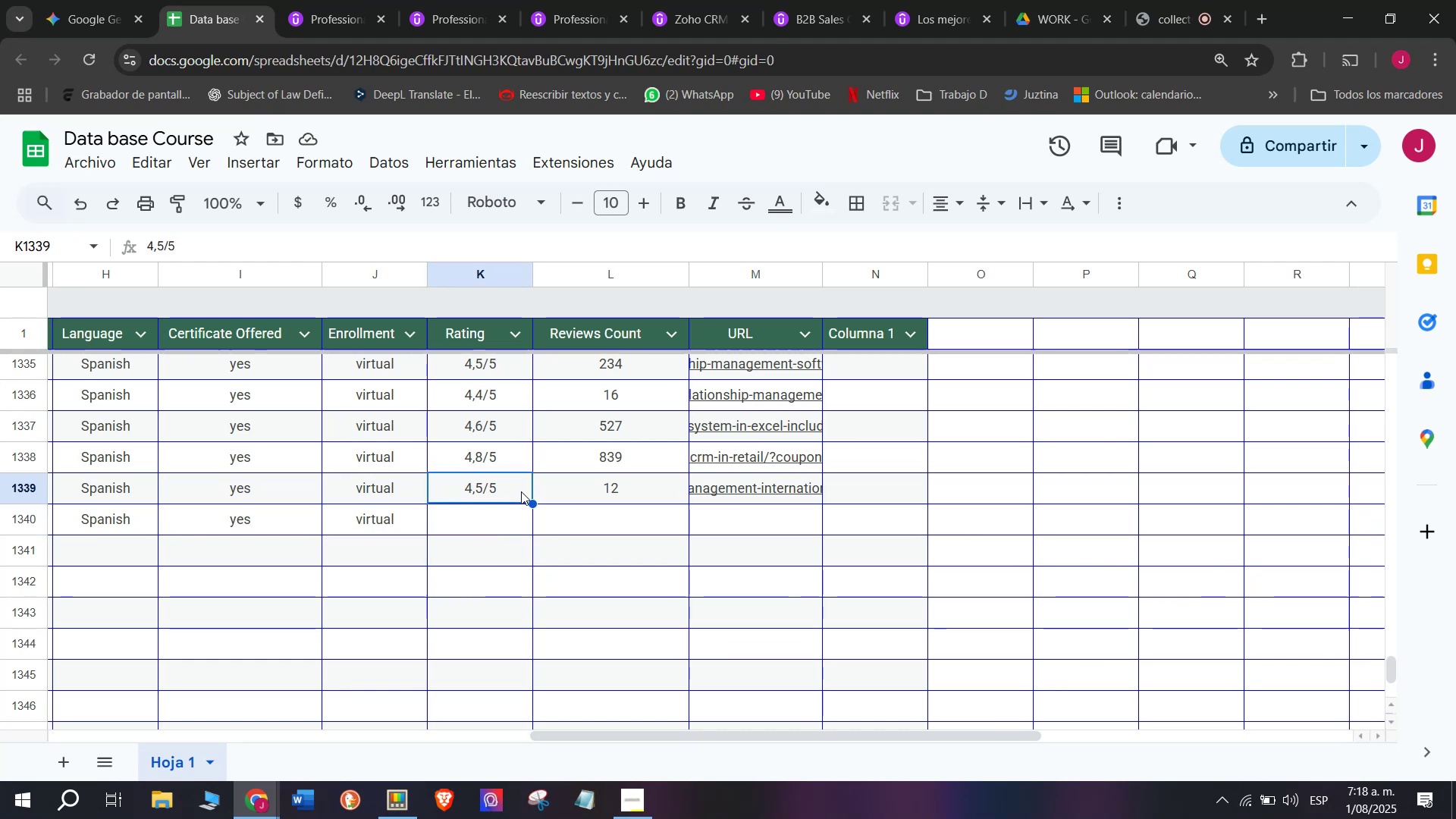 
key(Break)
 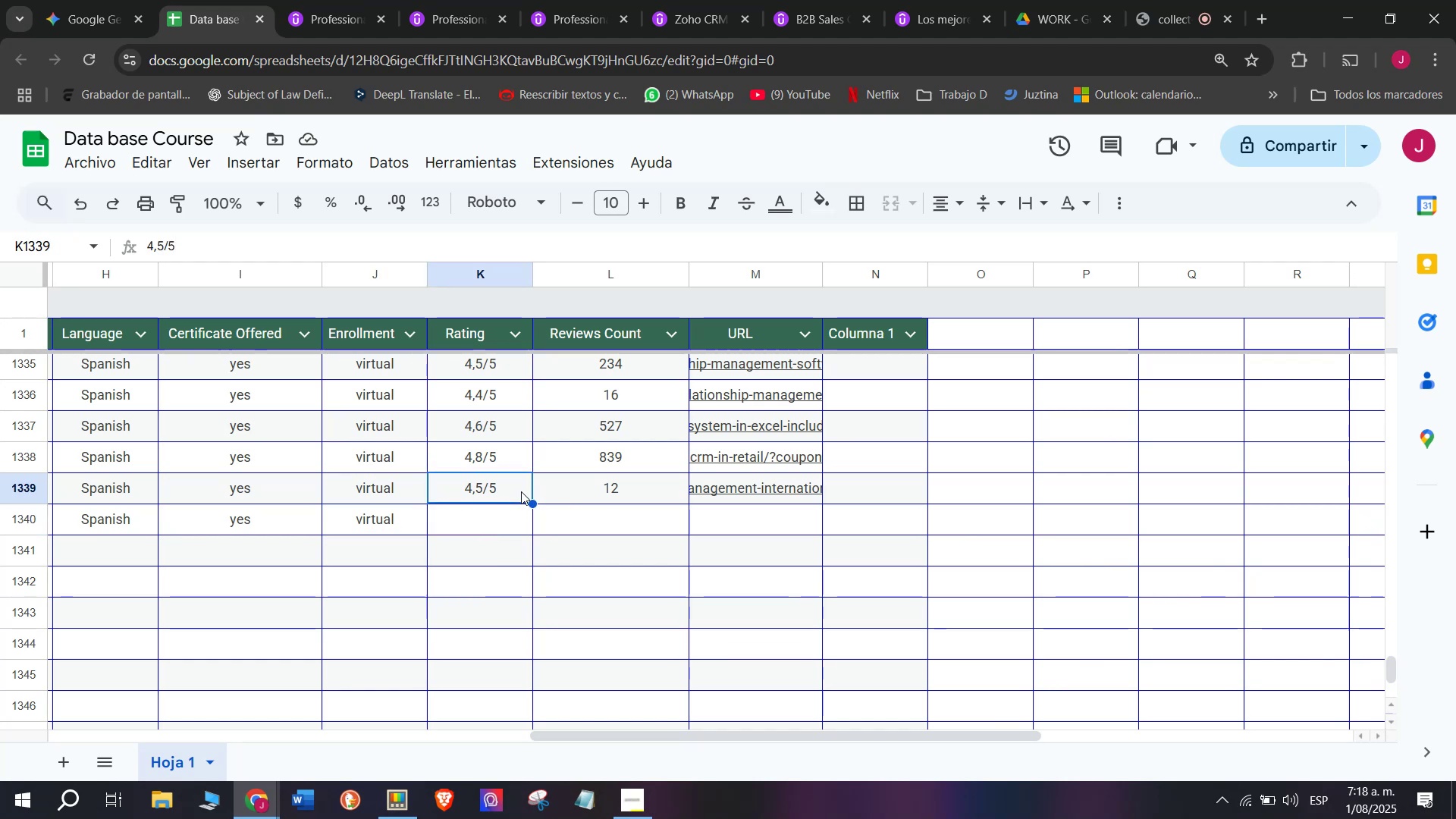 
key(Control+ControlLeft)
 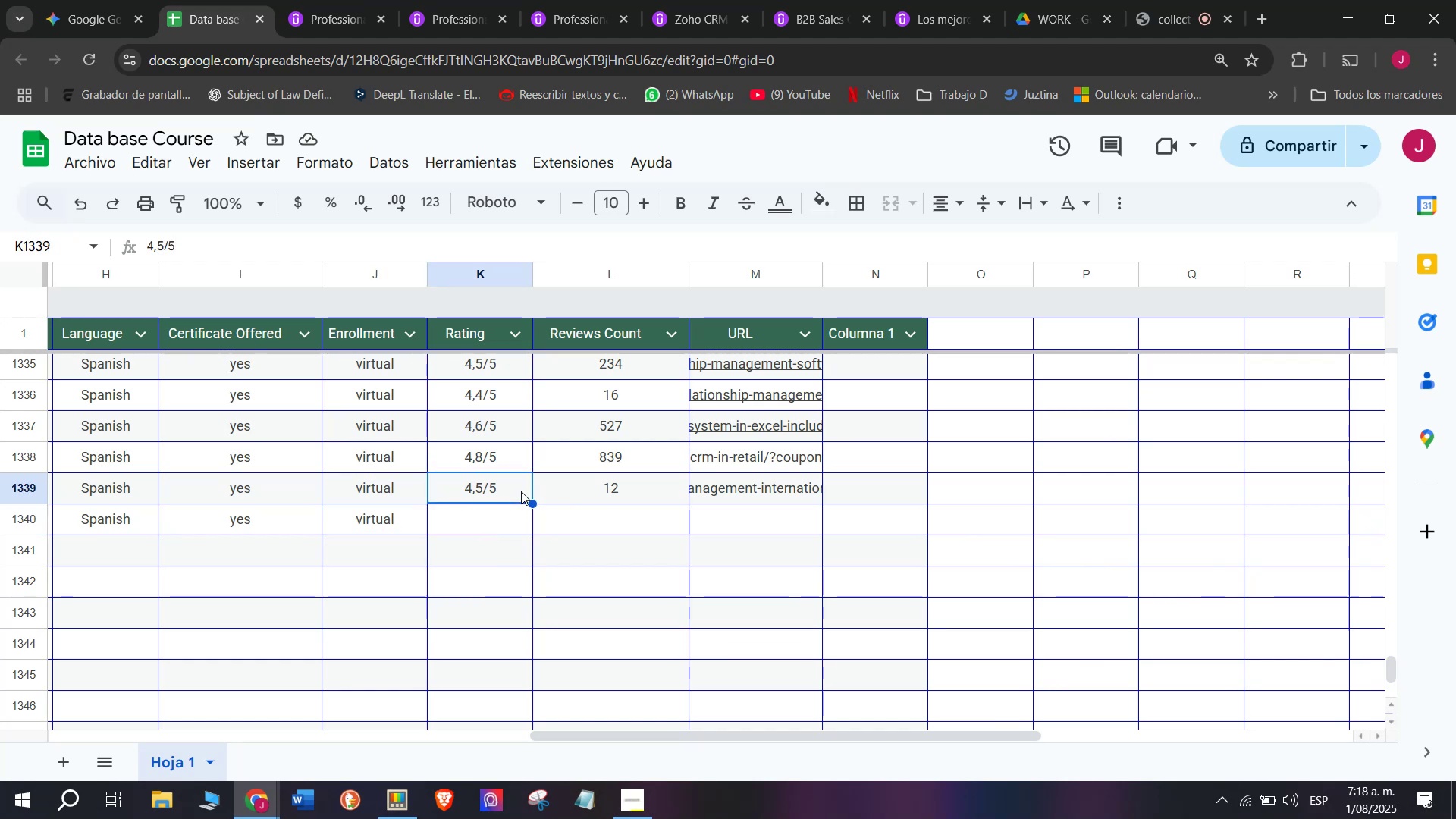 
key(Control+C)
 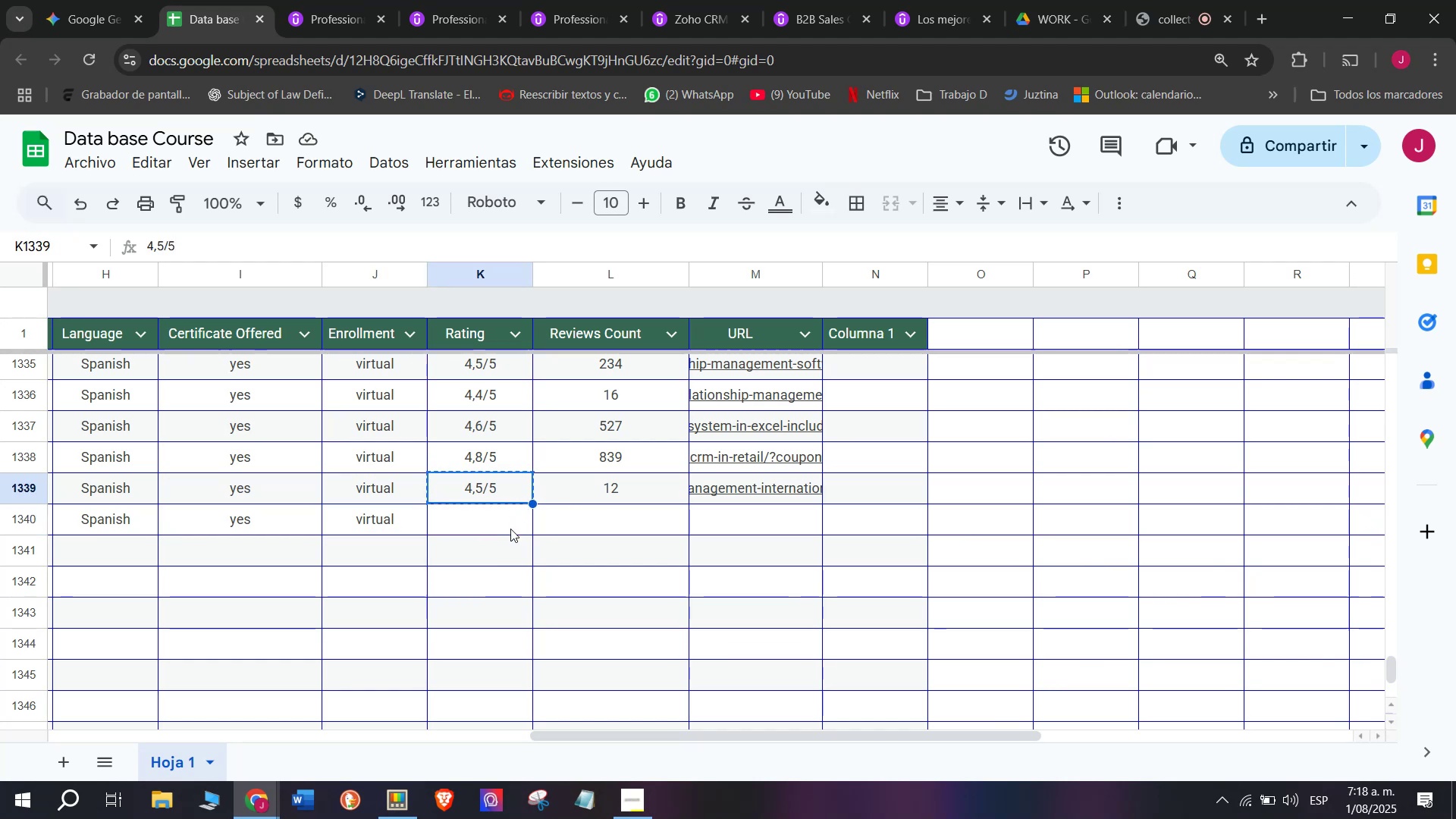 
left_click([510, 529])
 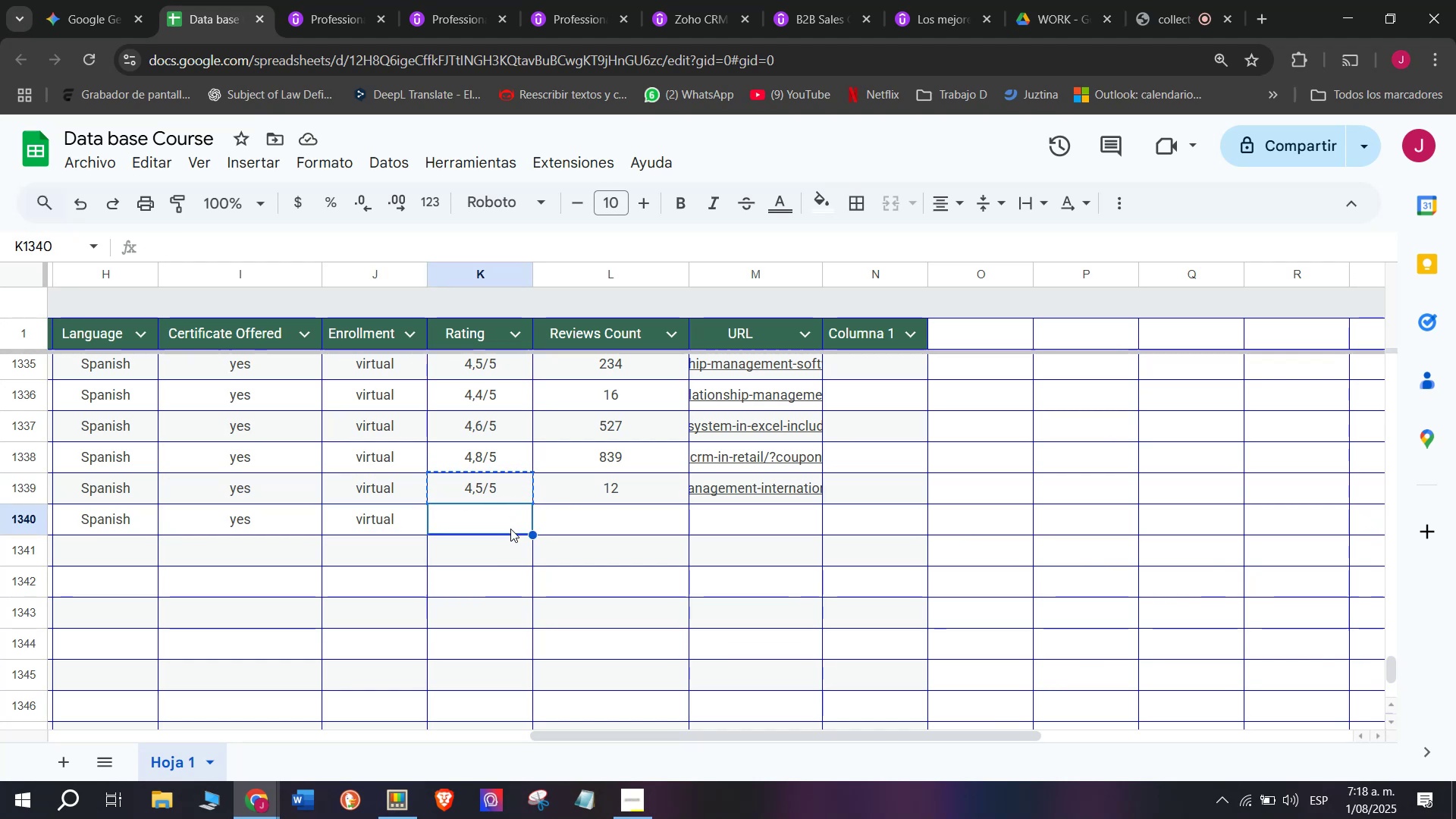 
key(Z)
 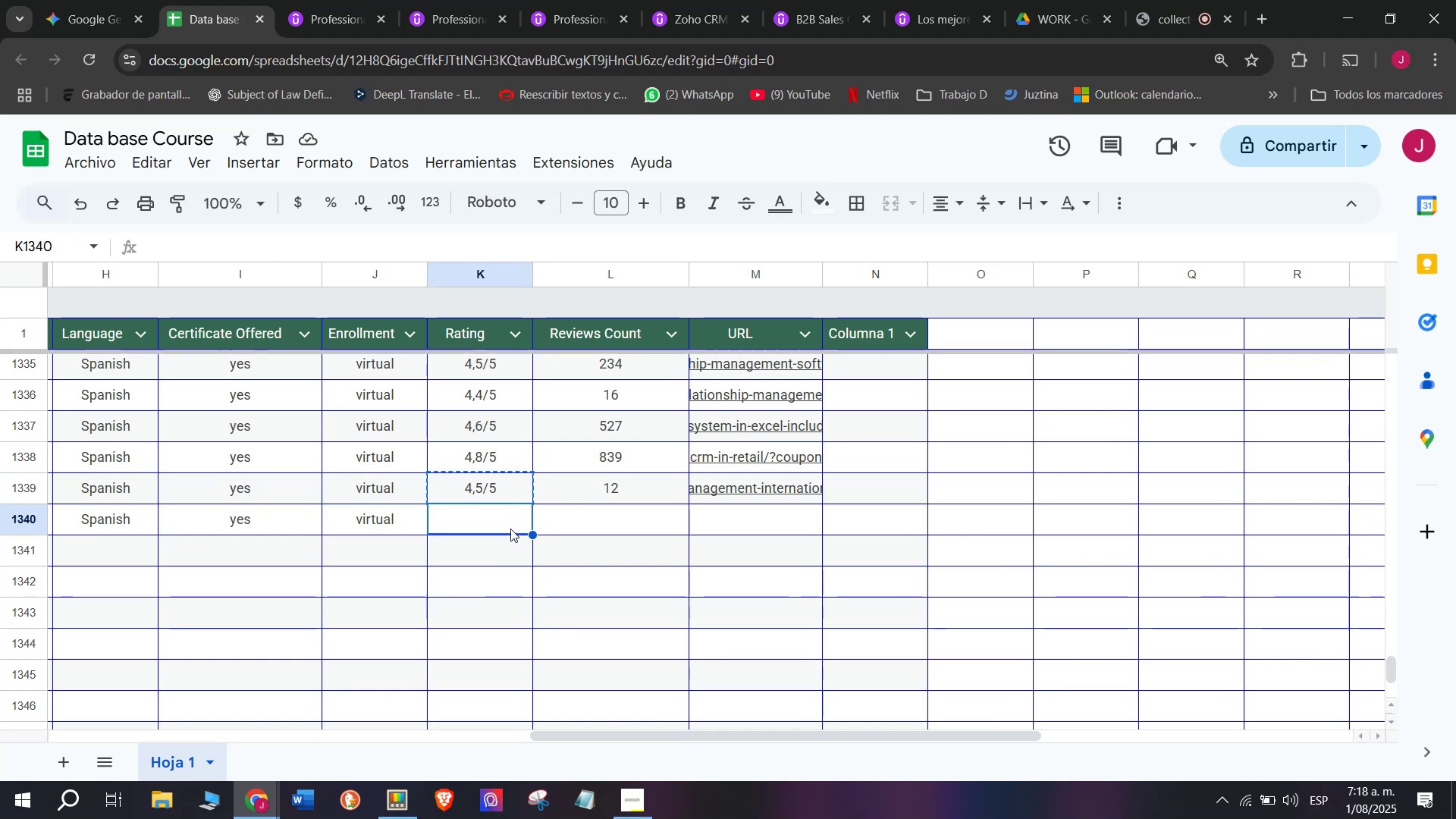 
key(Control+ControlLeft)
 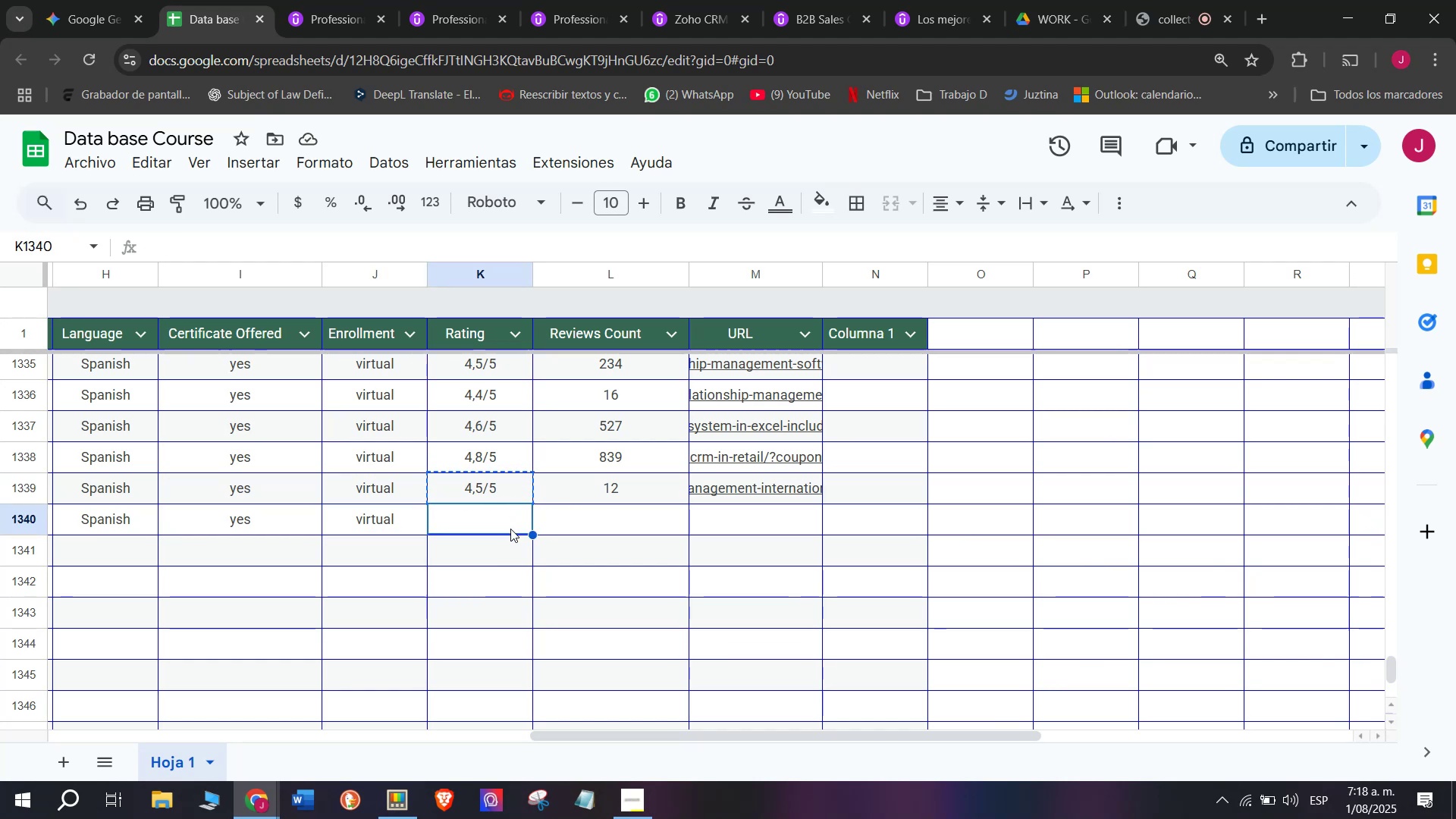 
key(Control+V)
 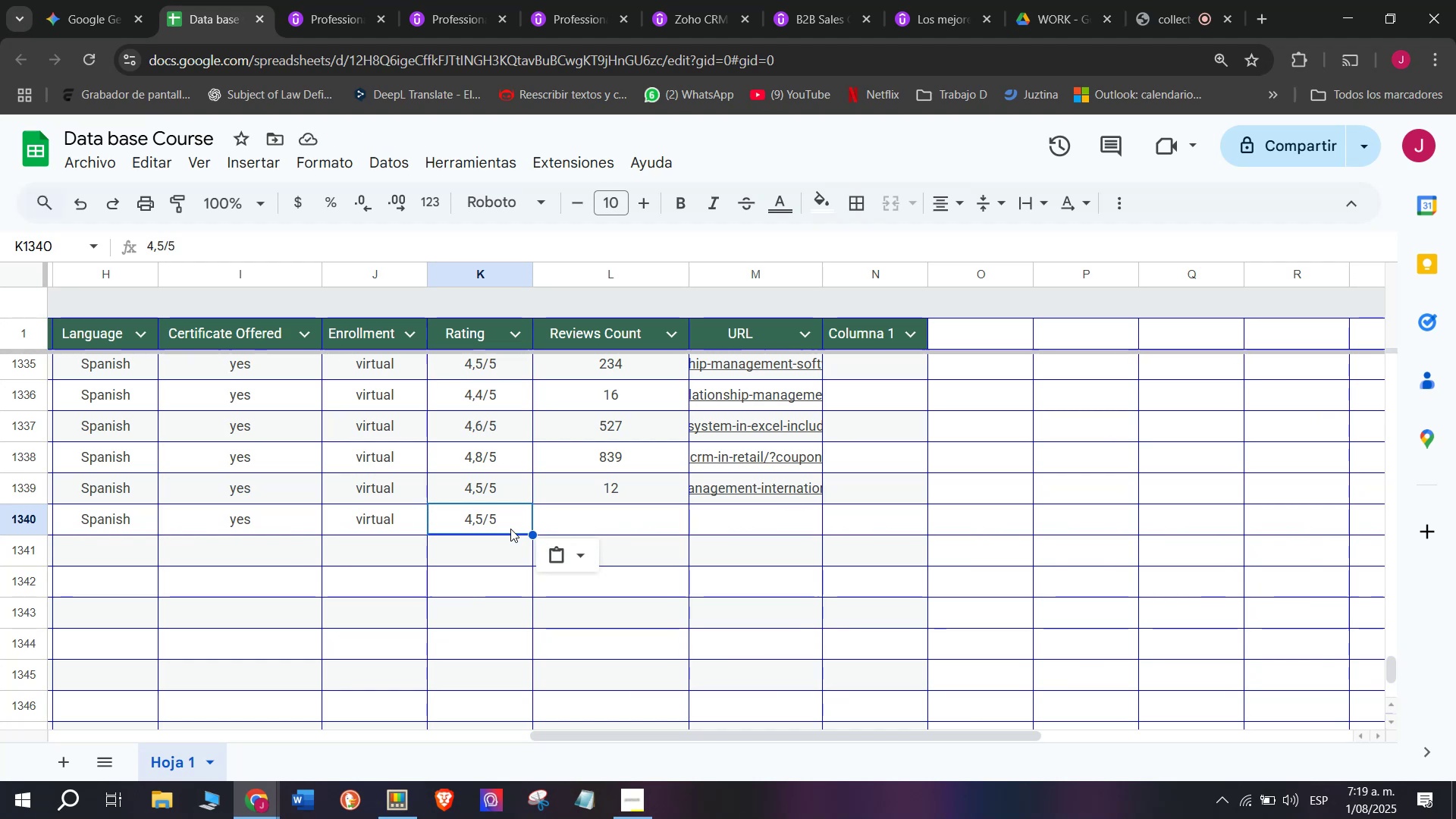 
wait(11.24)
 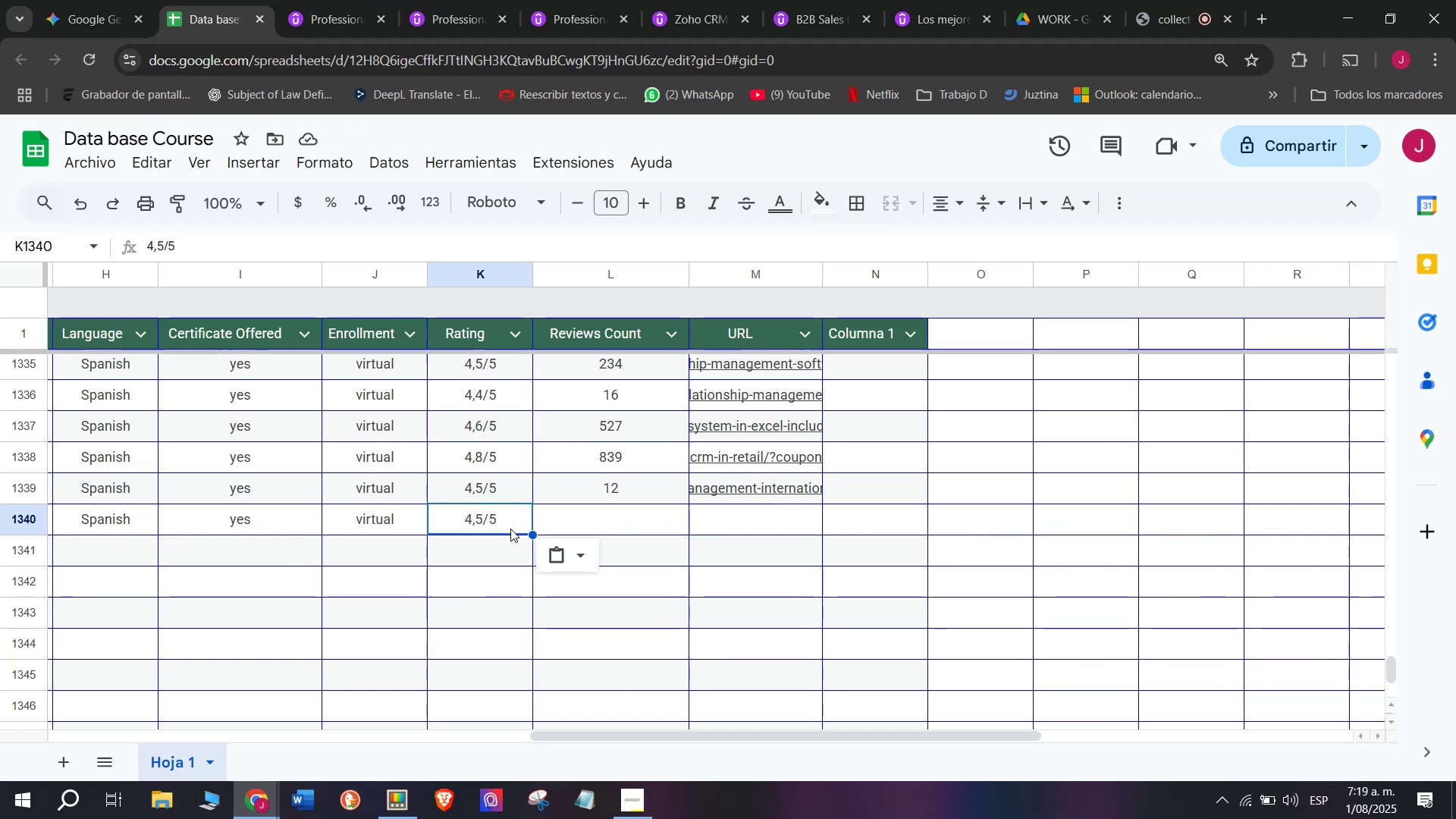 
left_click([347, 0])
 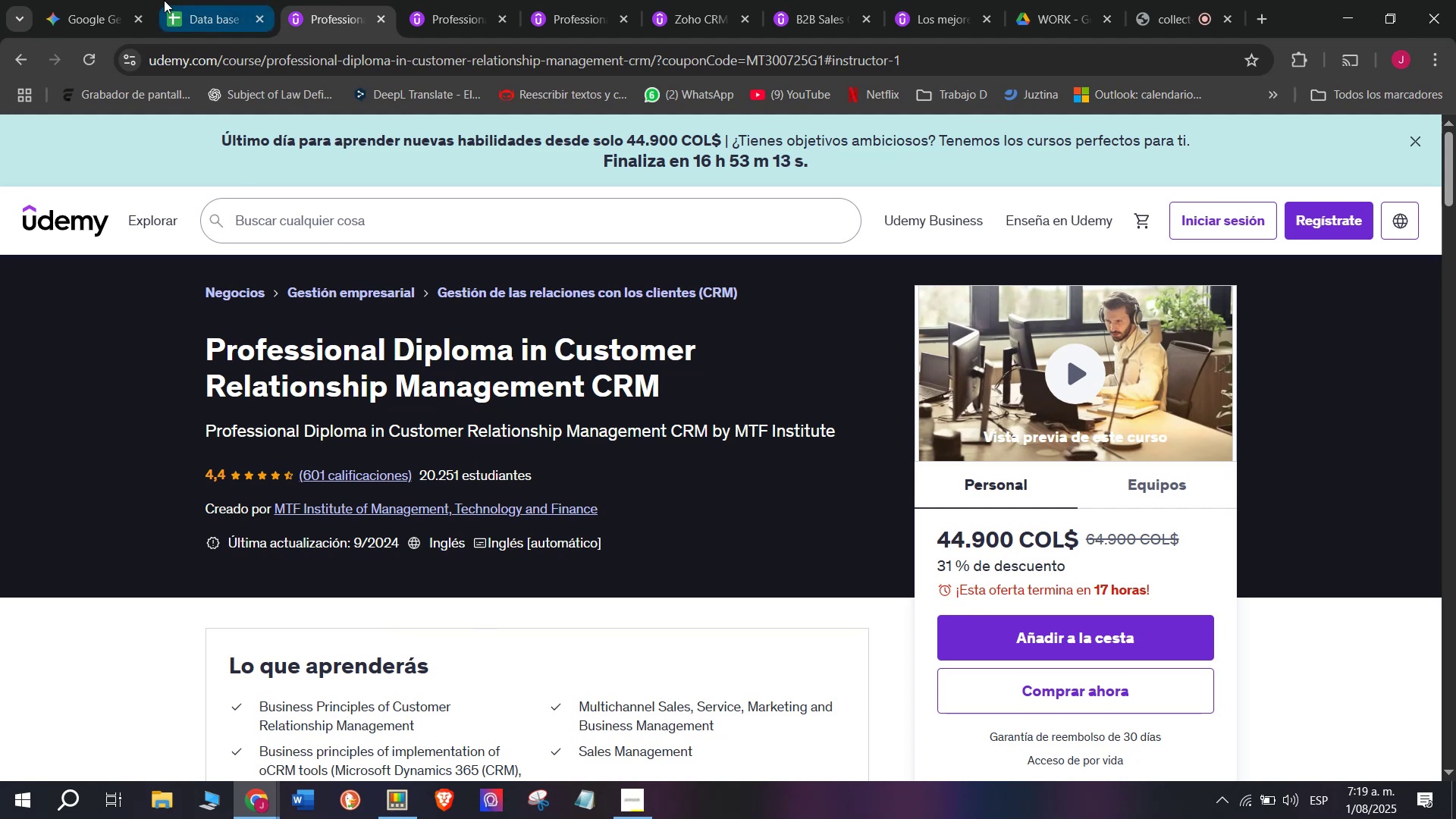 
left_click([179, 0])
 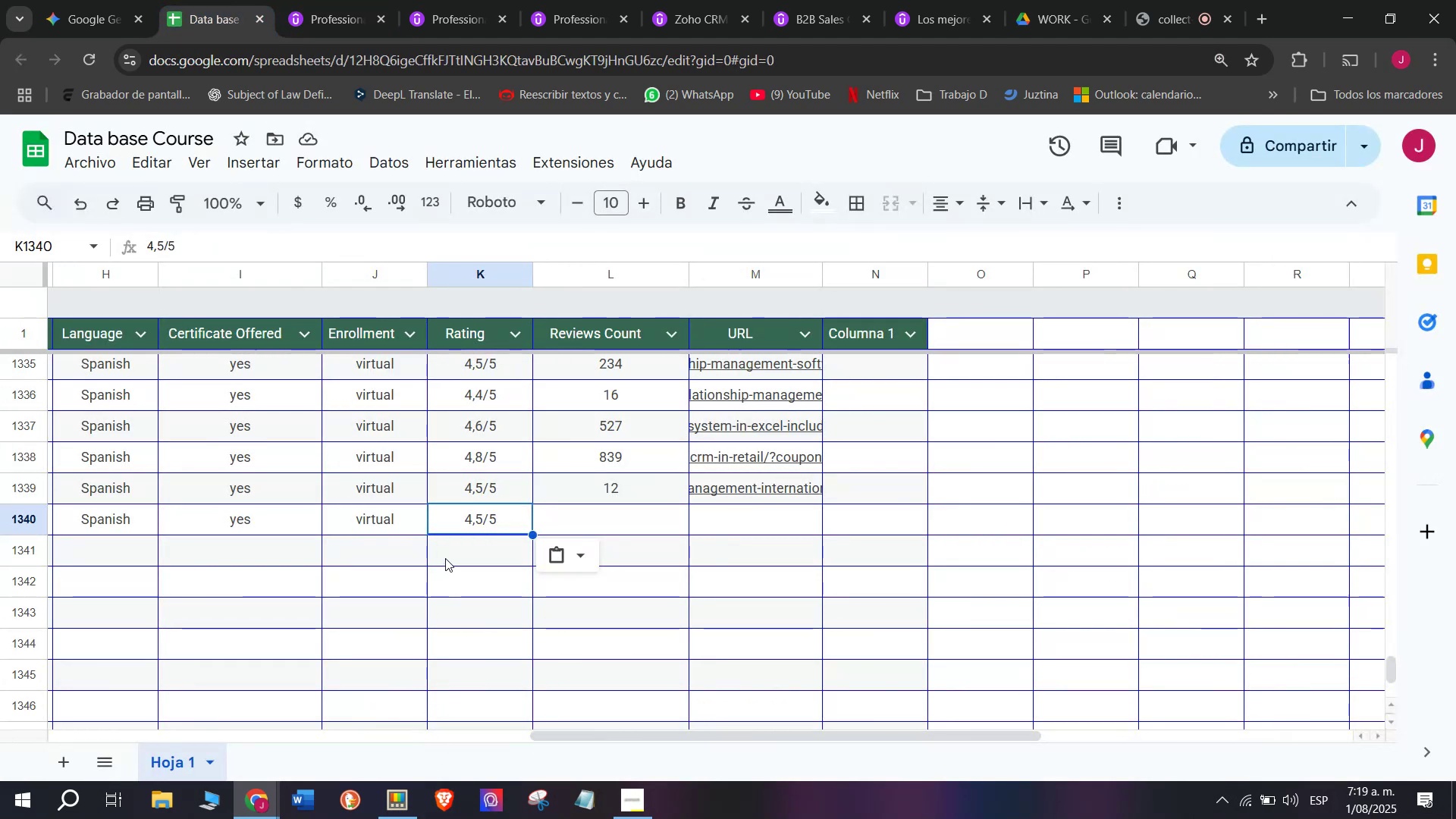 
double_click([475, 513])
 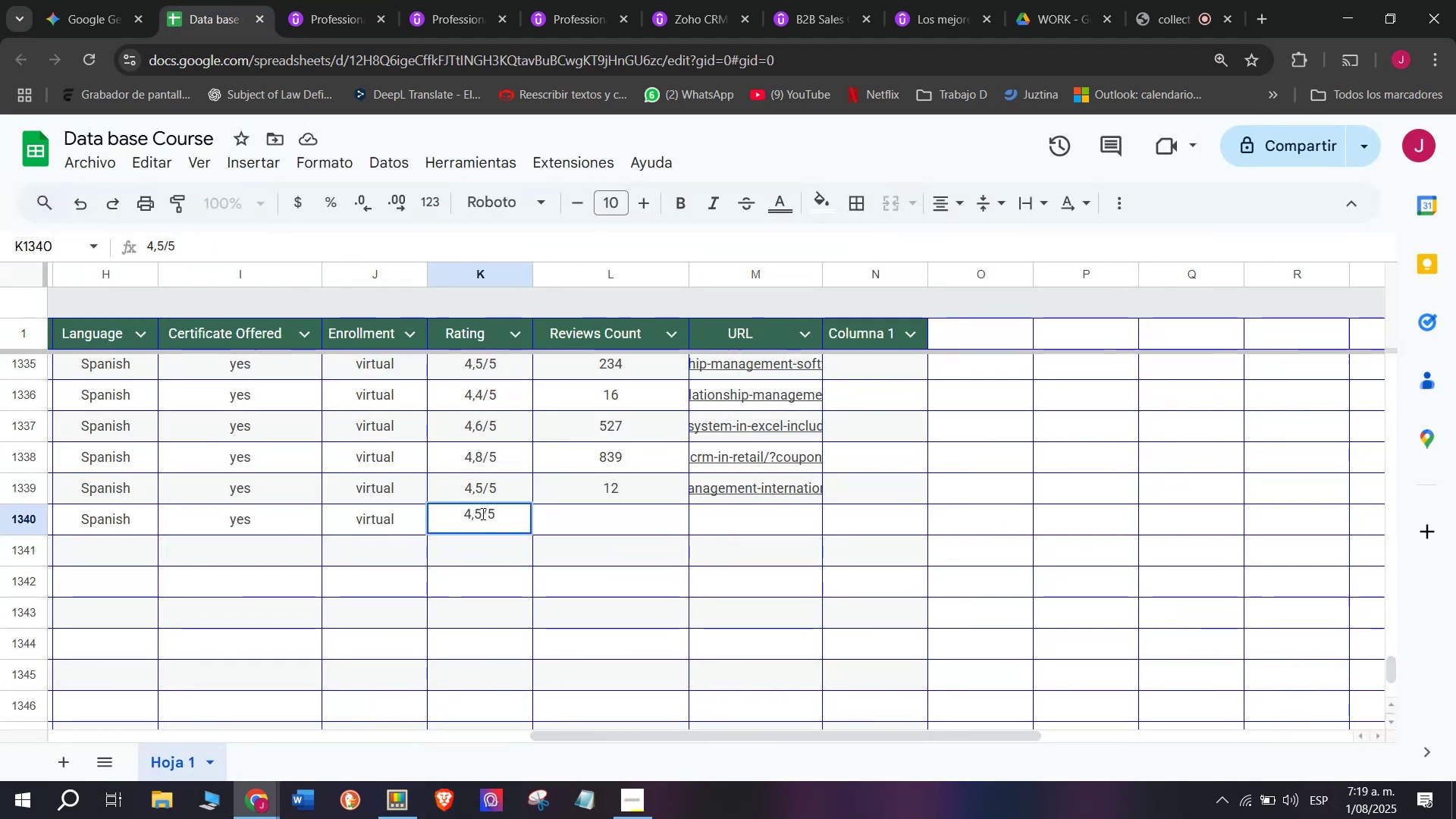 
left_click([481, 512])
 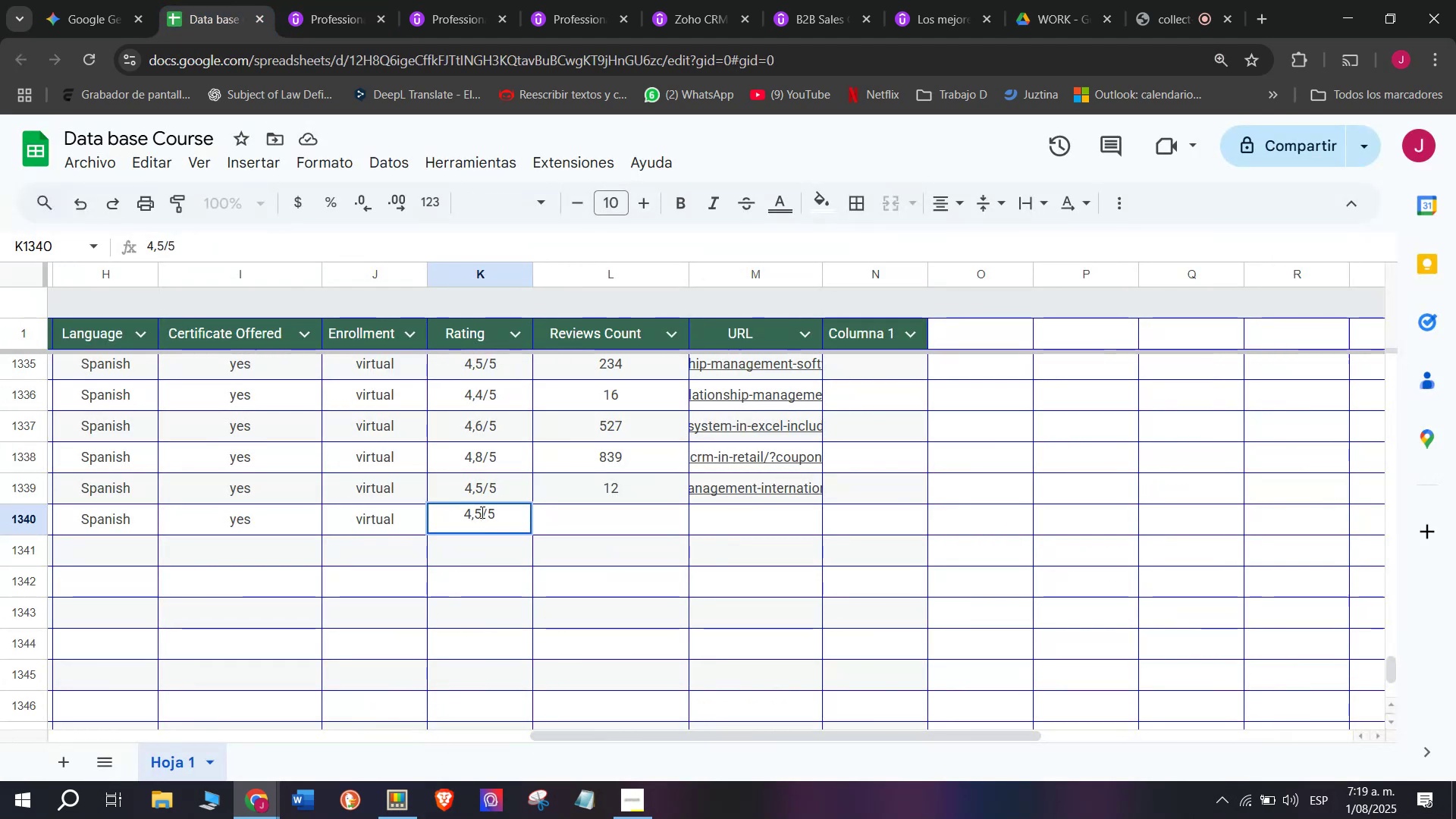 
key(Backspace)
type(q4)
 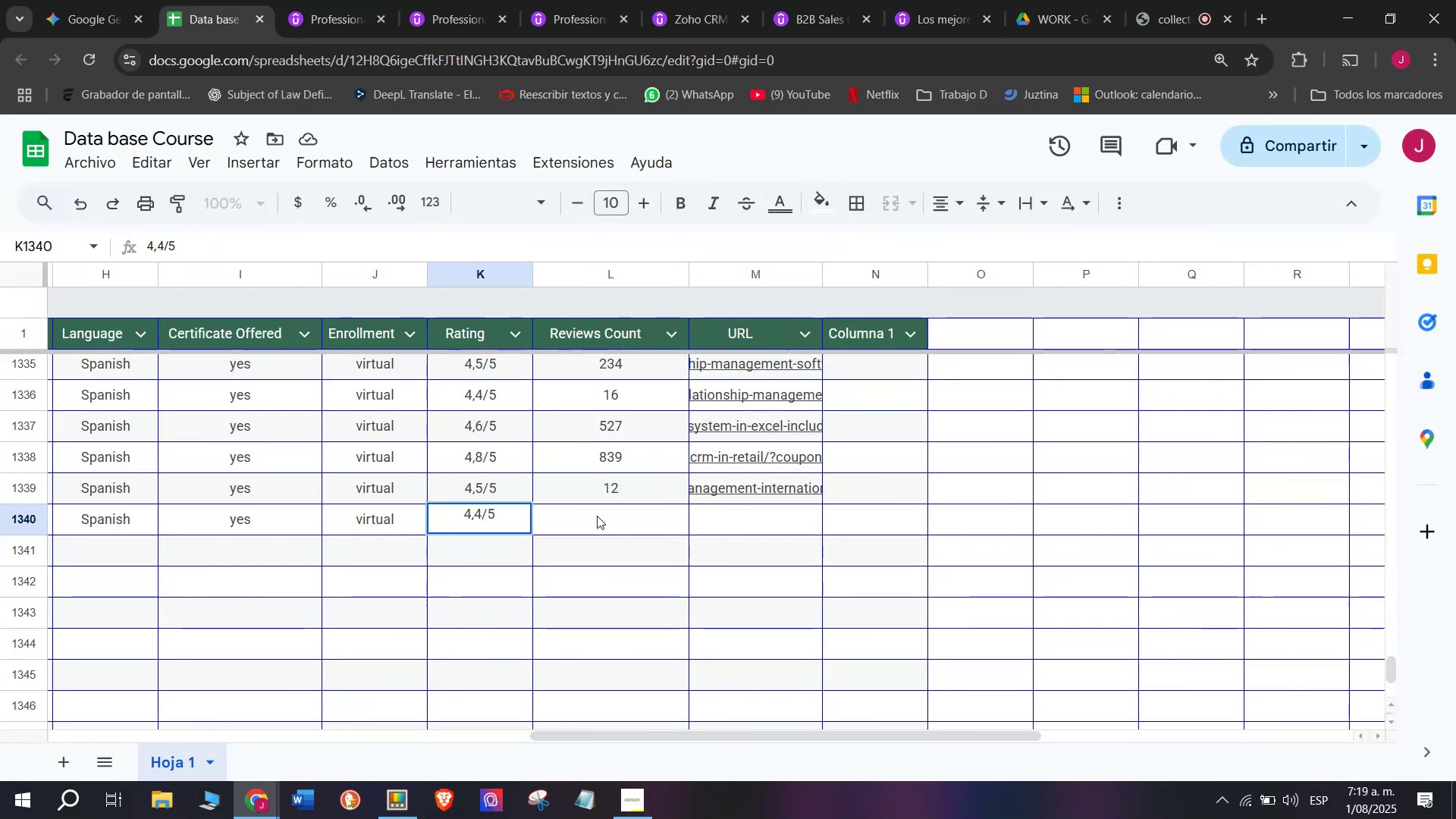 
left_click([597, 516])
 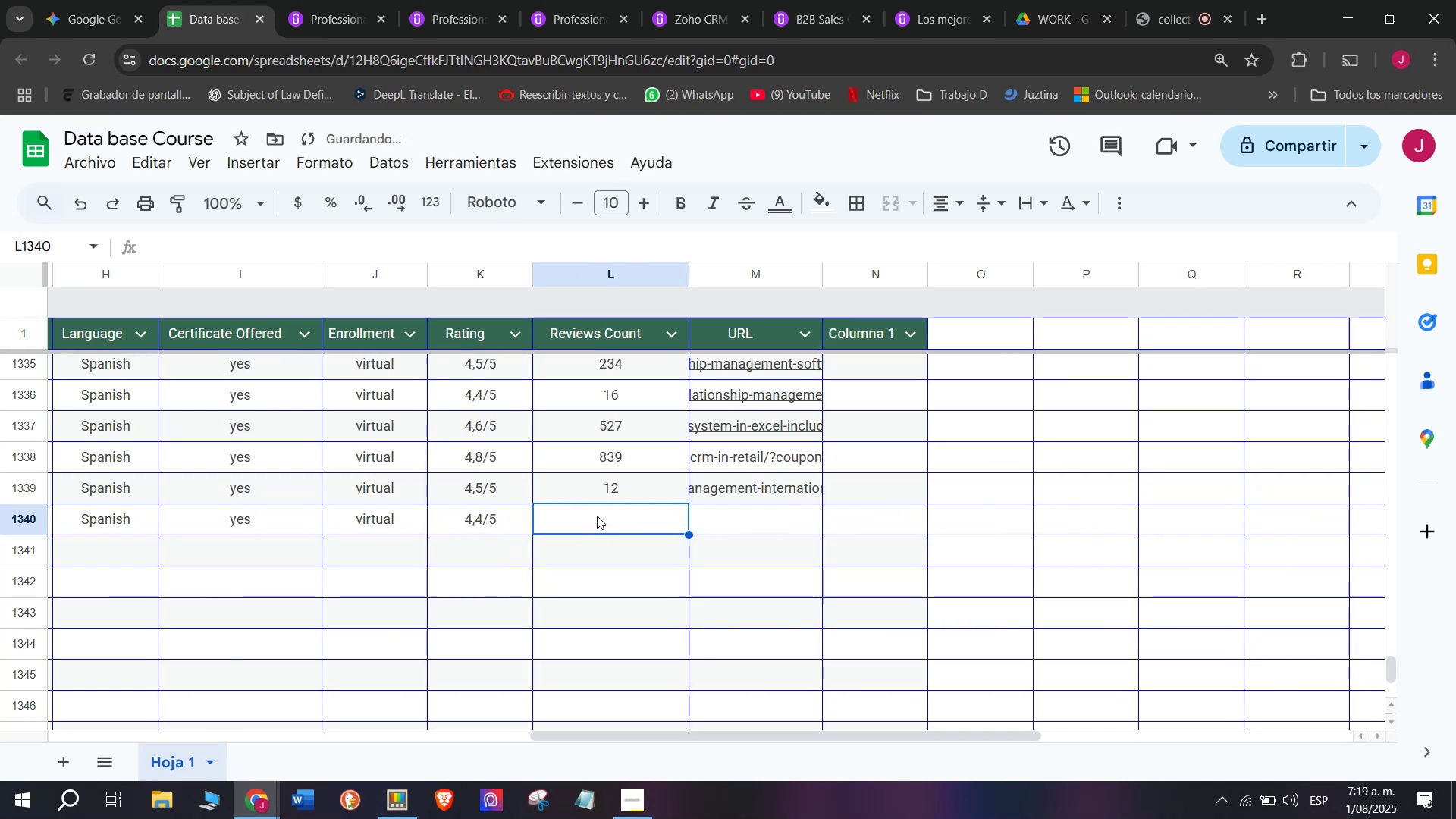 
type(601)
 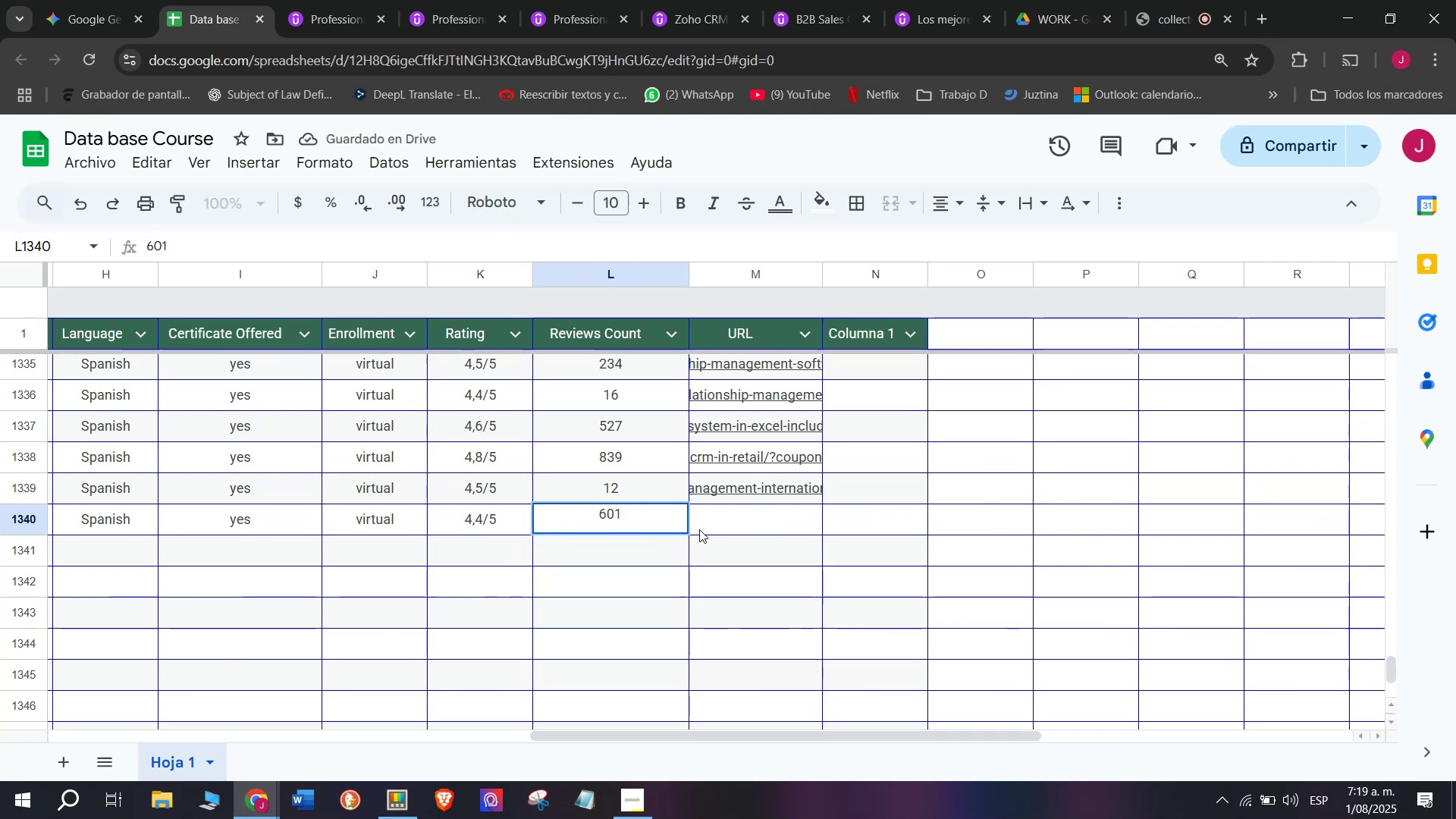 
left_click([726, 527])
 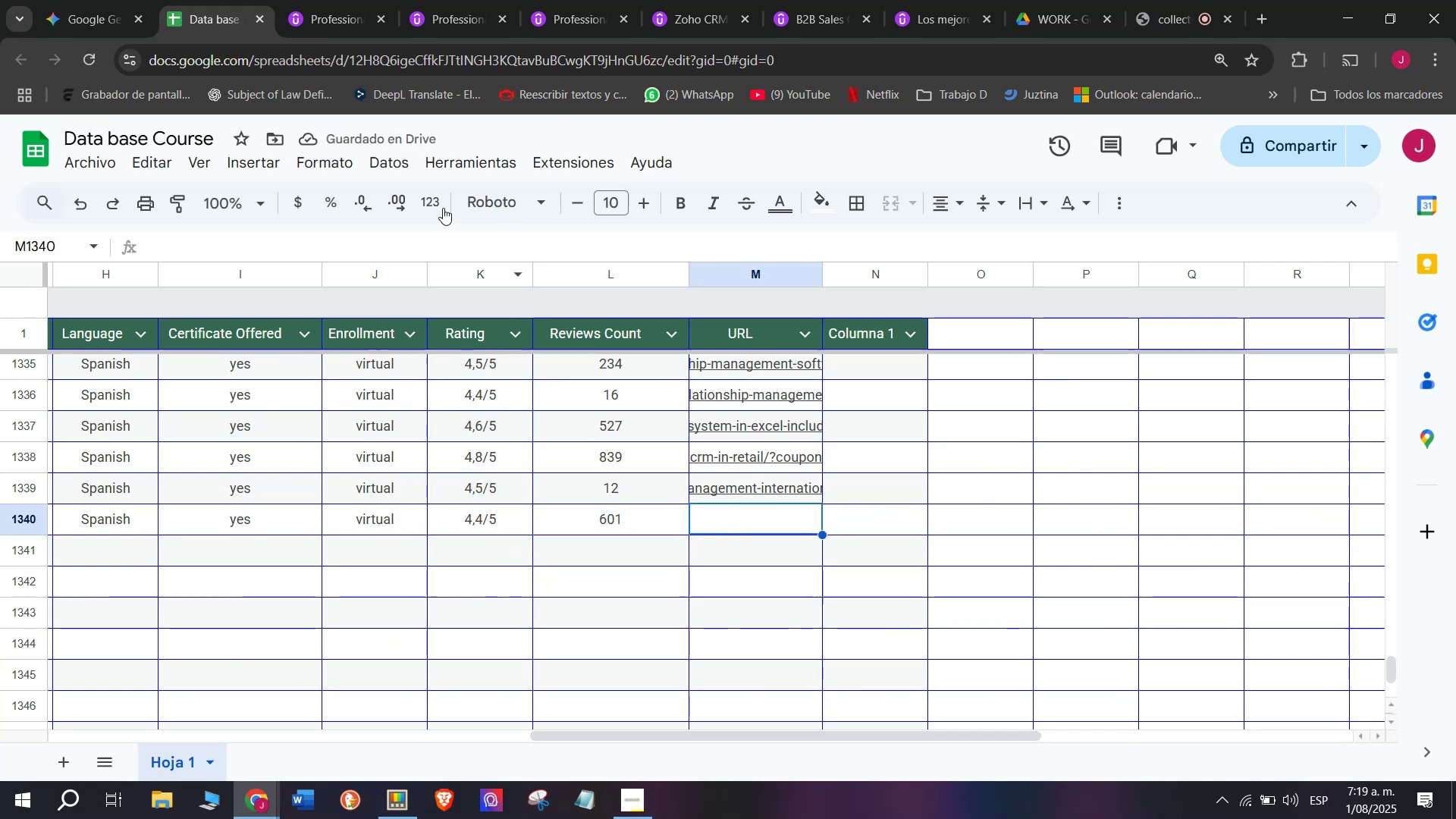 
left_click([359, 0])
 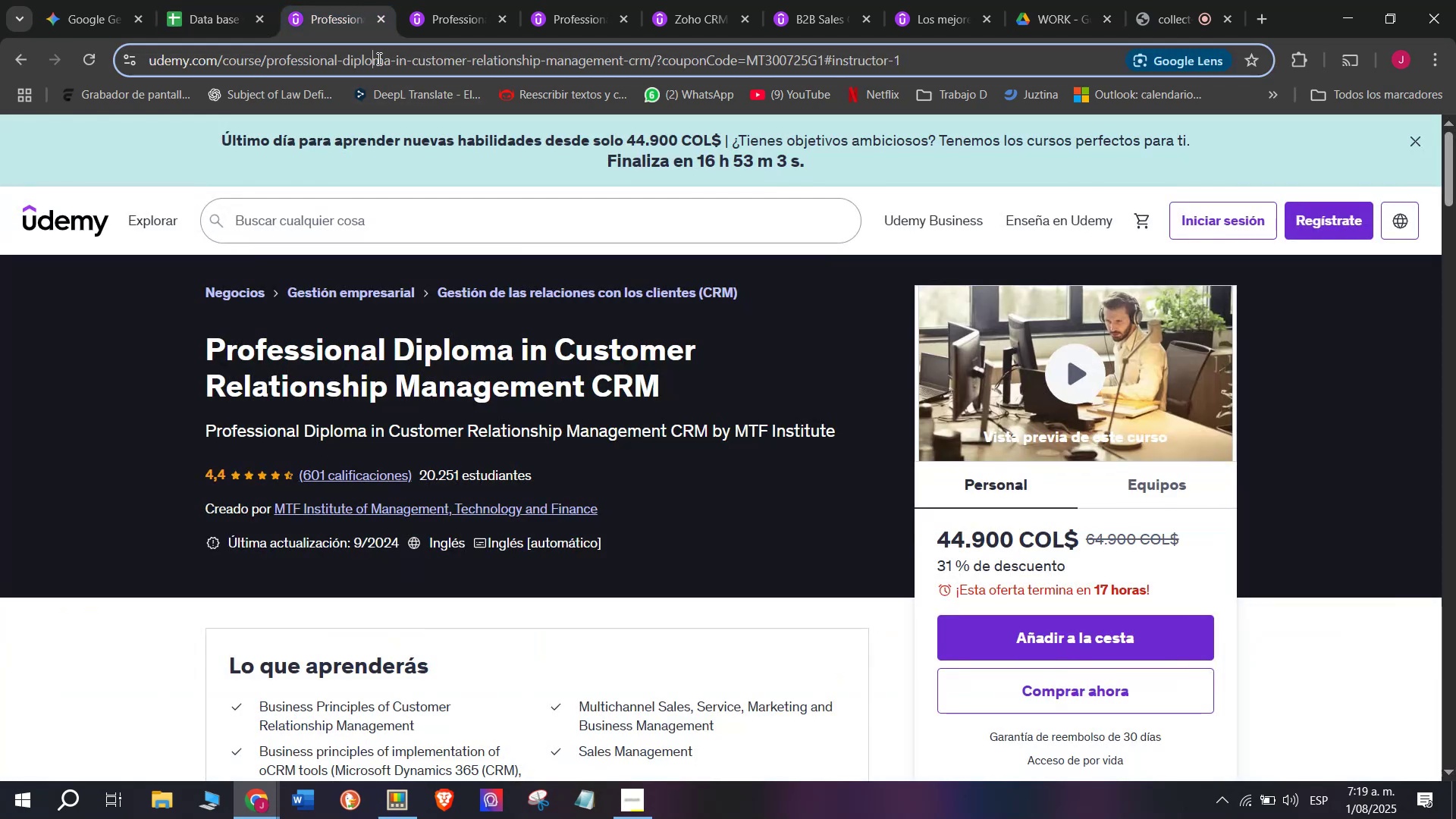 
double_click([378, 58])
 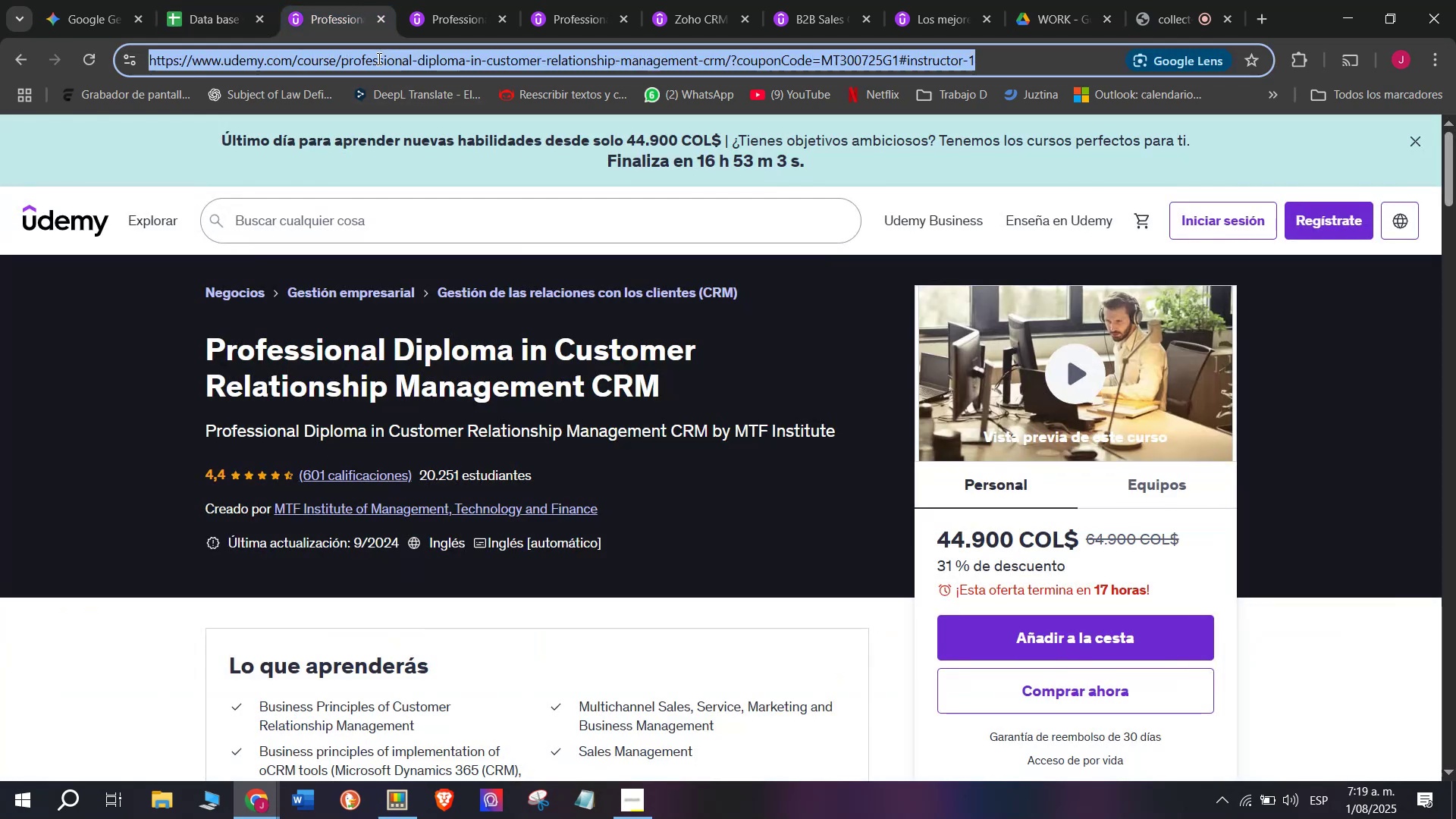 
triple_click([378, 58])
 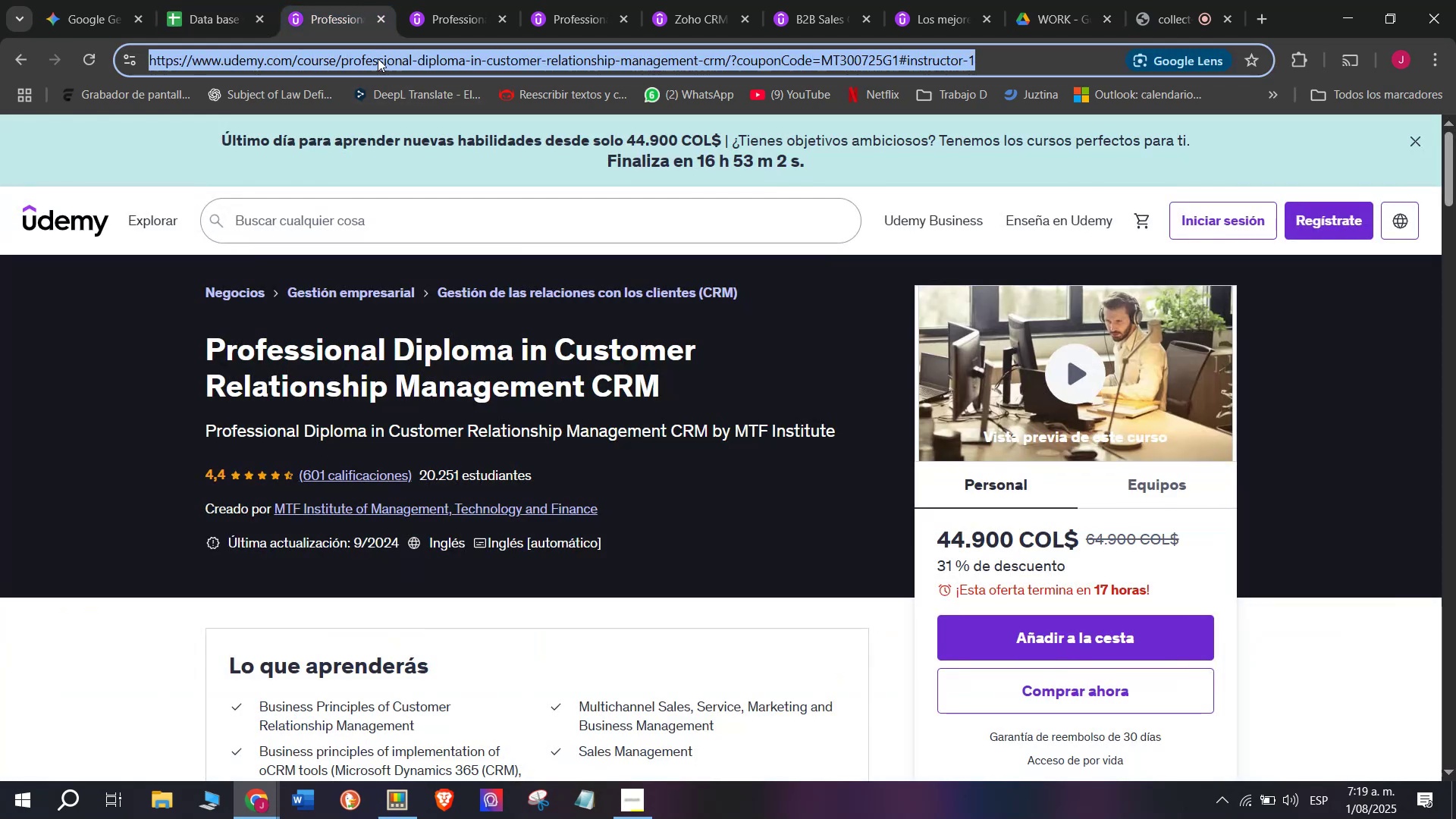 
key(Break)
 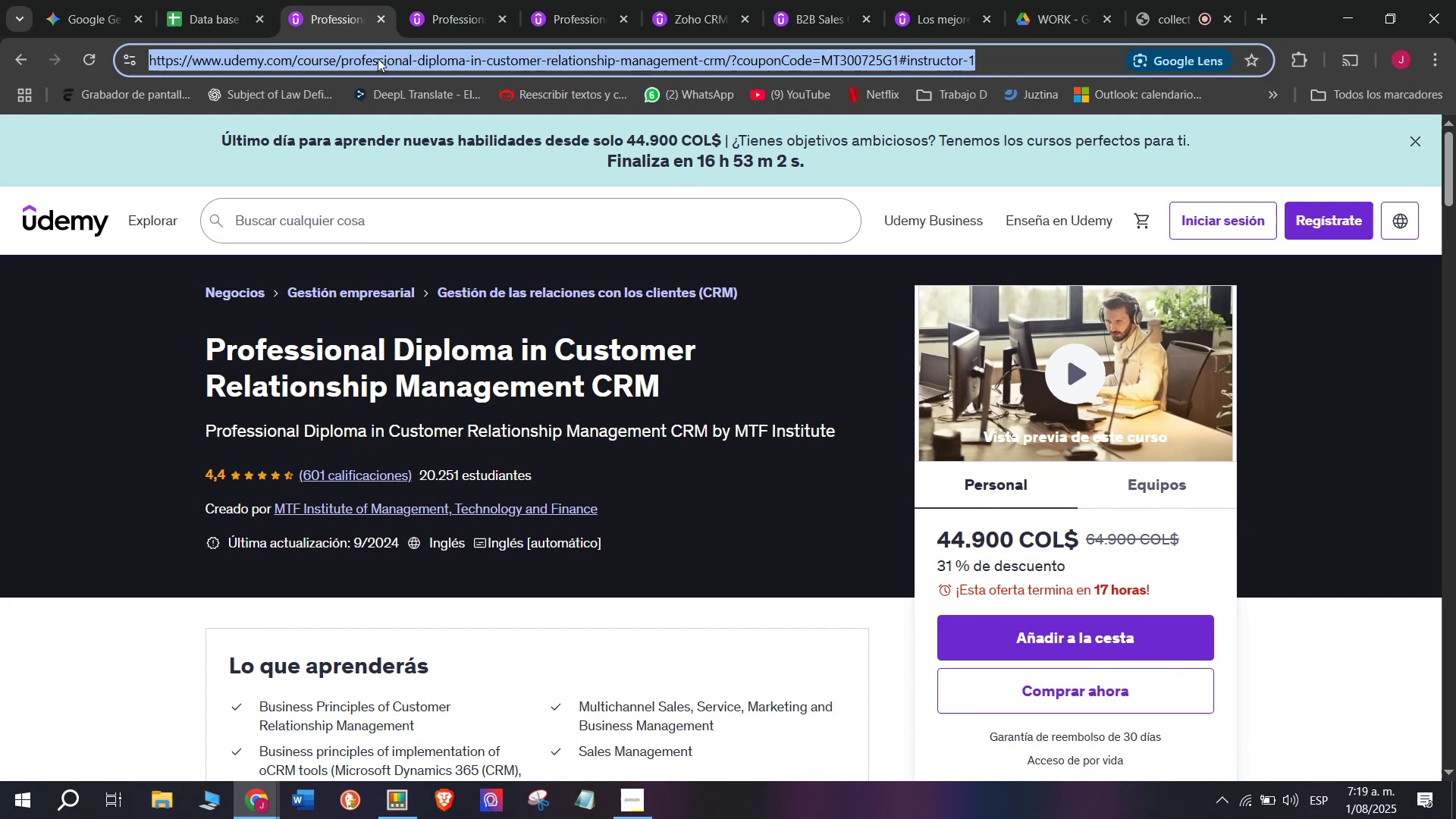 
key(Control+ControlLeft)
 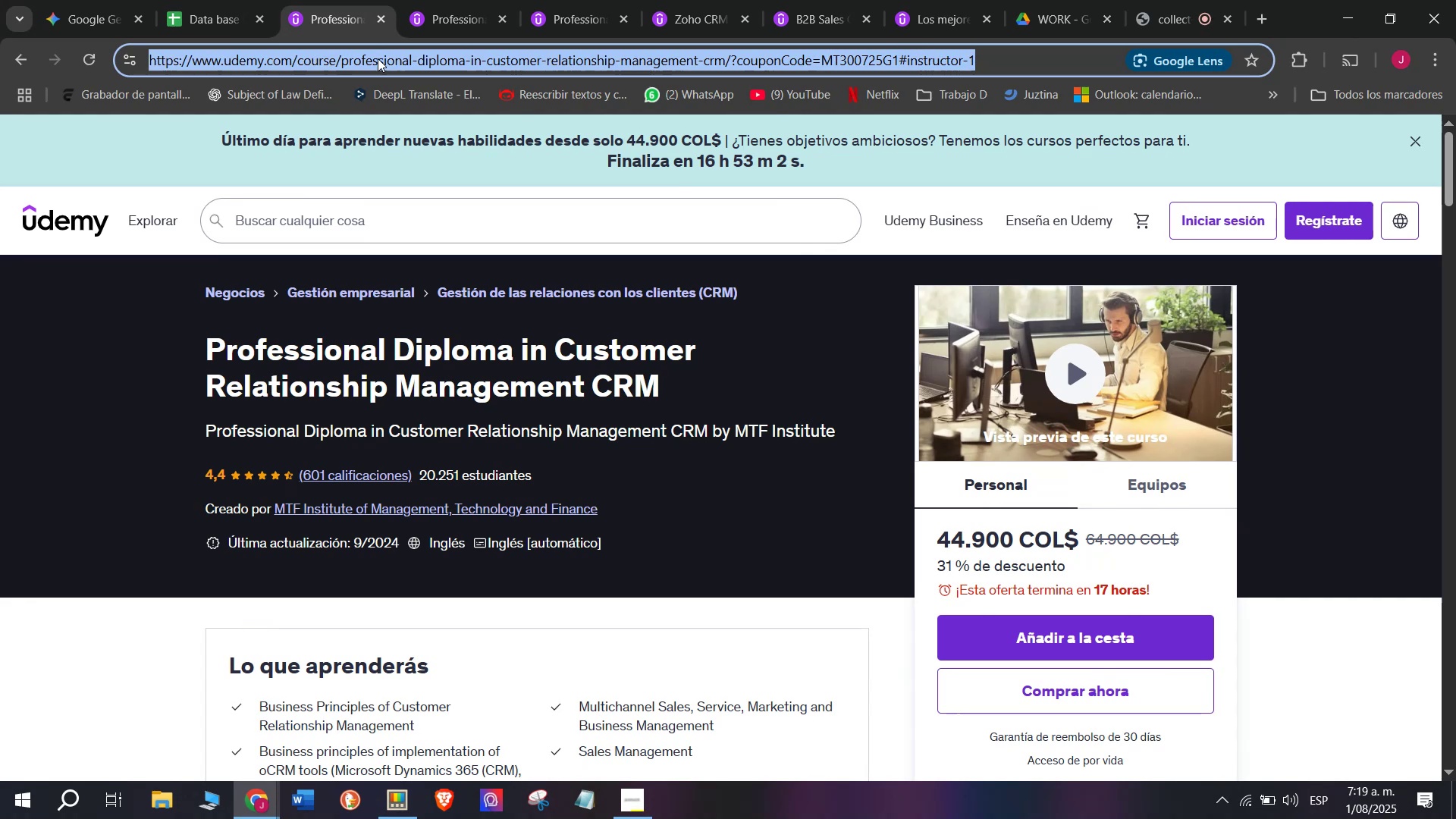 
key(Control+C)
 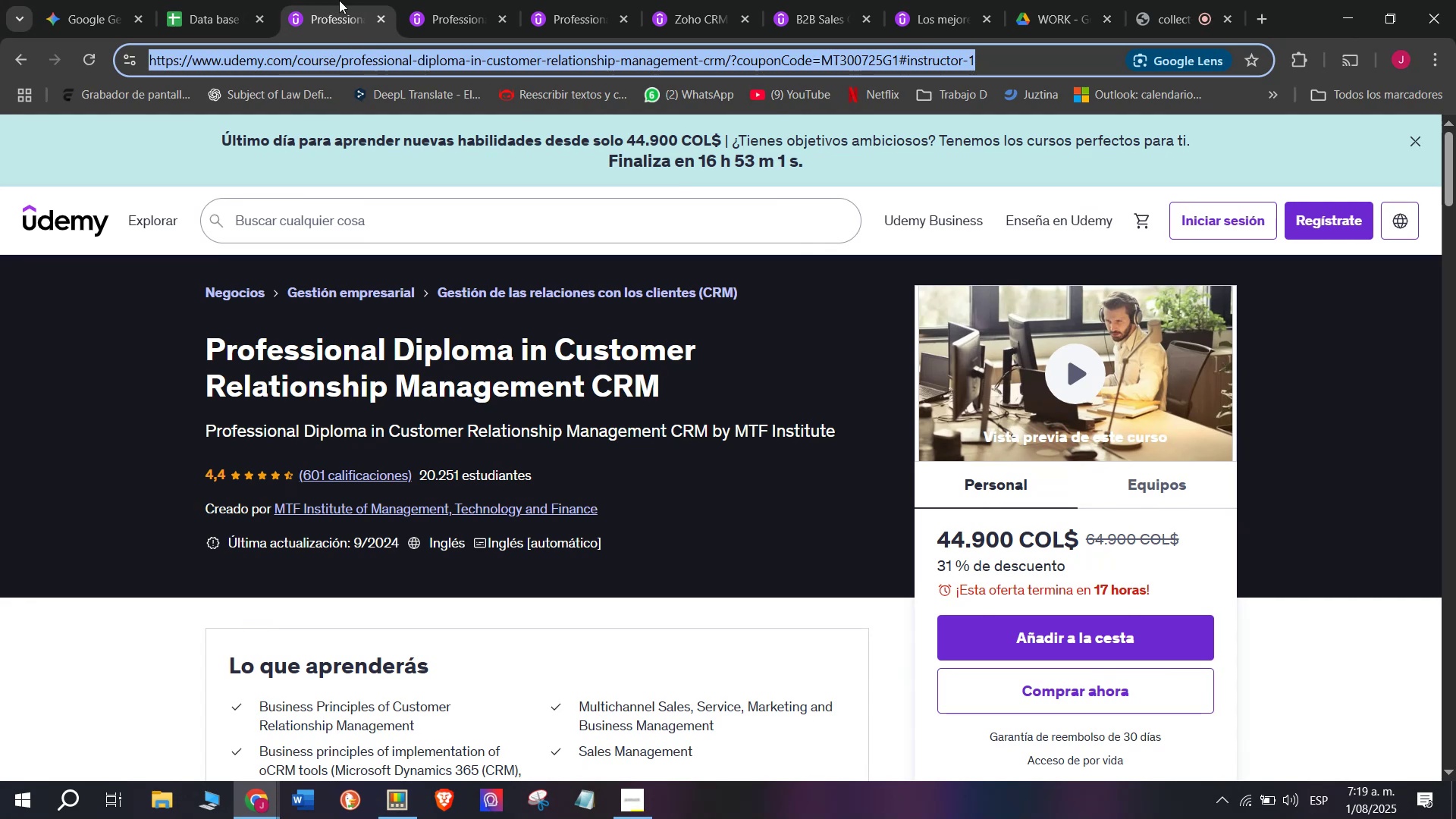 
left_click([196, 0])
 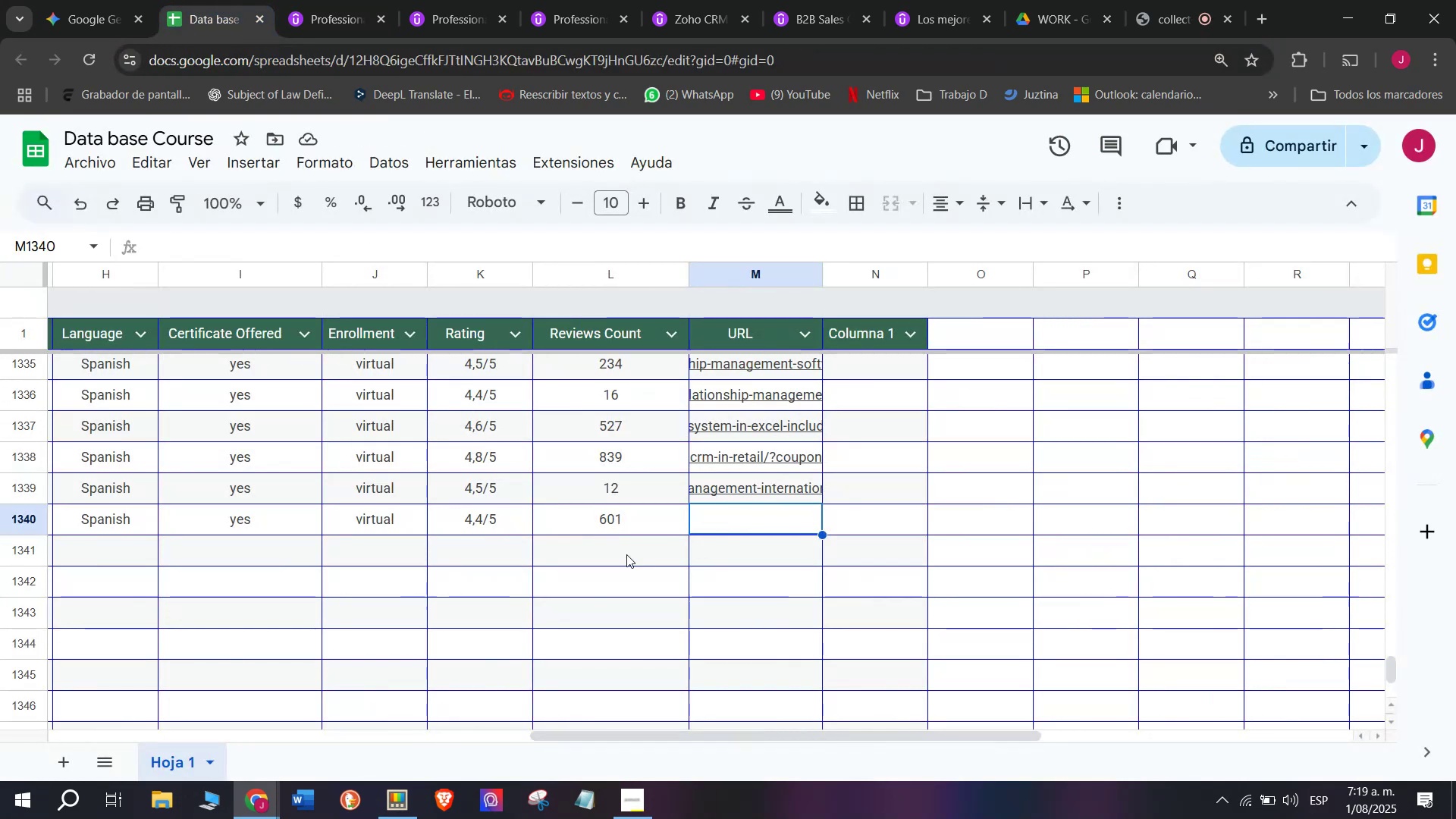 
key(Z)
 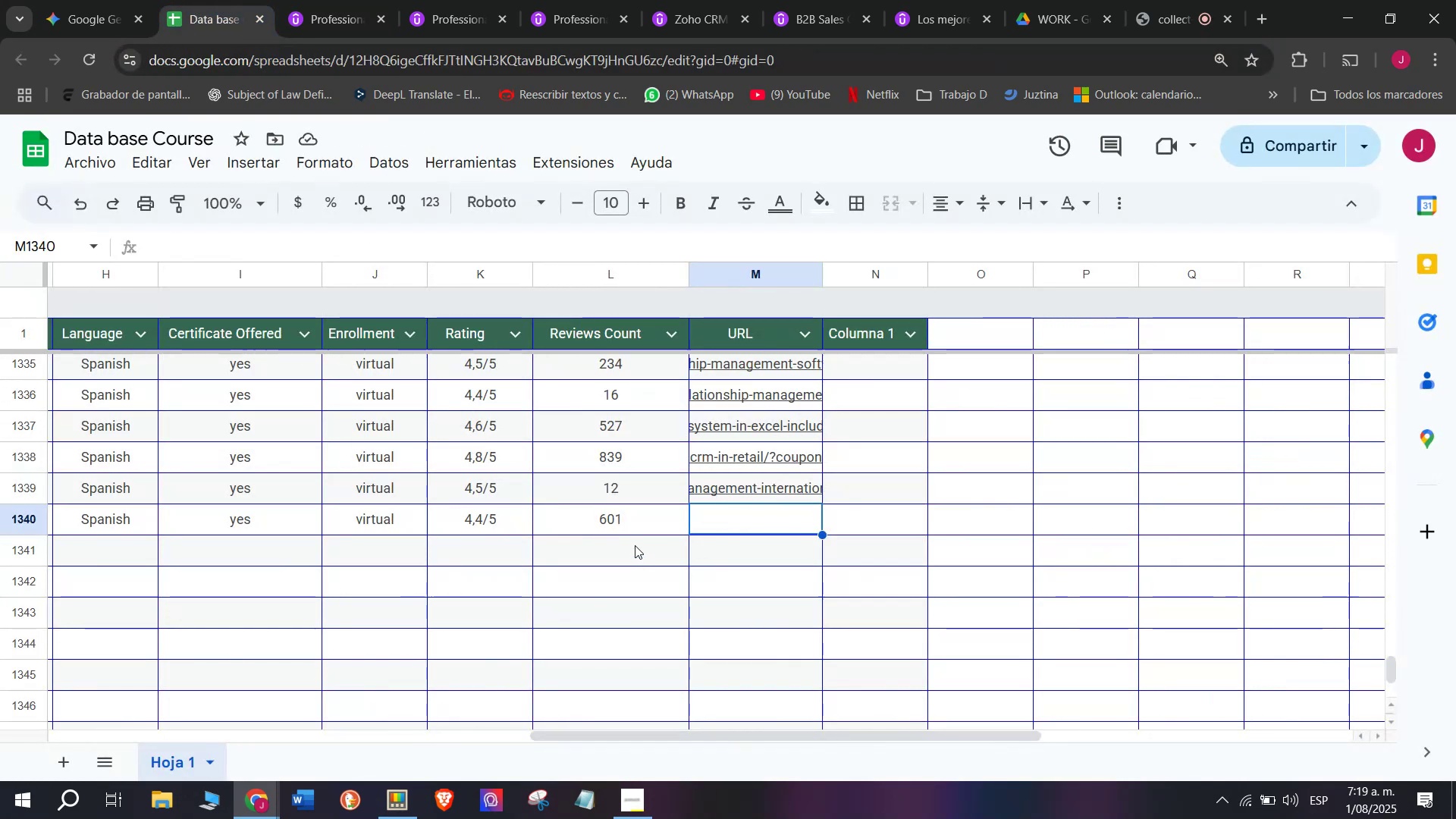 
key(Control+ControlLeft)
 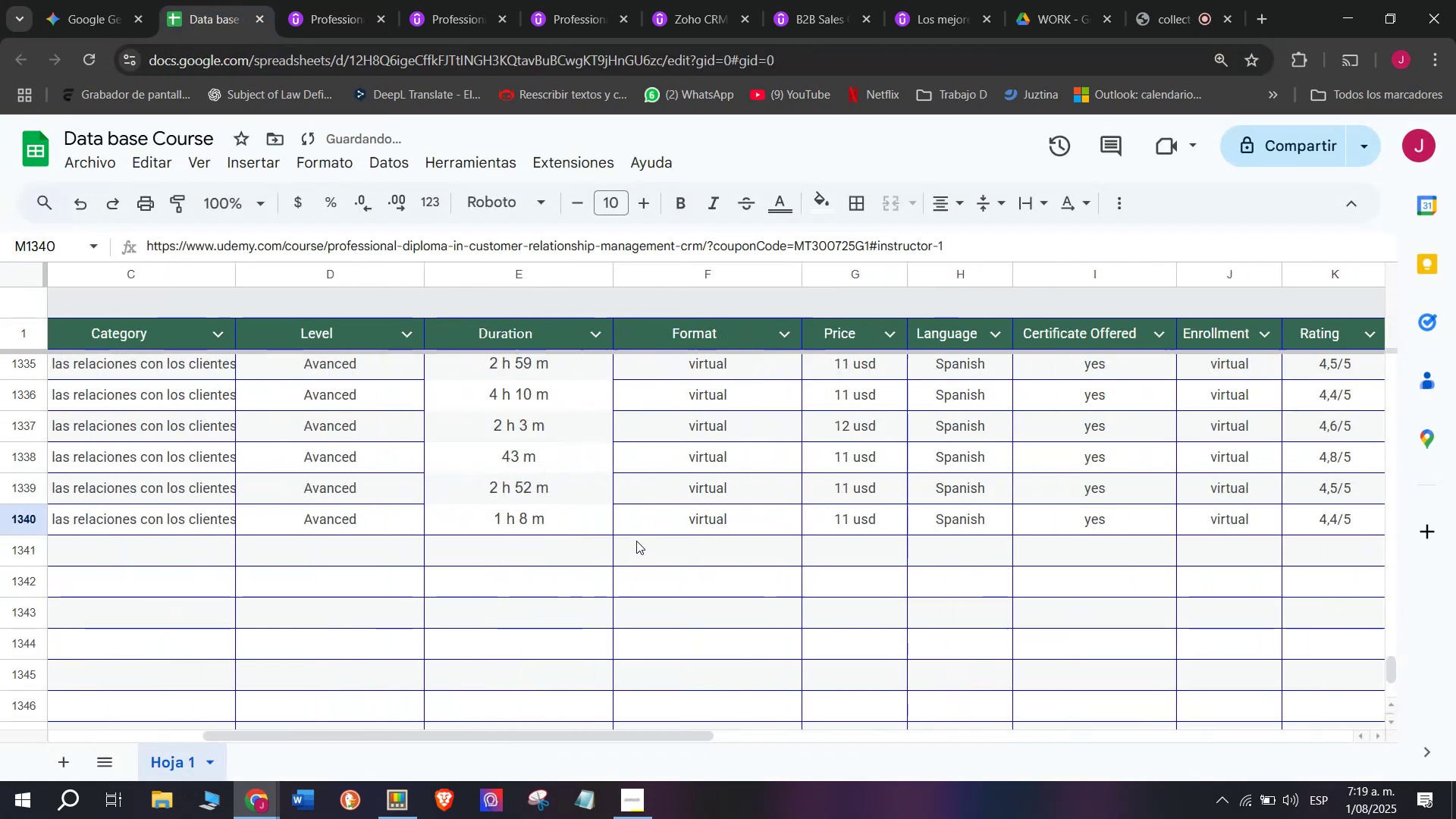 
key(Control+V)
 